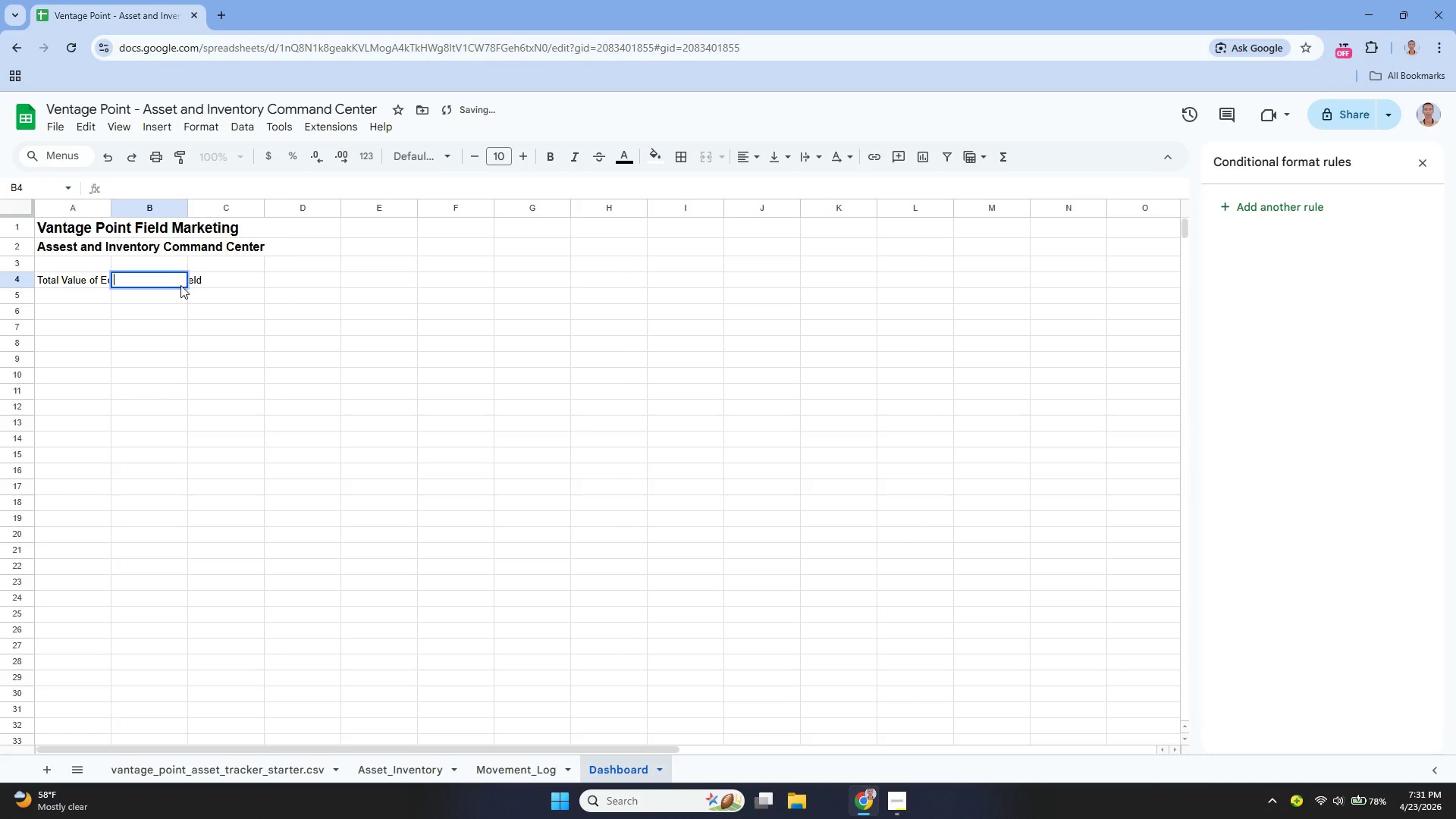 
key(Enter)
 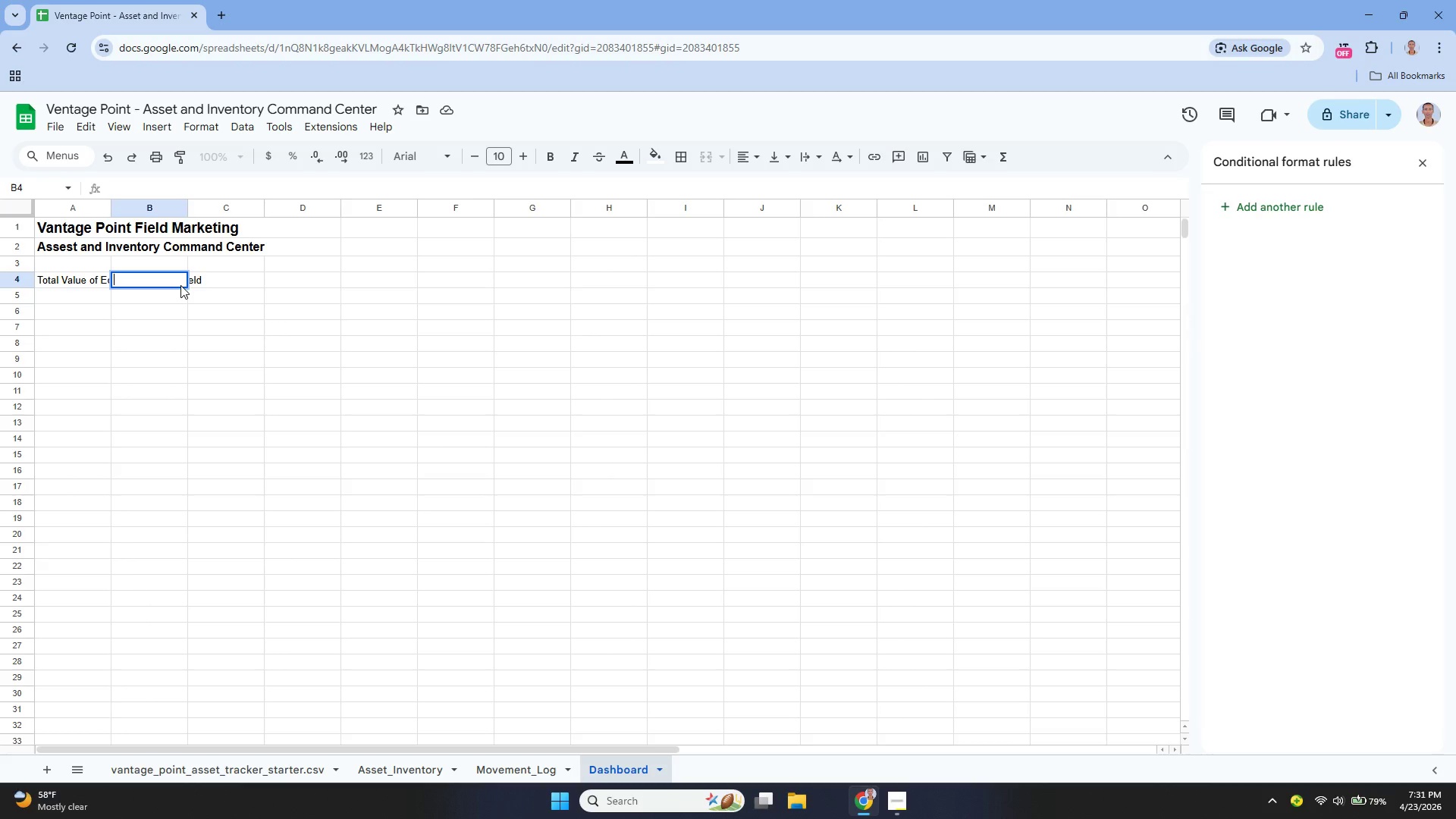 
wait(15.94)
 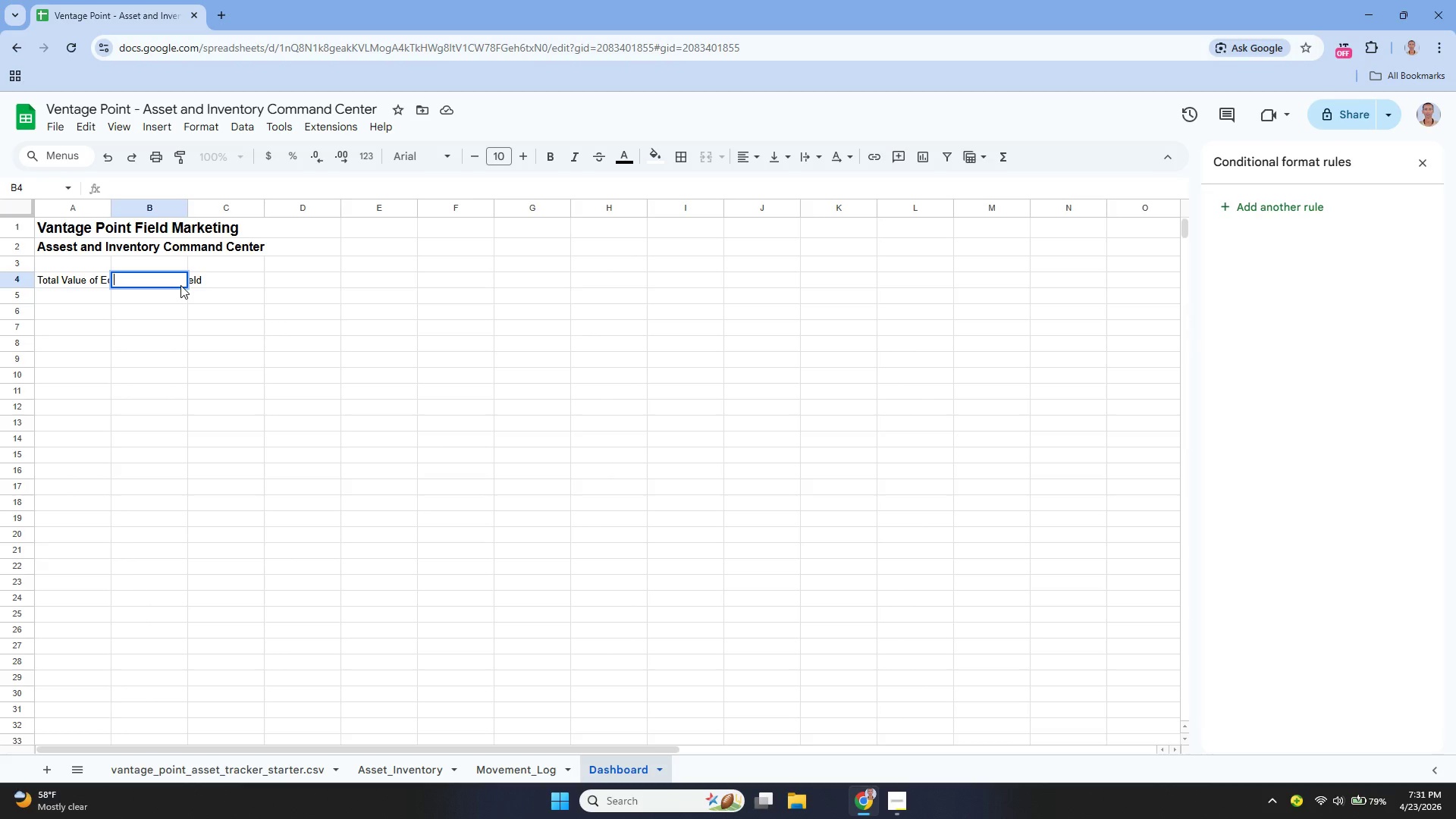 
type(=sumif)
 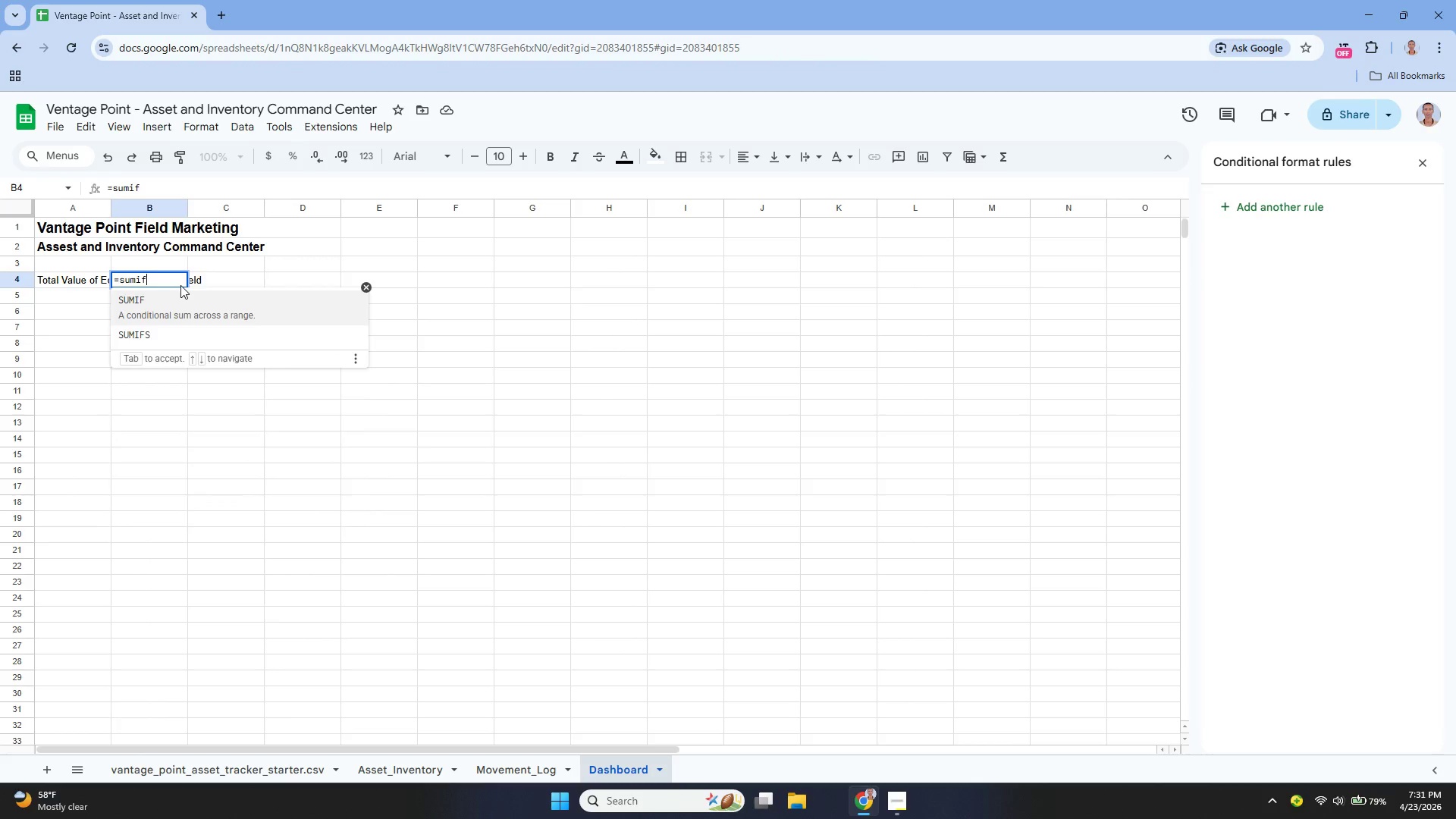 
key(Enter)
 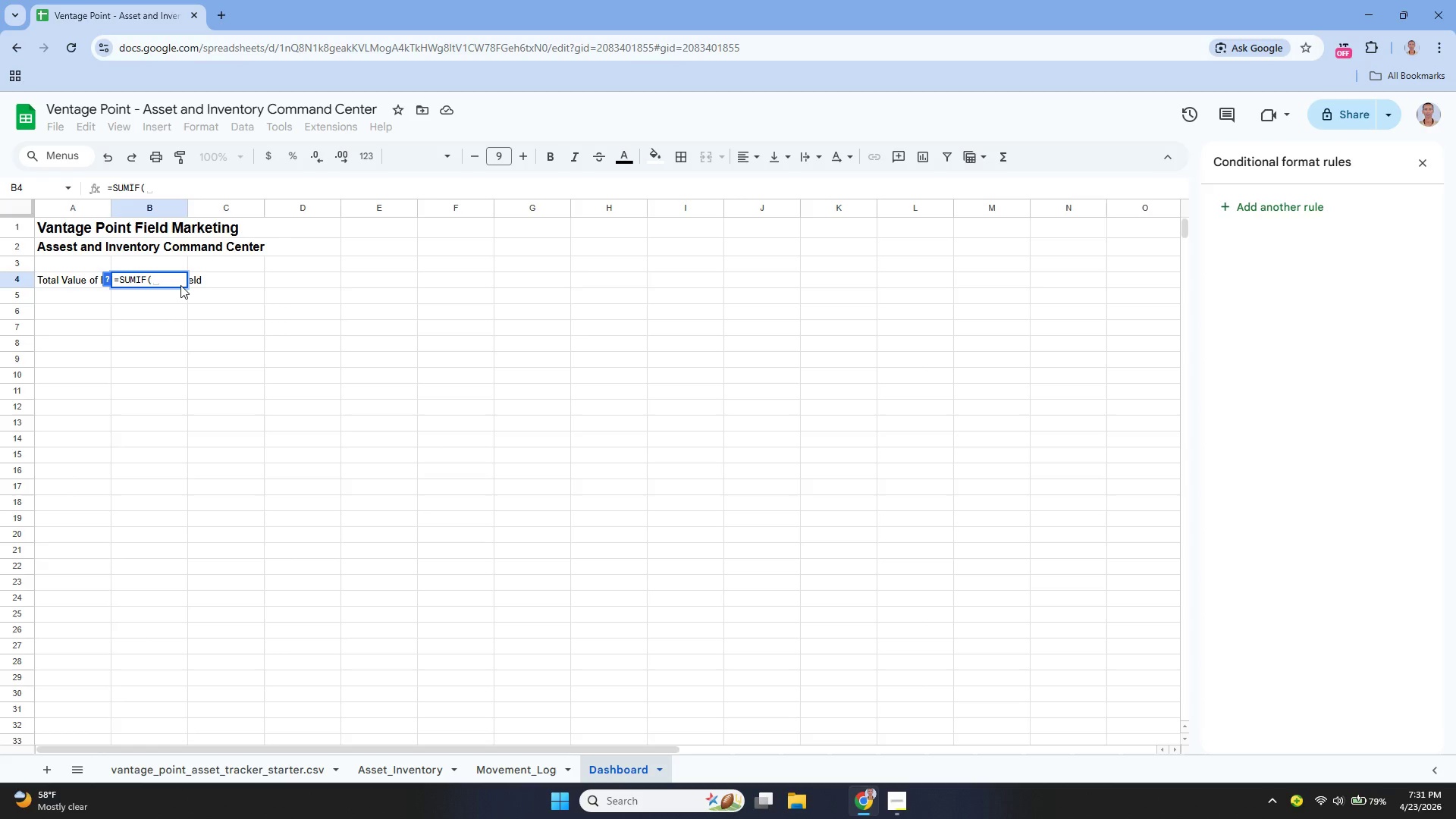 
type(Assest_Inventory)
 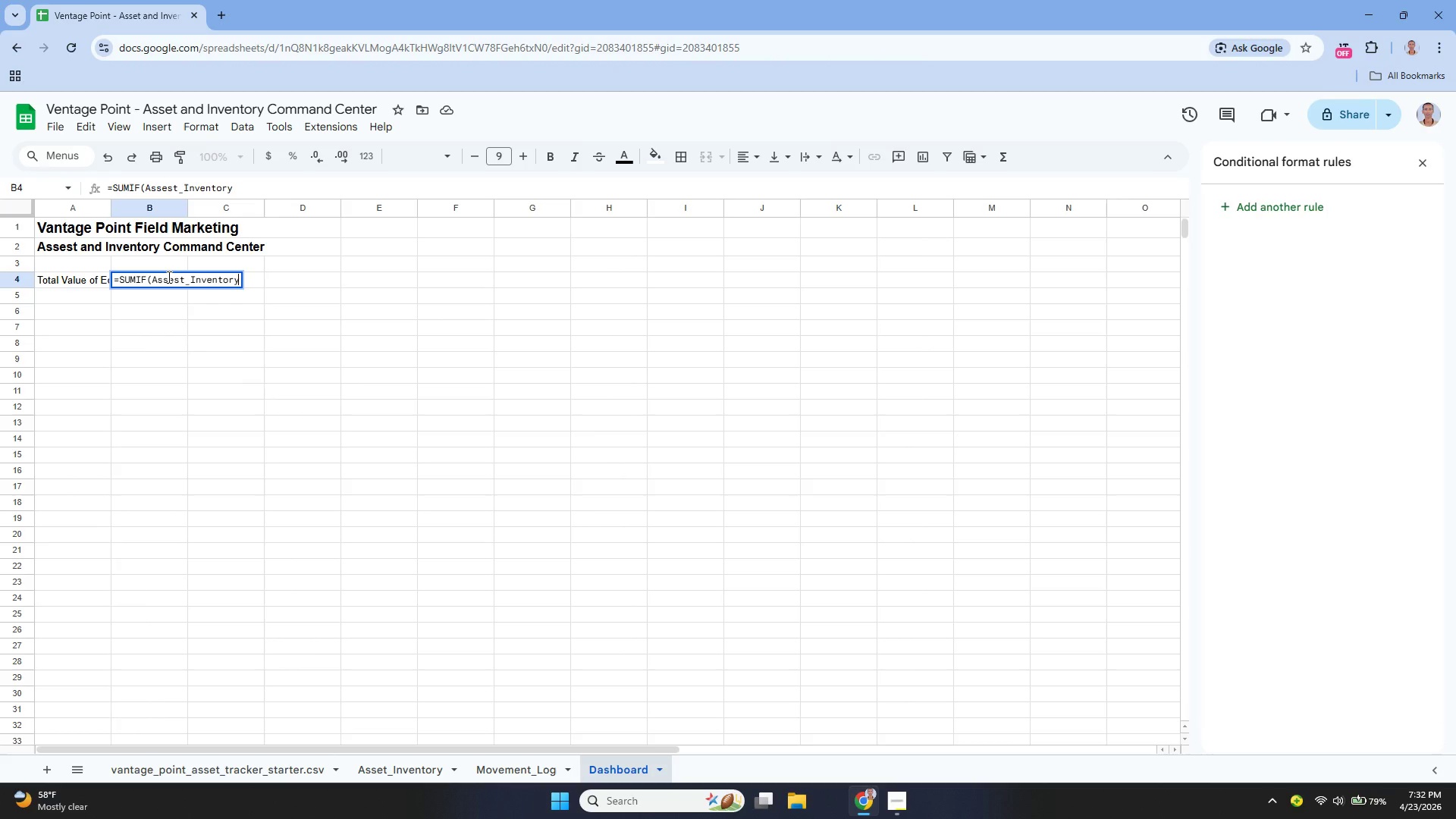 
type(!H2:)
 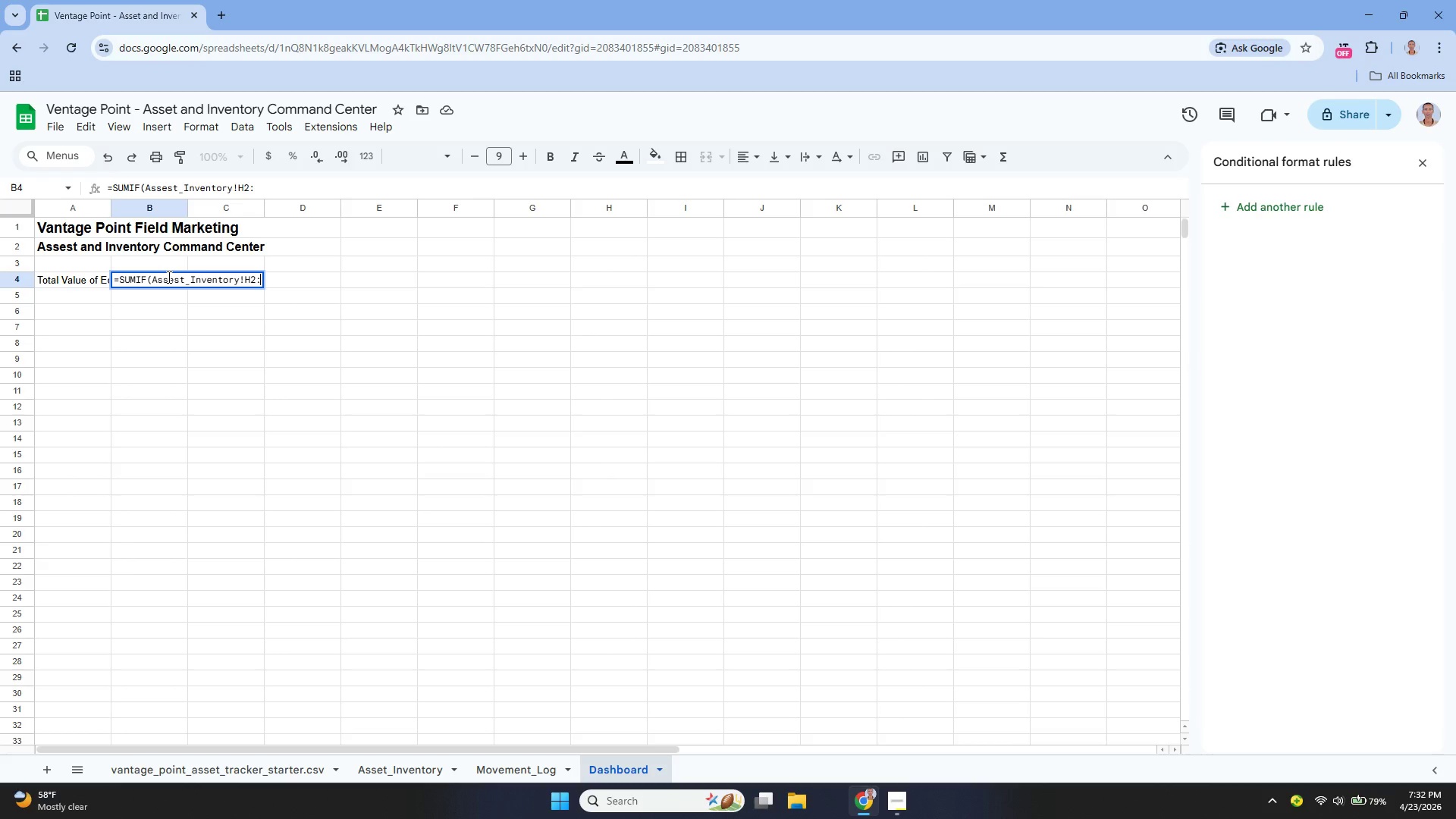 
wait(11.33)
 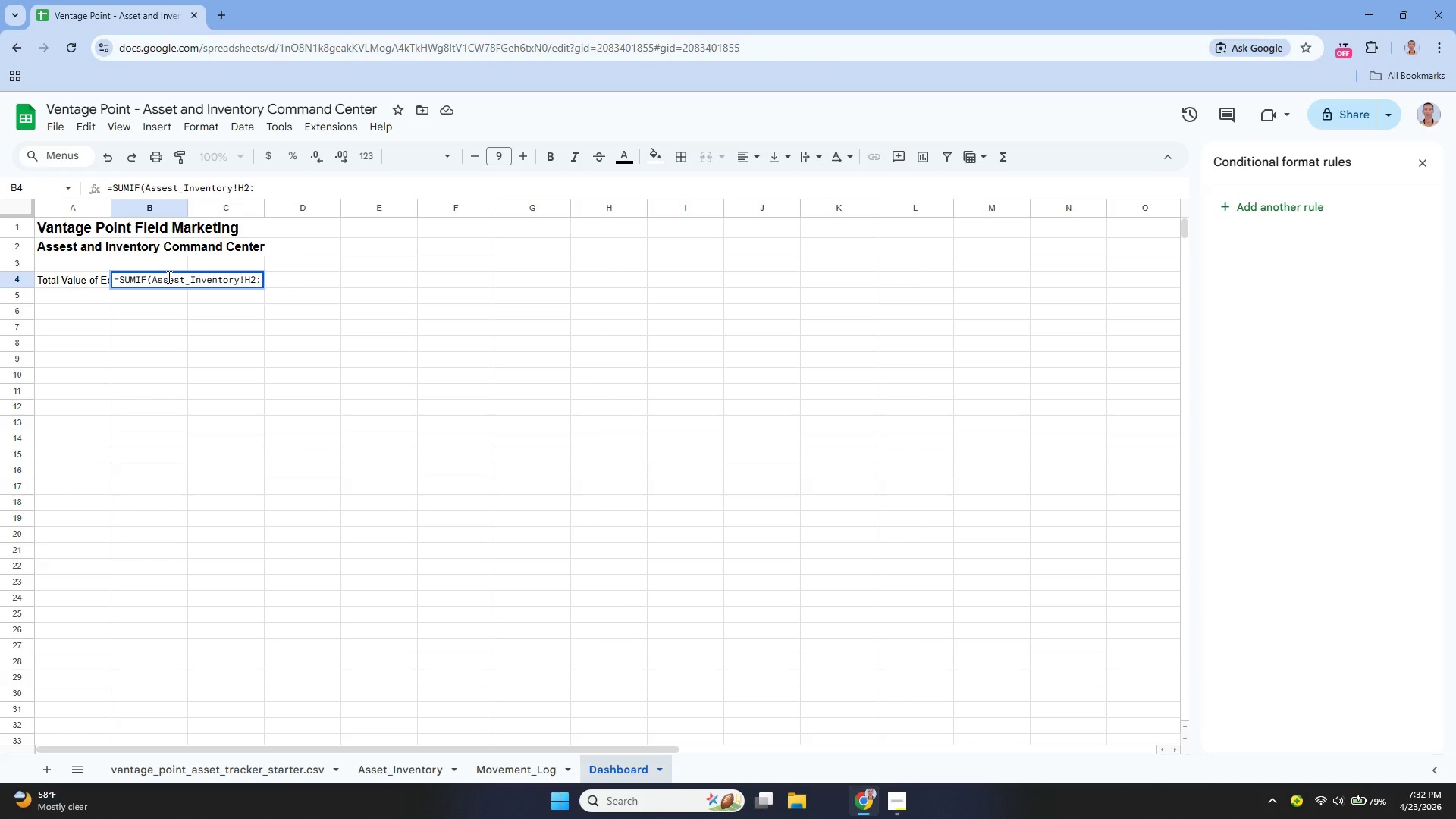 
double_click([405, 764])
 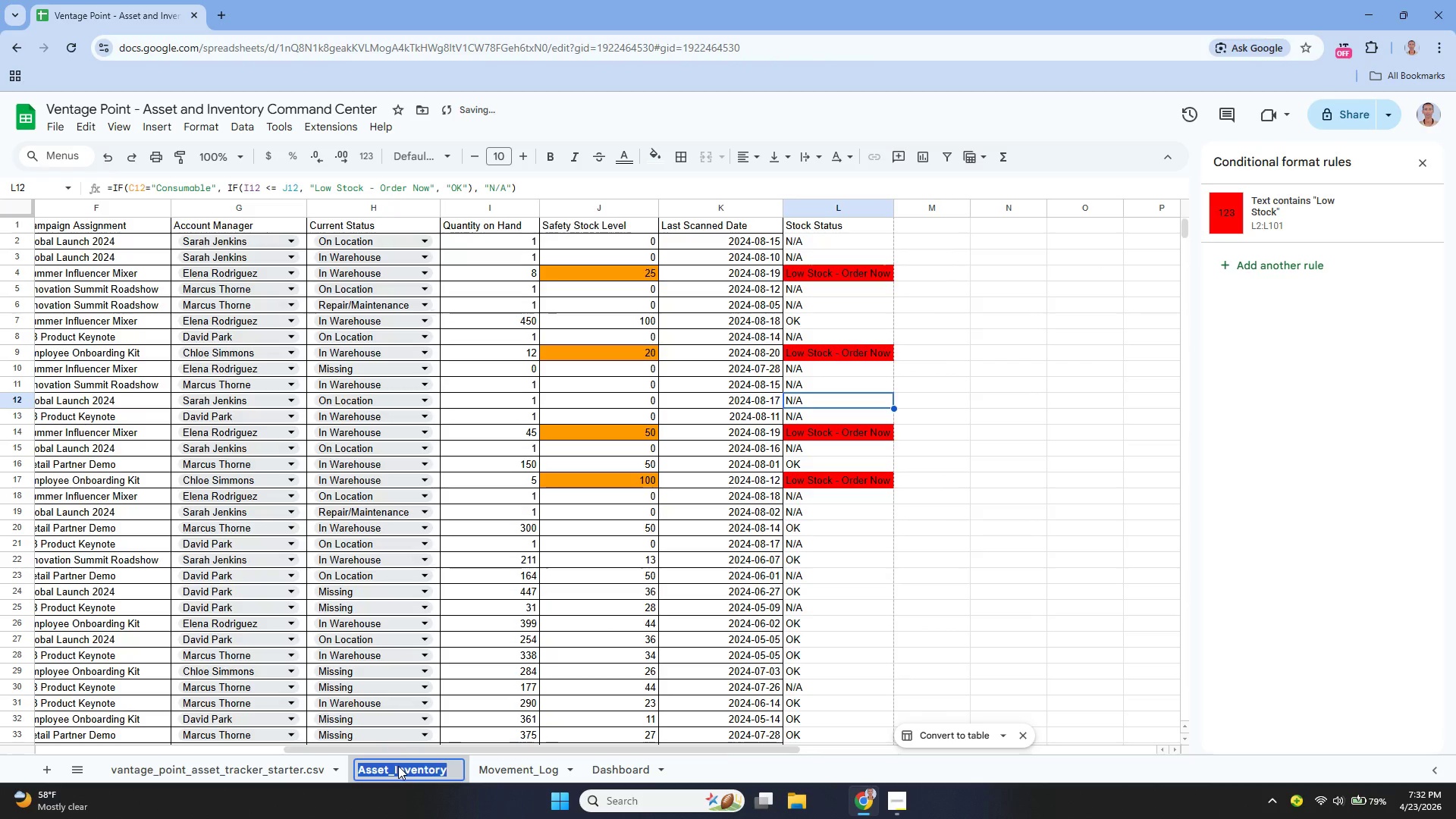 
left_click([398, 766])
 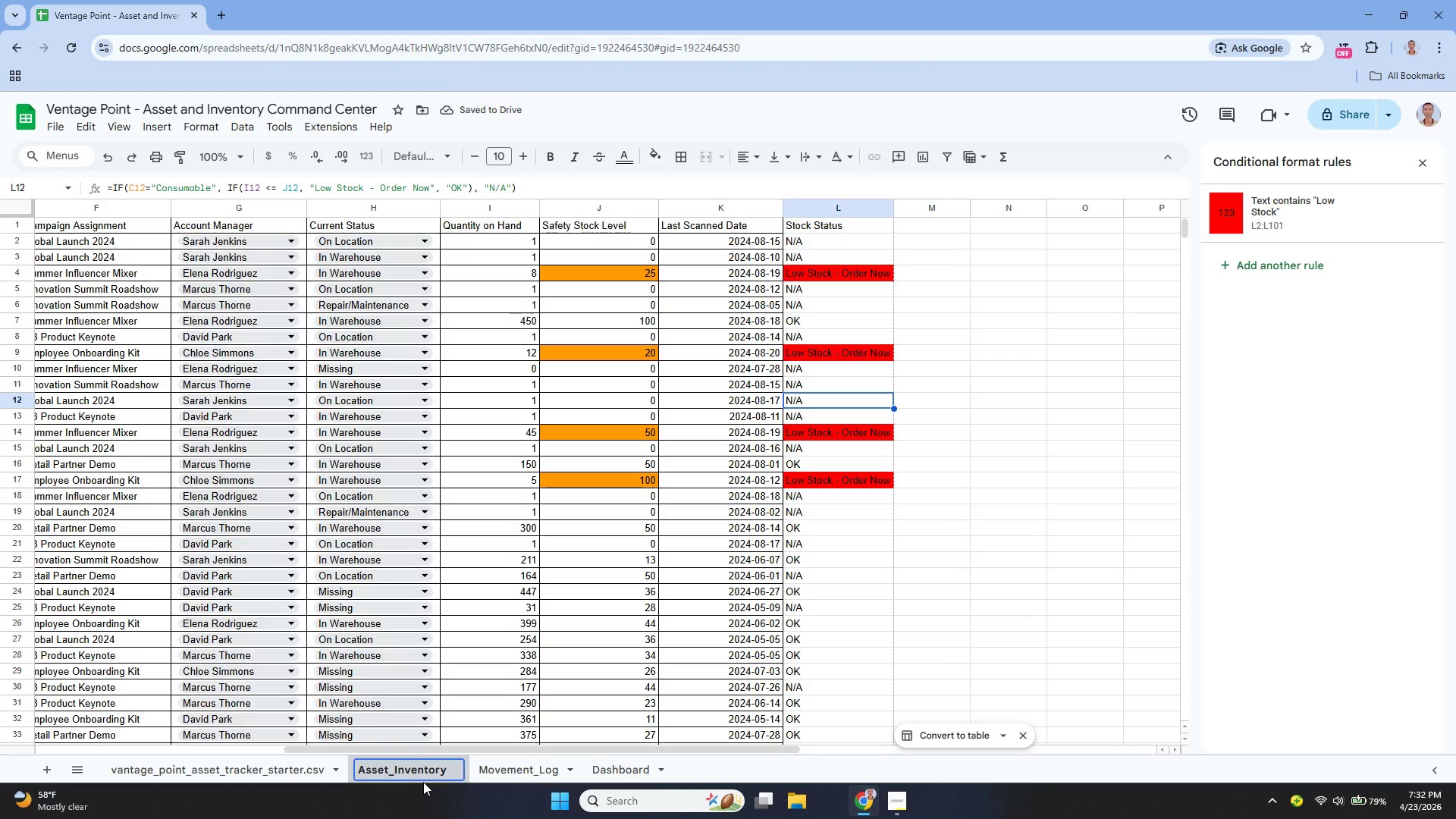 
key(Backspace)
 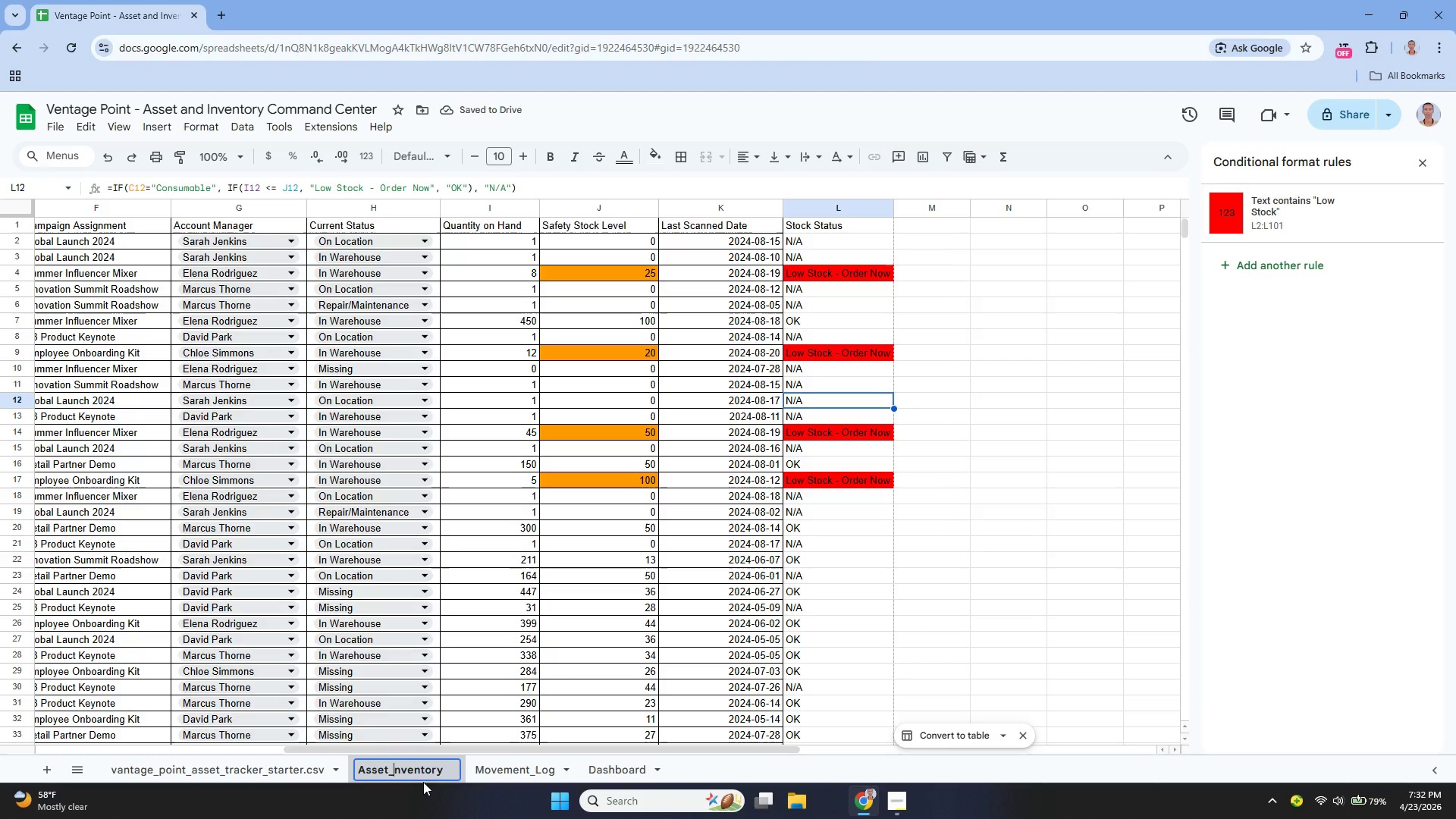 
key(Shift+I)
 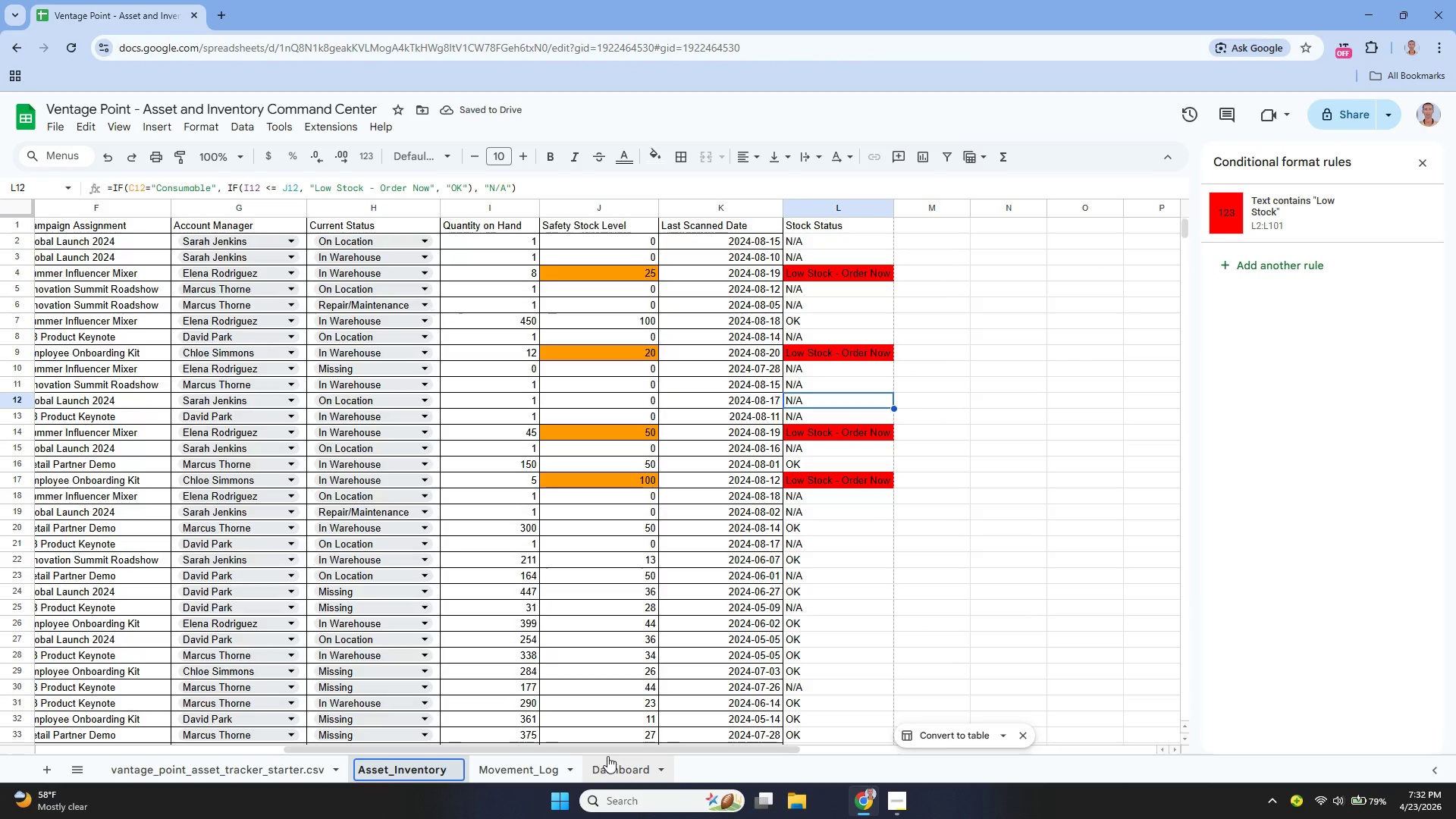 
left_click([602, 762])
 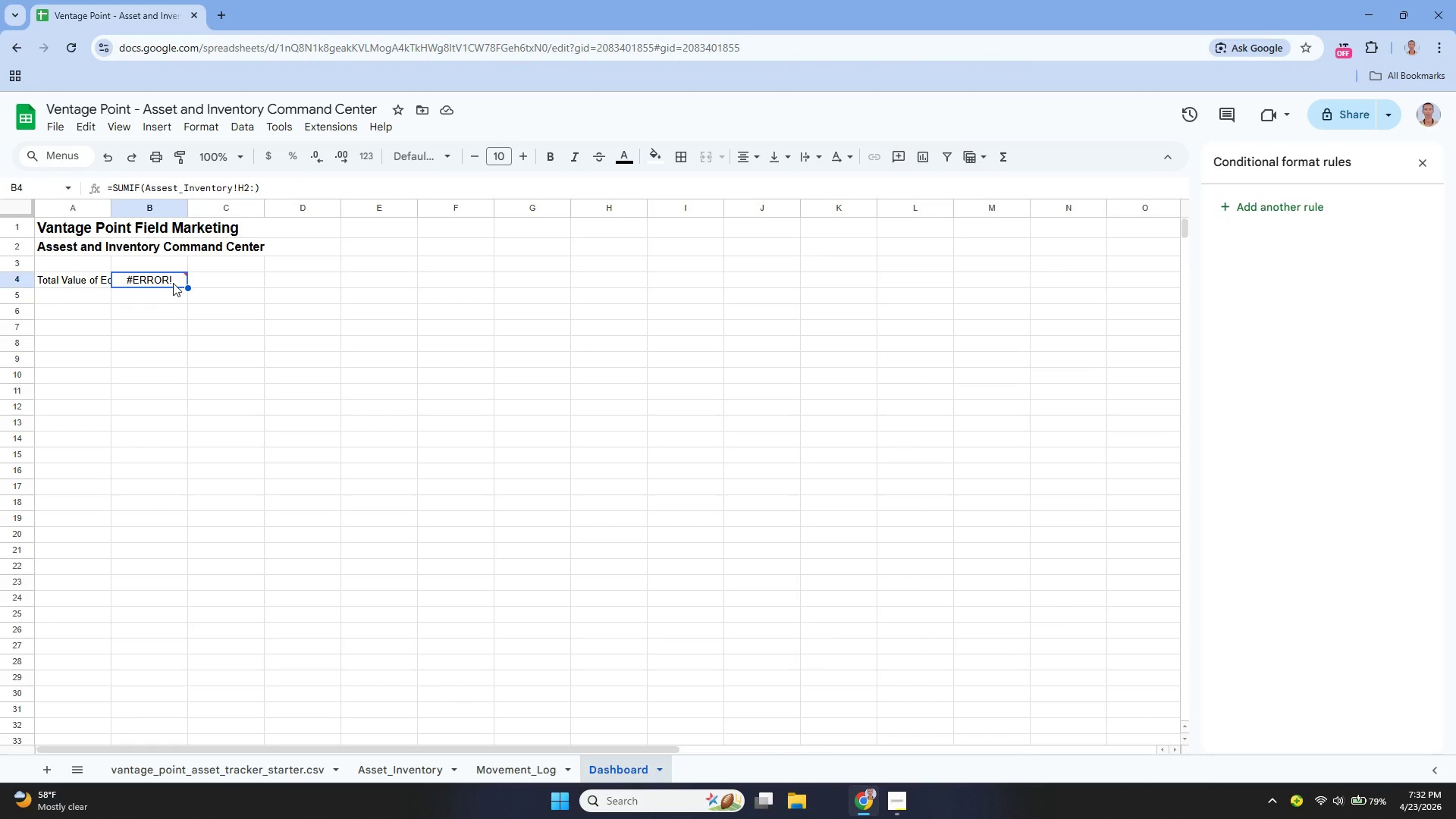 
key(Enter)
 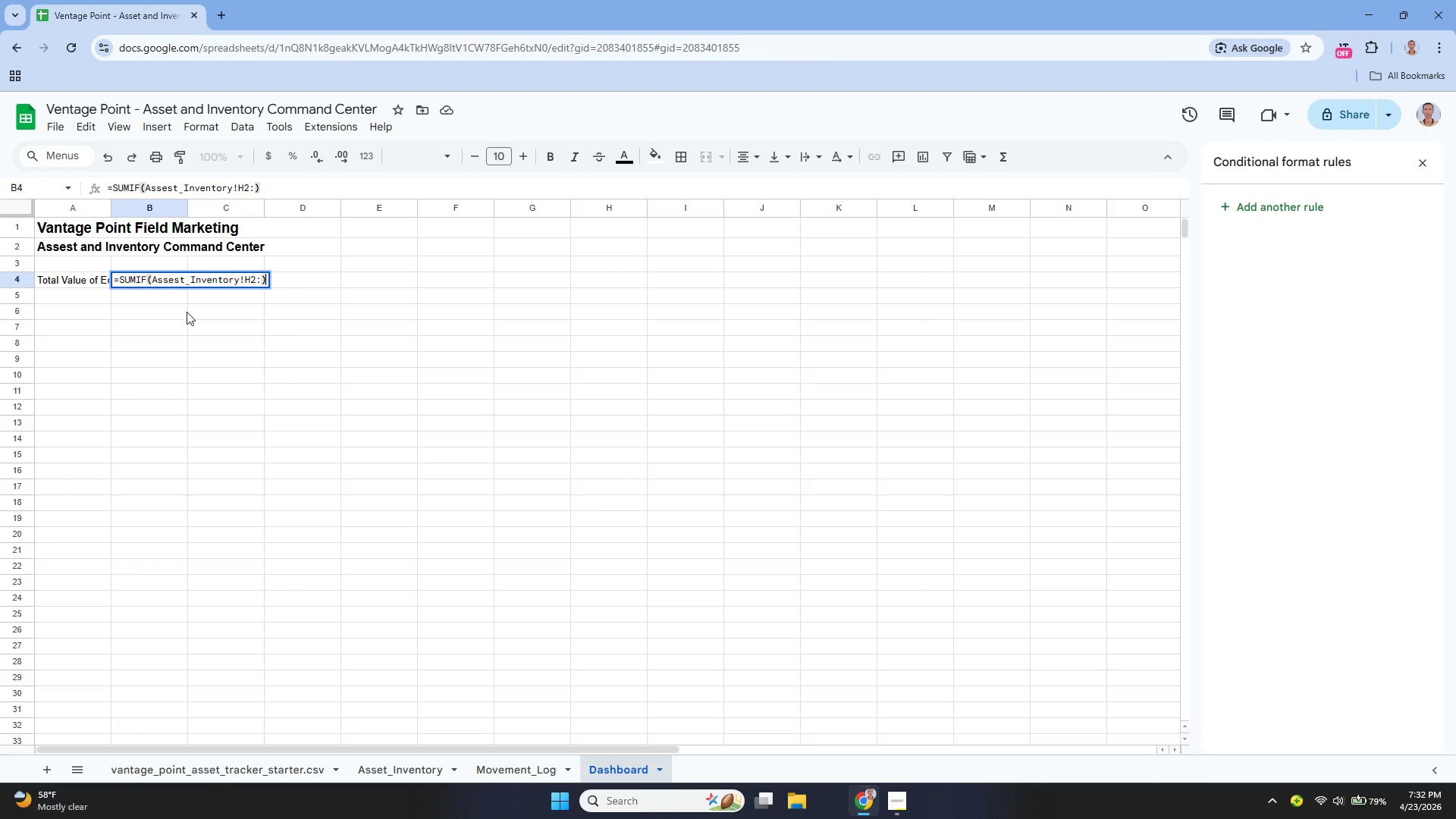 
left_click([177, 281])
 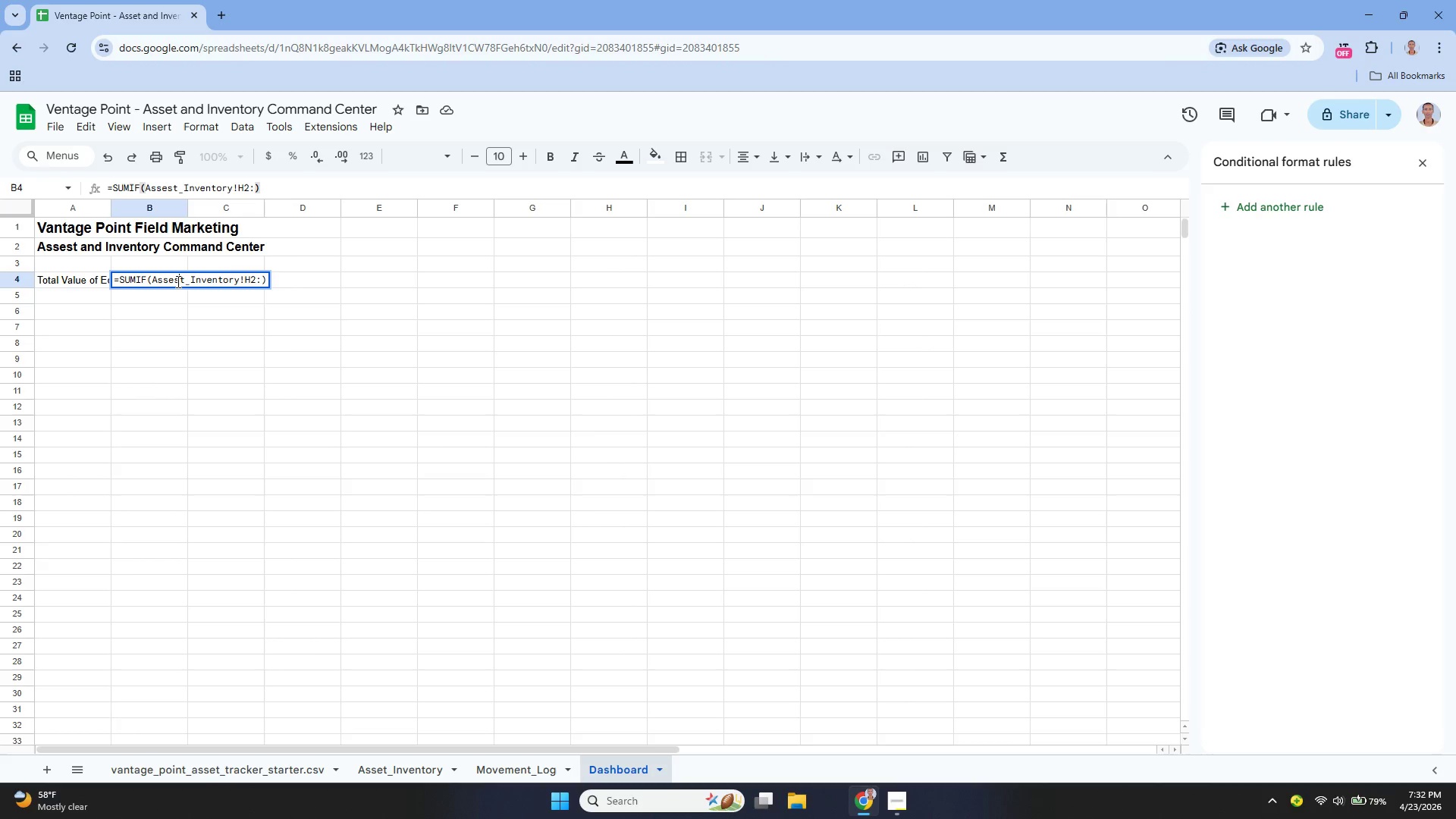 
key(ArrowRight)
 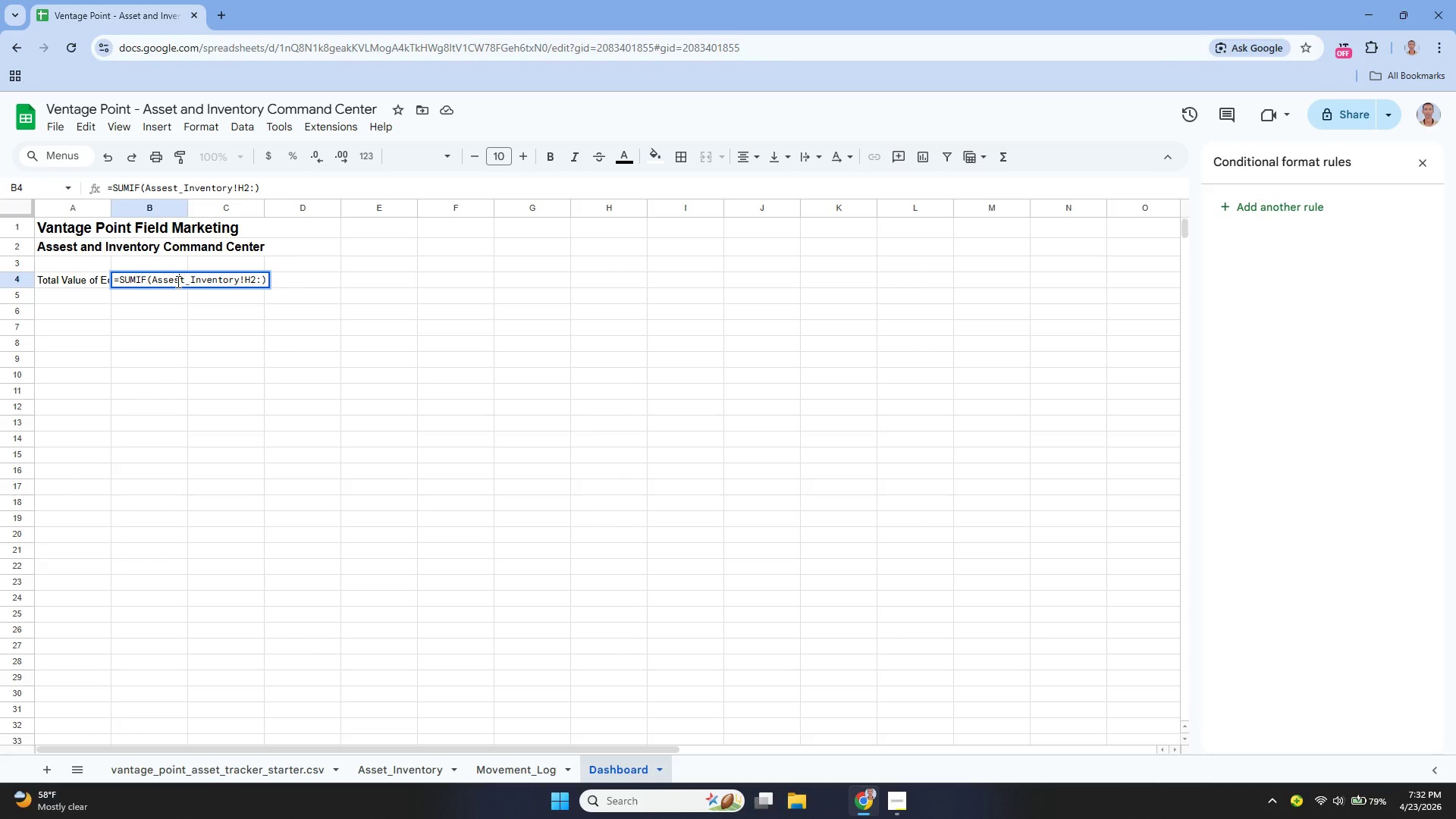 
key(ArrowLeft)
 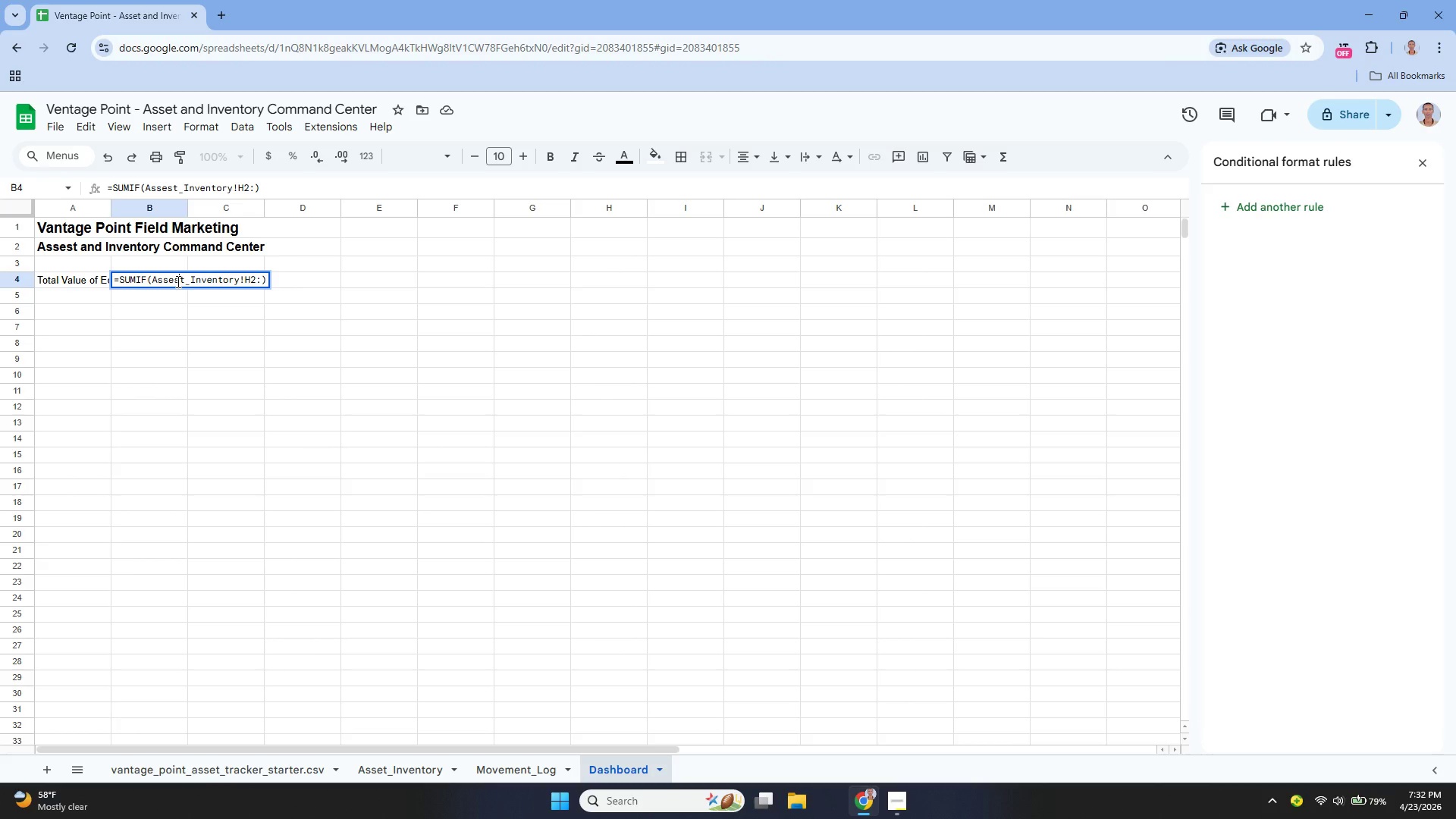 
key(Backspace)
 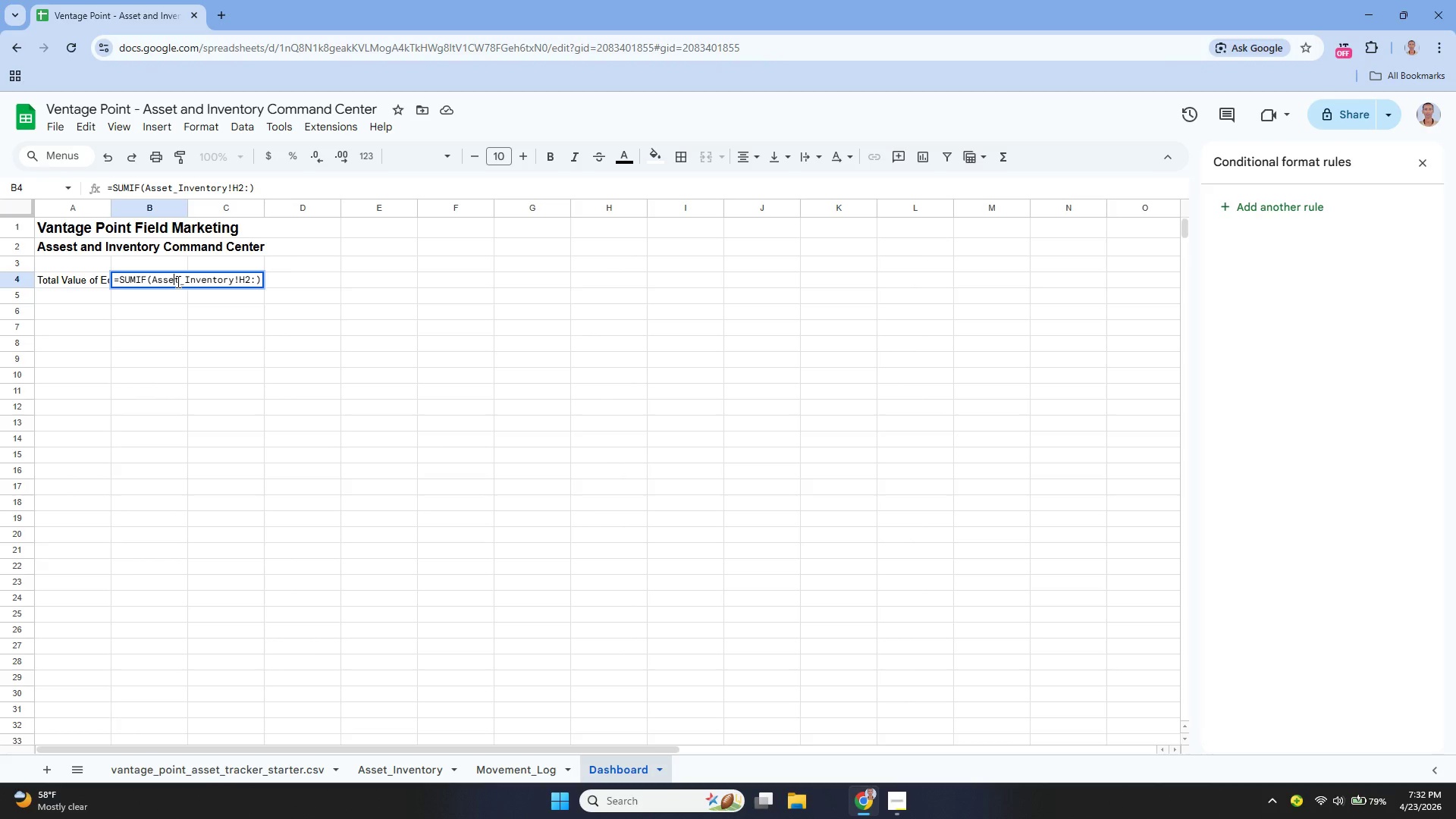 
key(ArrowDown)
 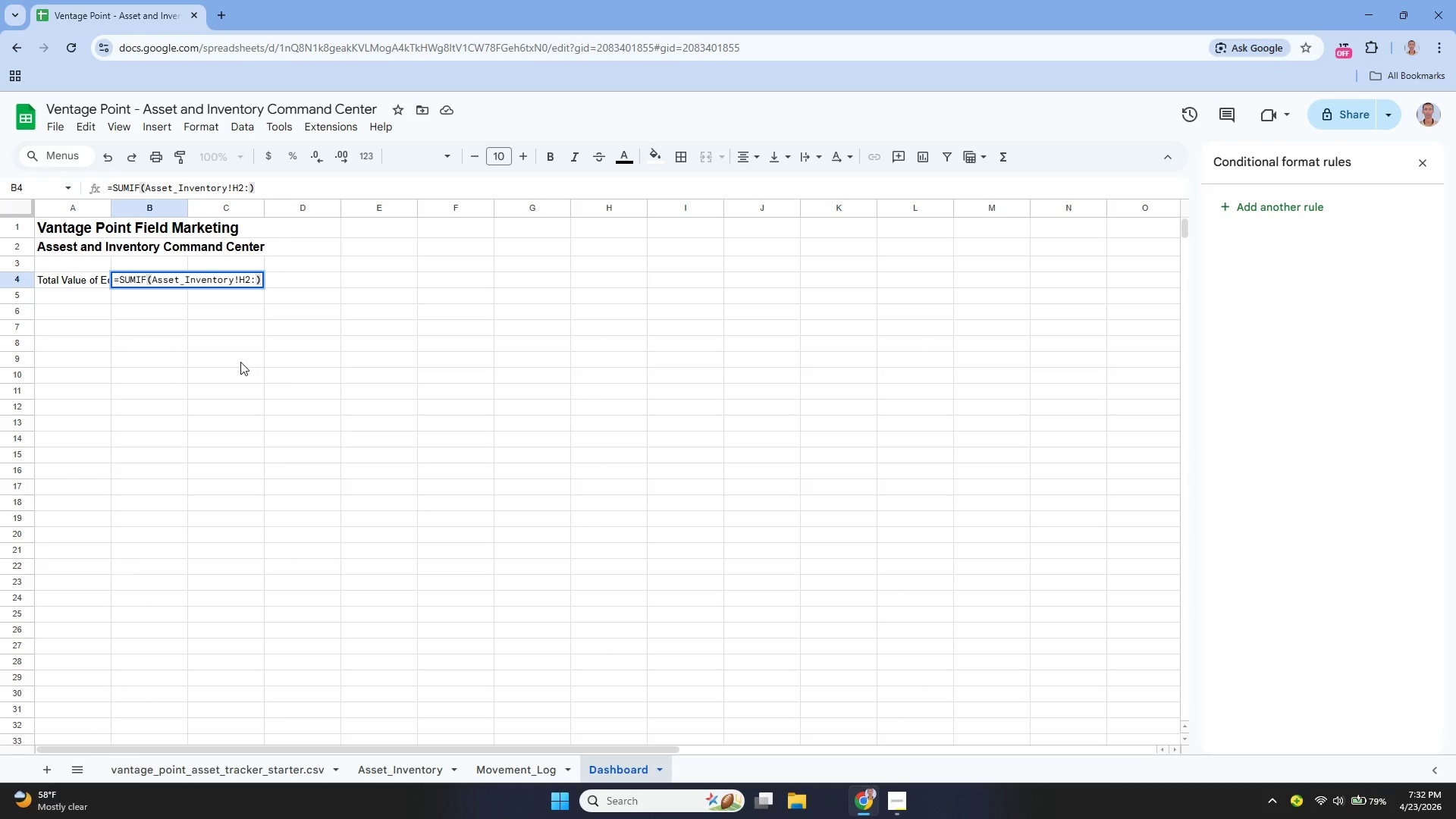 
wait(5.36)
 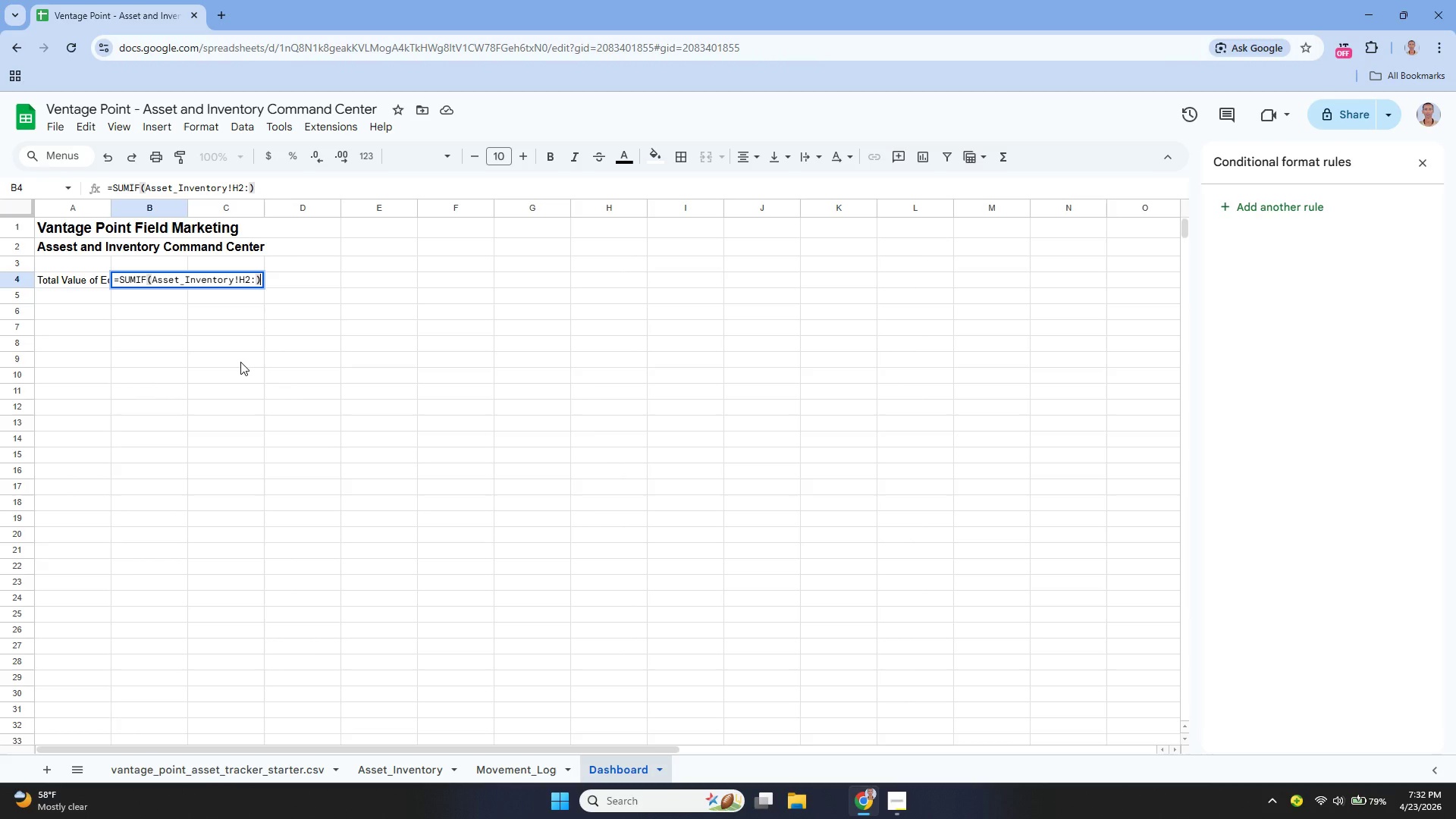 
key(ArrowLeft)
 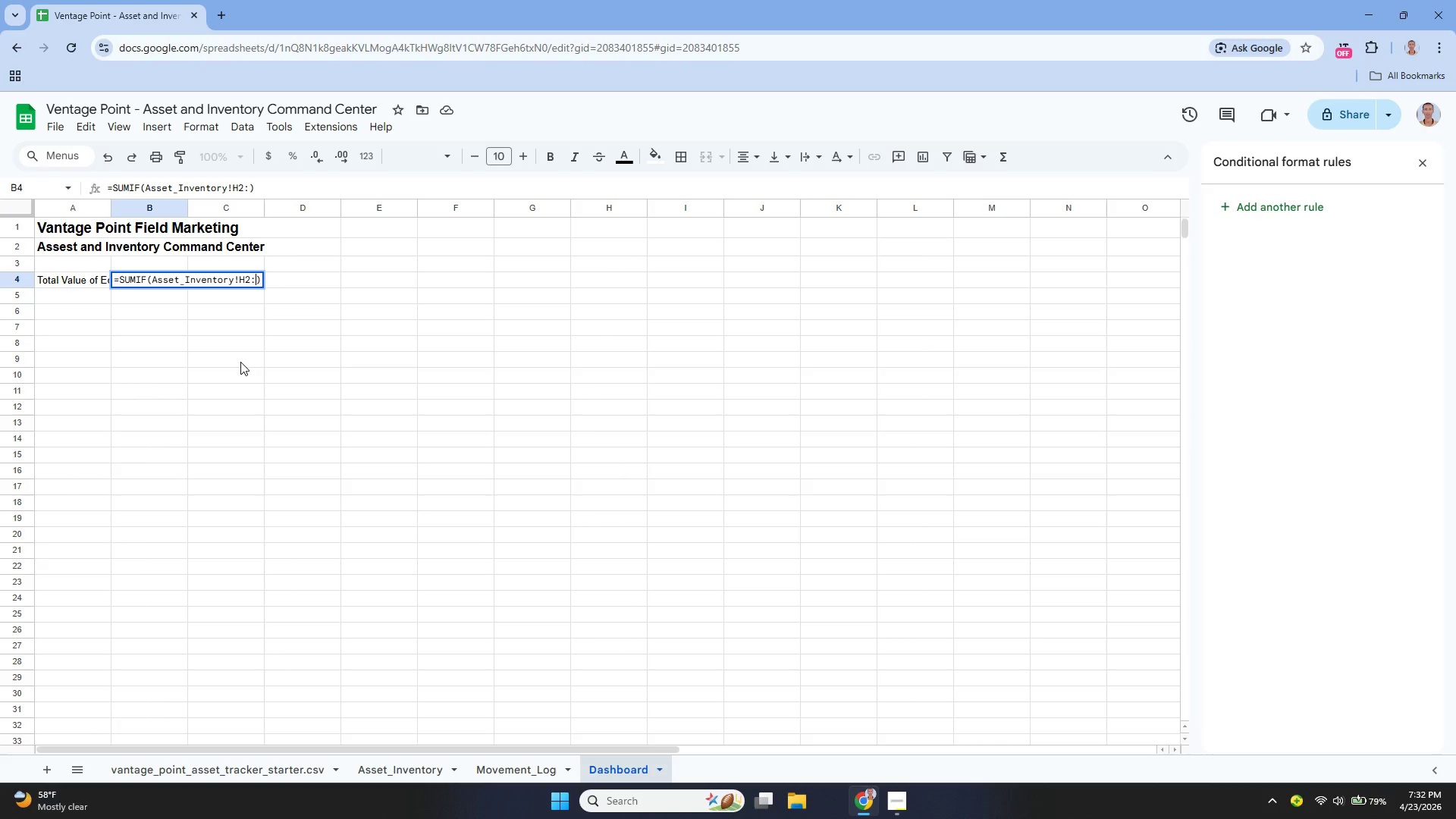 
type(H101, ")
 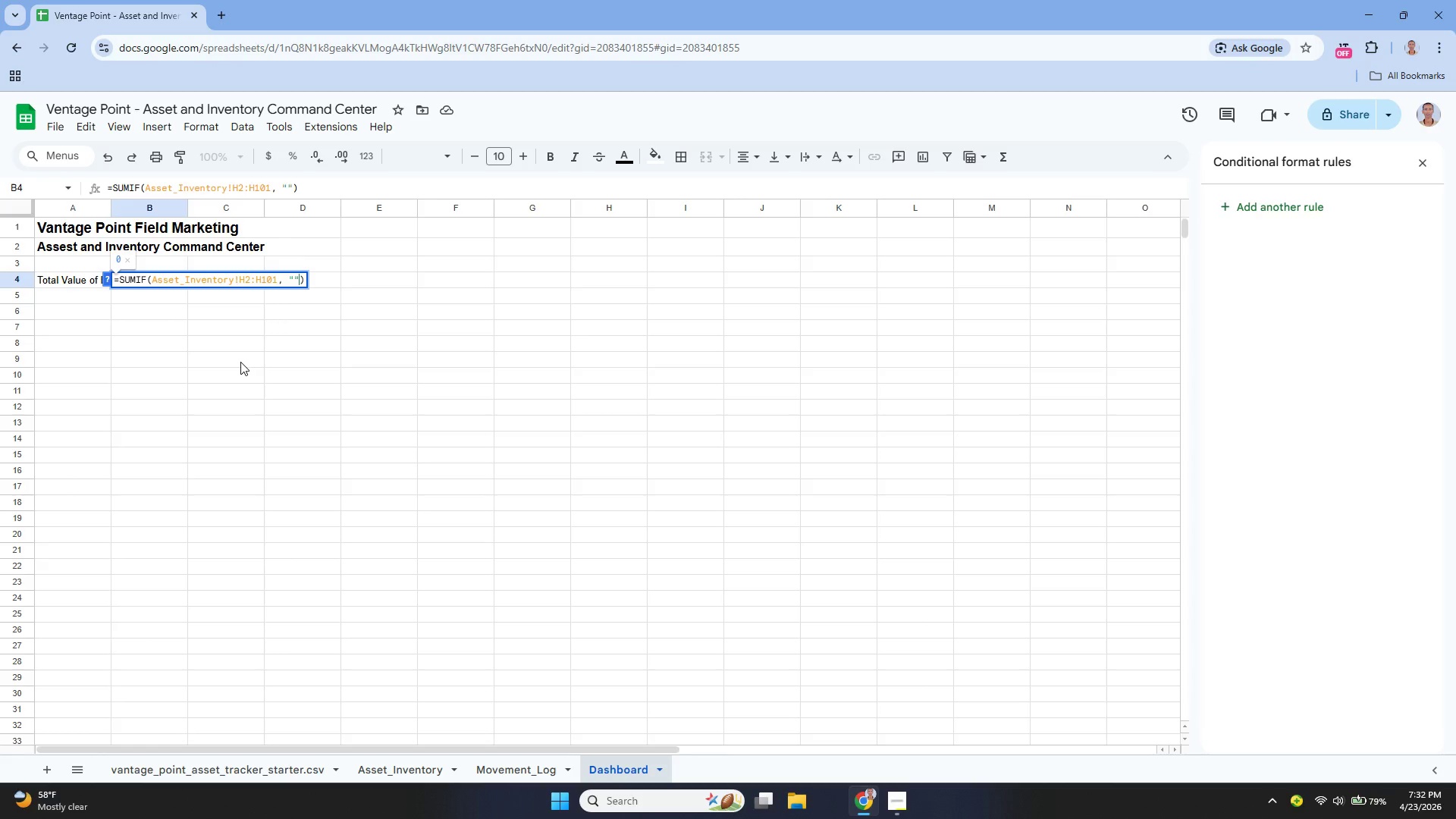 
 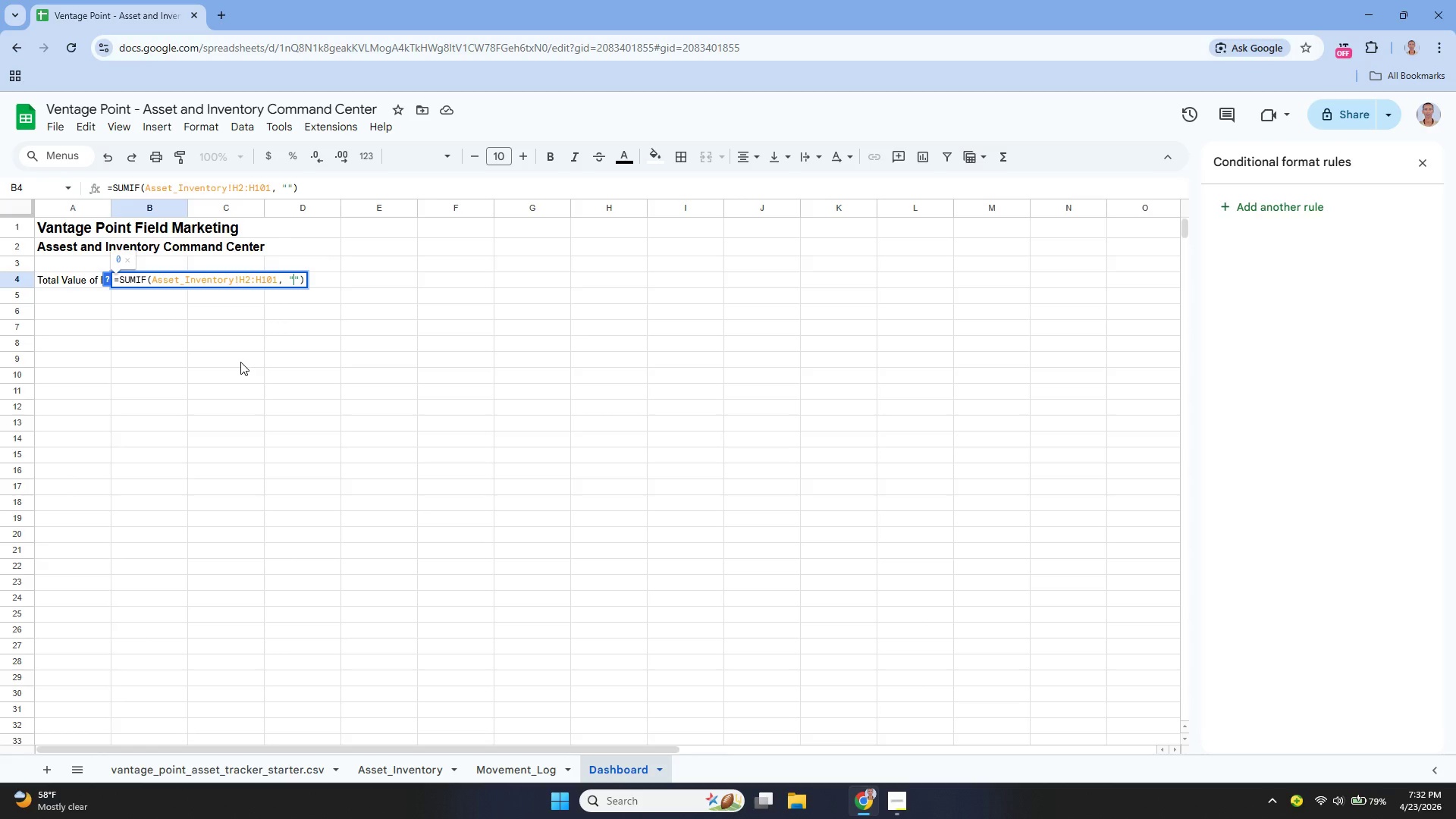 
key(ArrowLeft)
 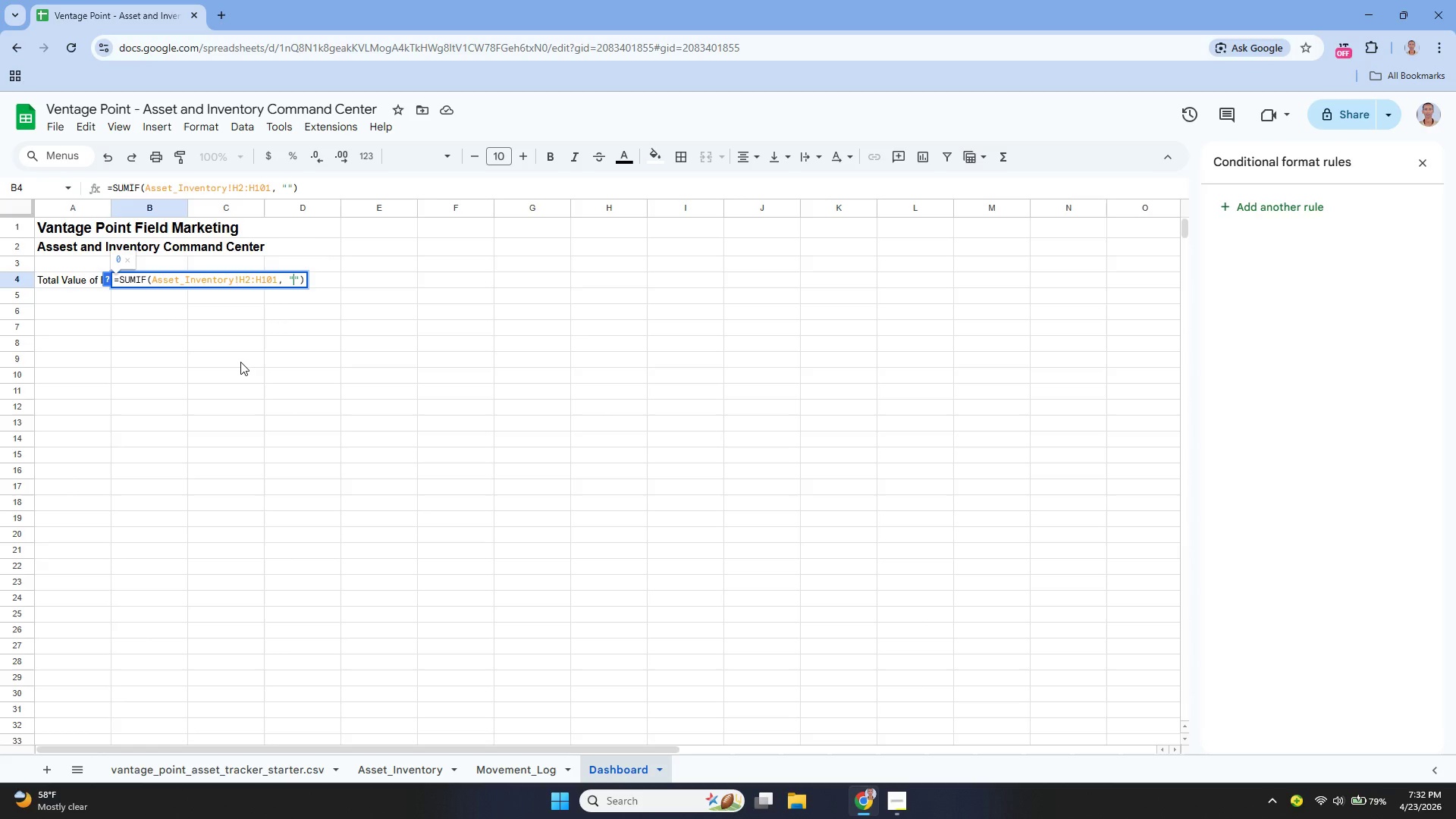 
type(On Location)
 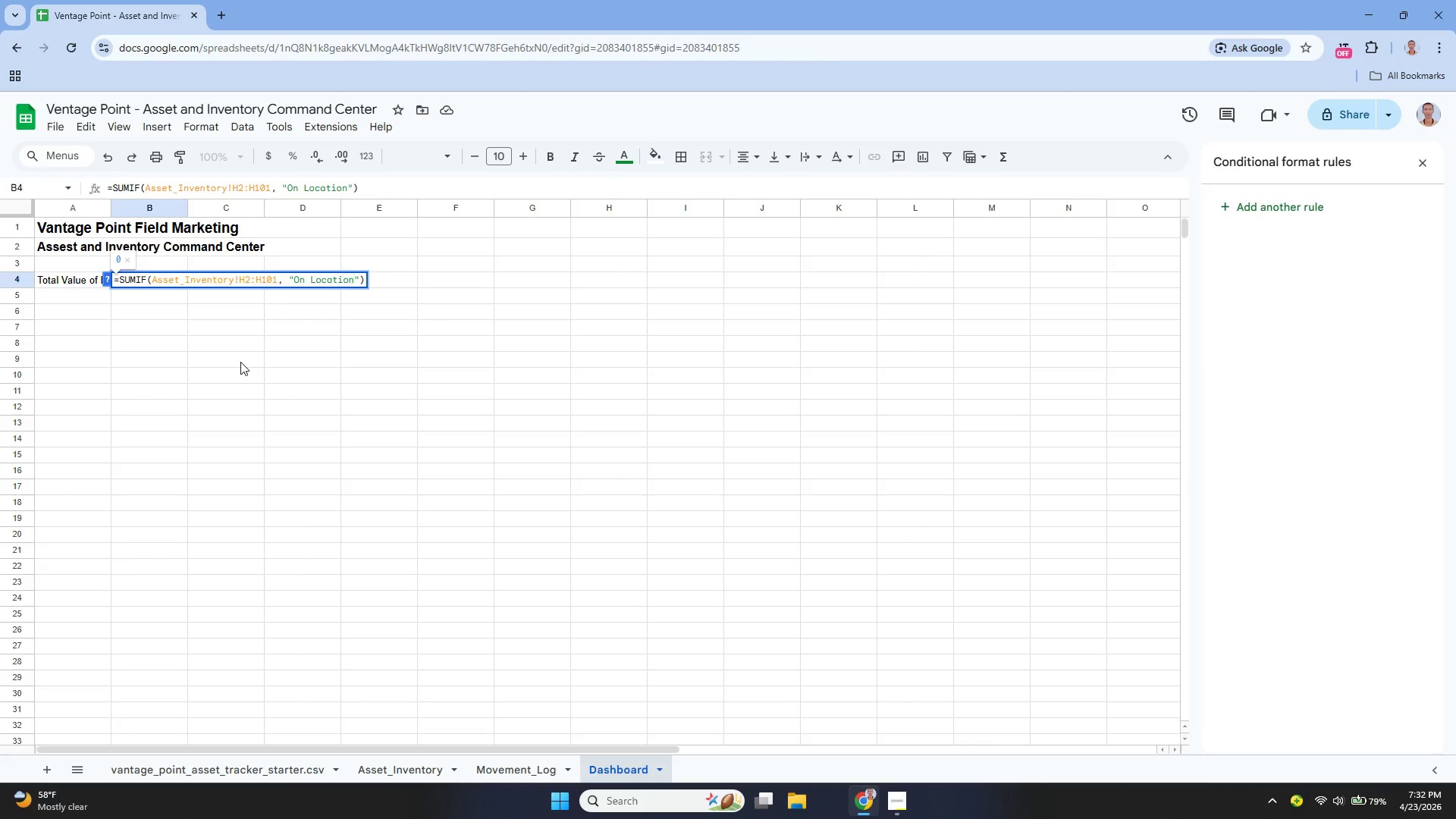 
key(ArrowRight)
 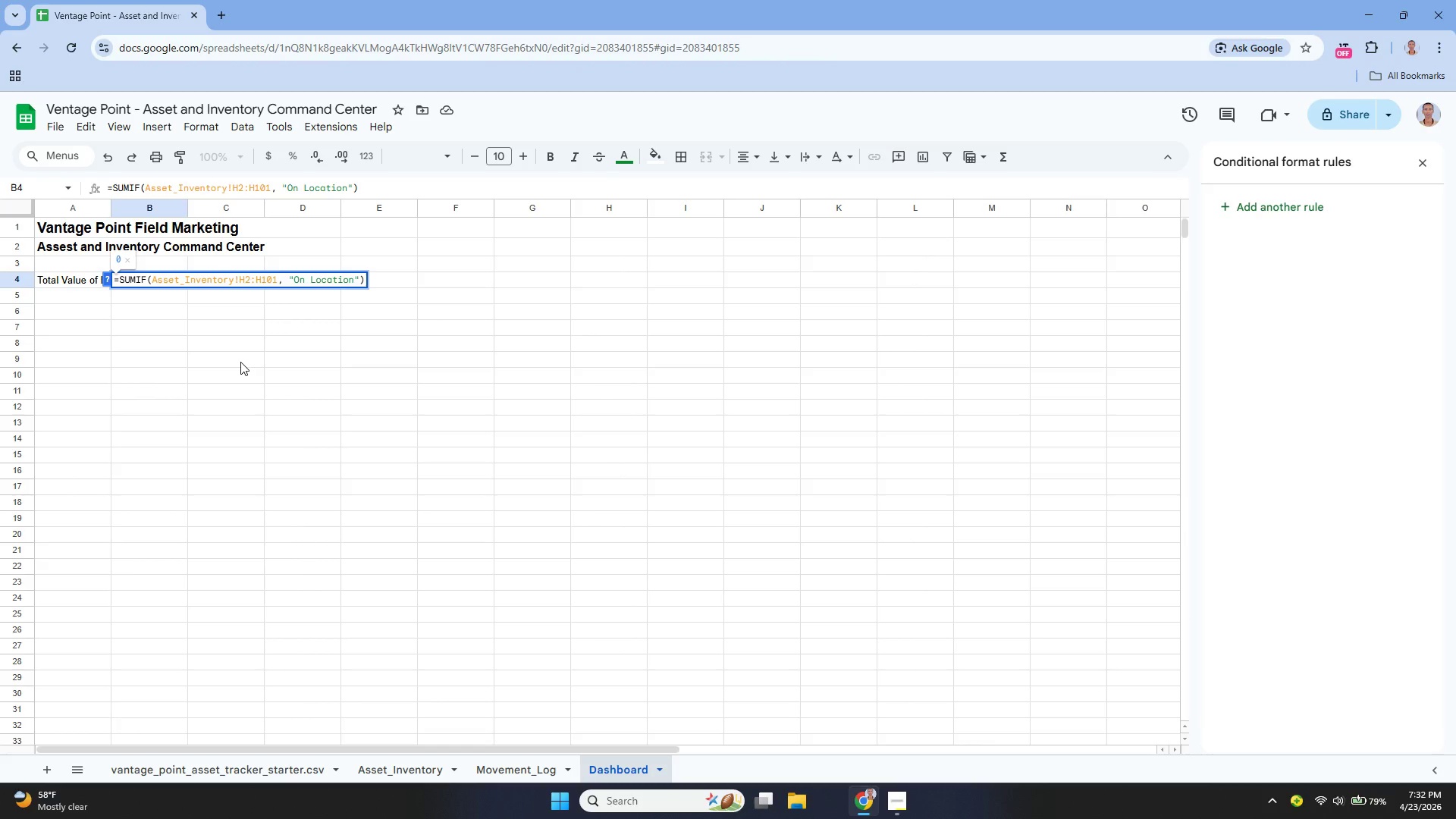 
type(, Assest)
 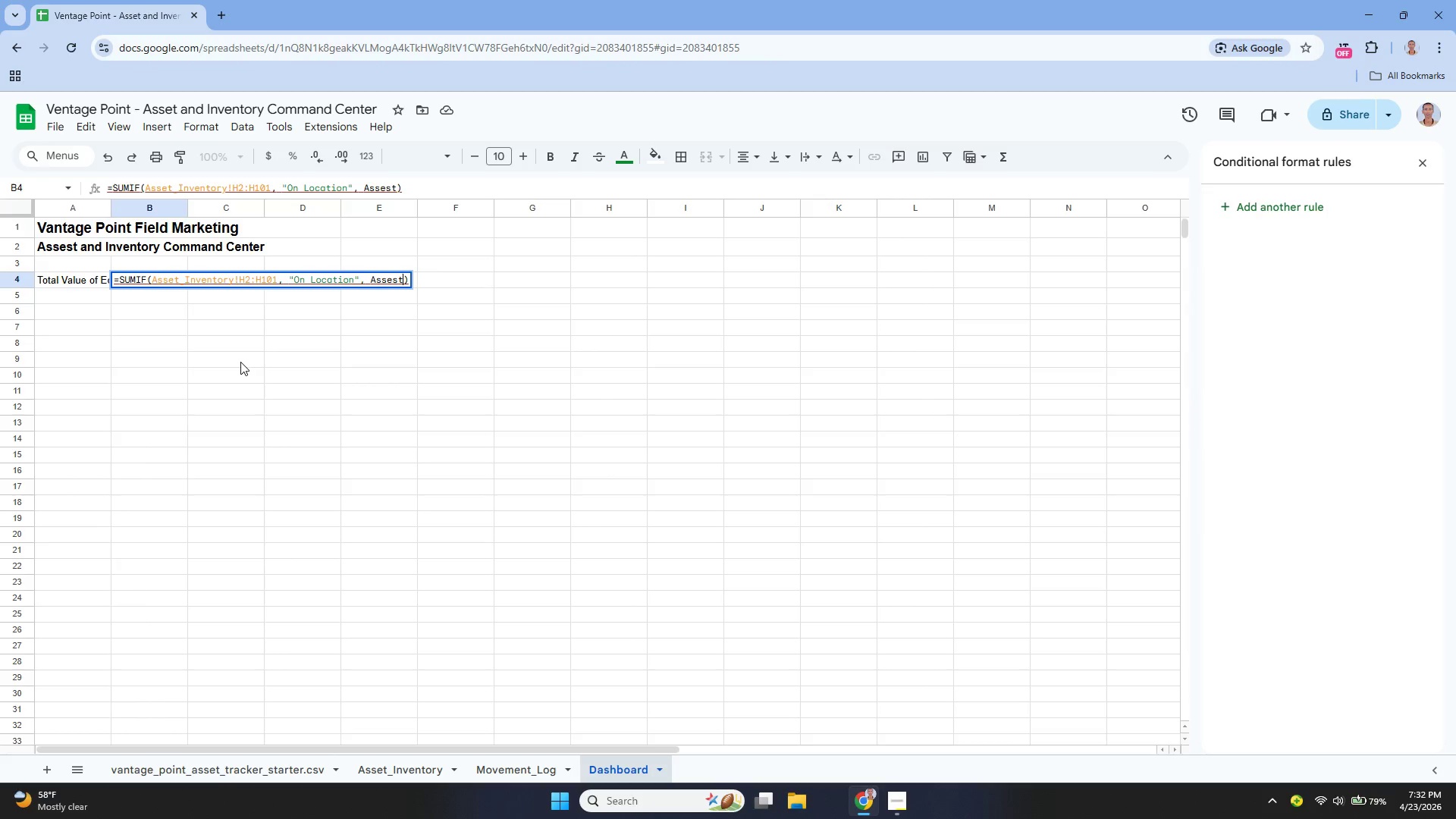 
wait(5.94)
 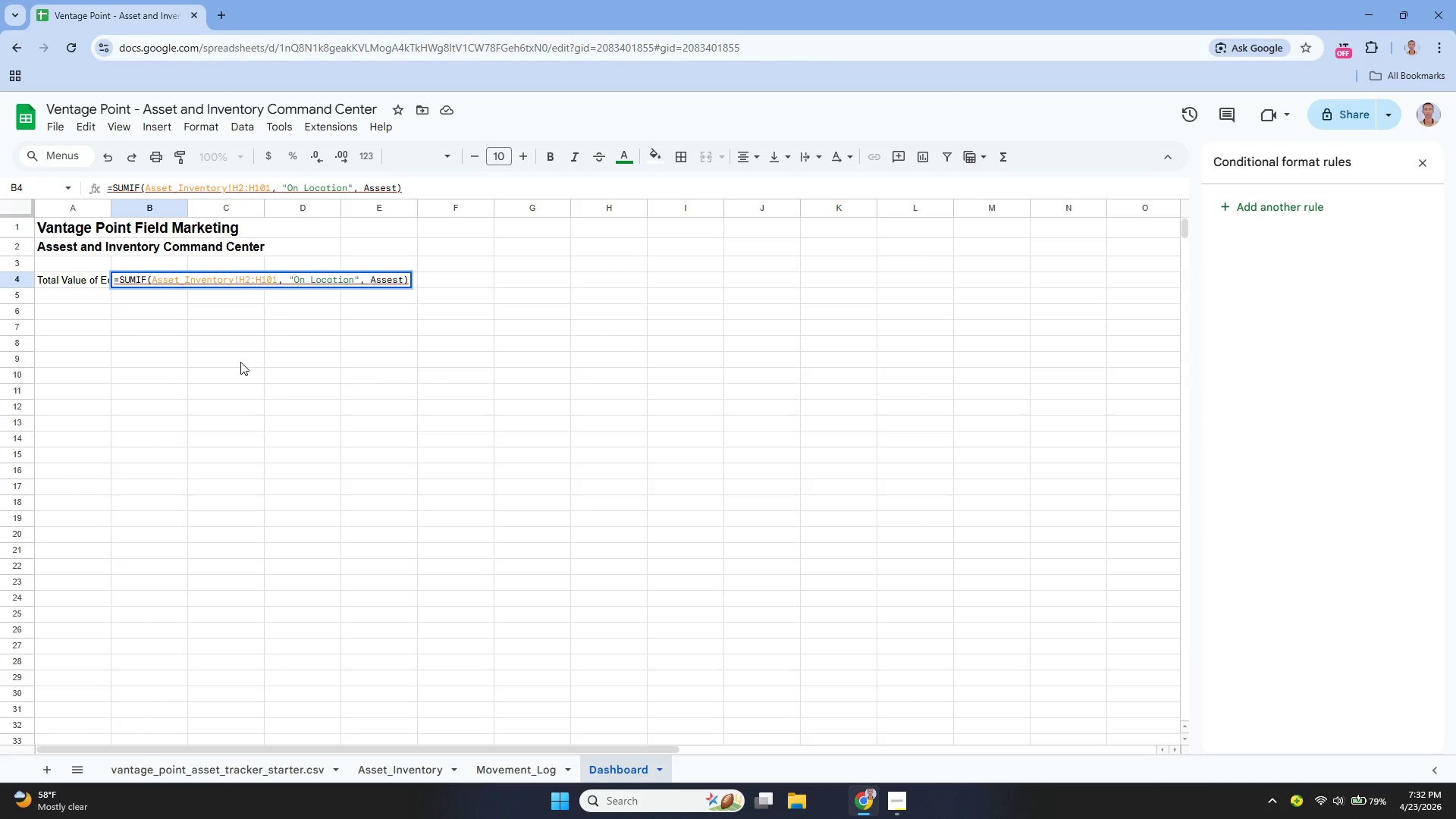 
type(_Inventory!)
 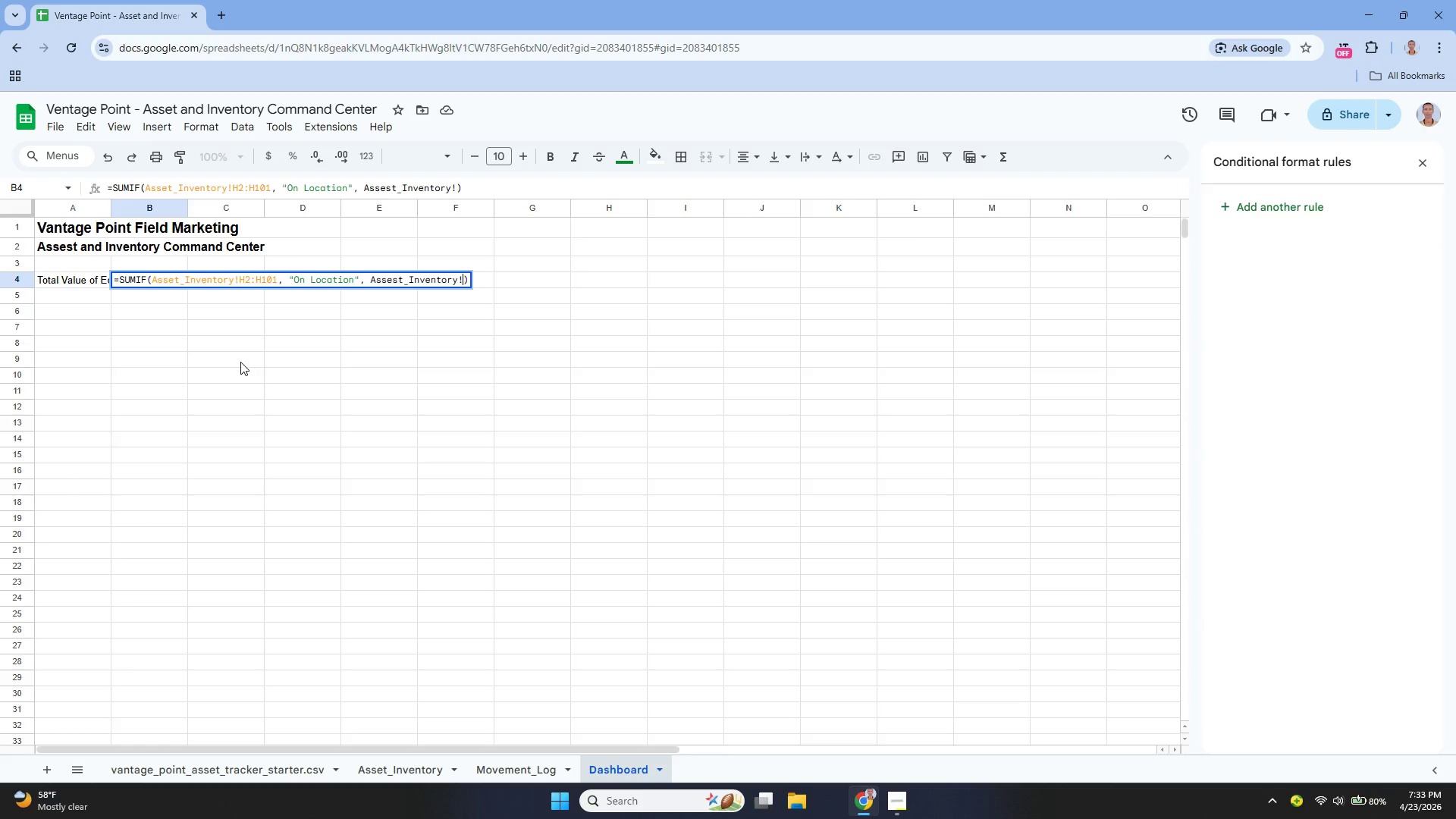 
type(D2: )
key(Backspace)
type(D101)
 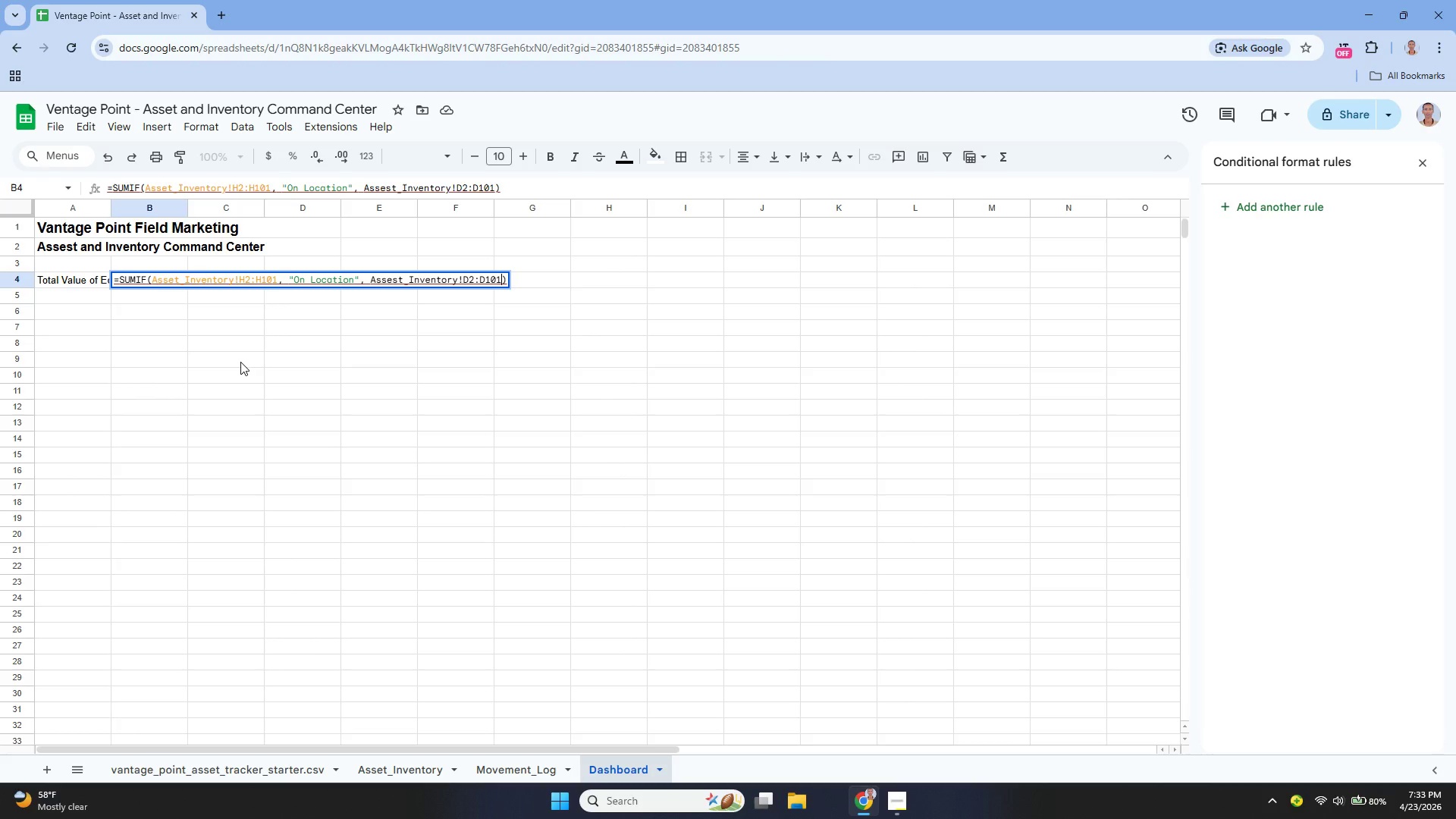 
hold_key(key=ArrowLeft, duration=1.0)
 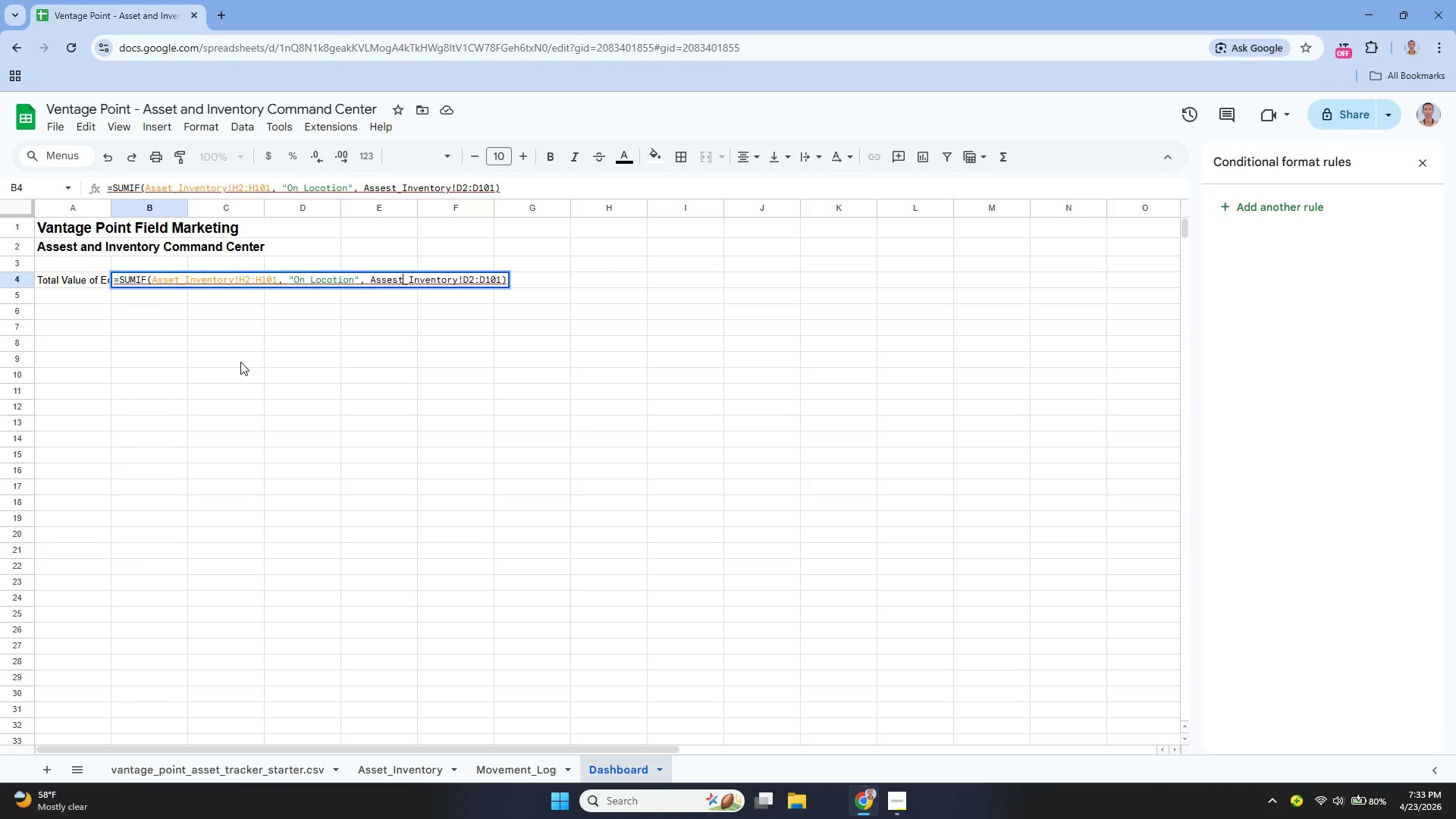 
key(ArrowLeft)
 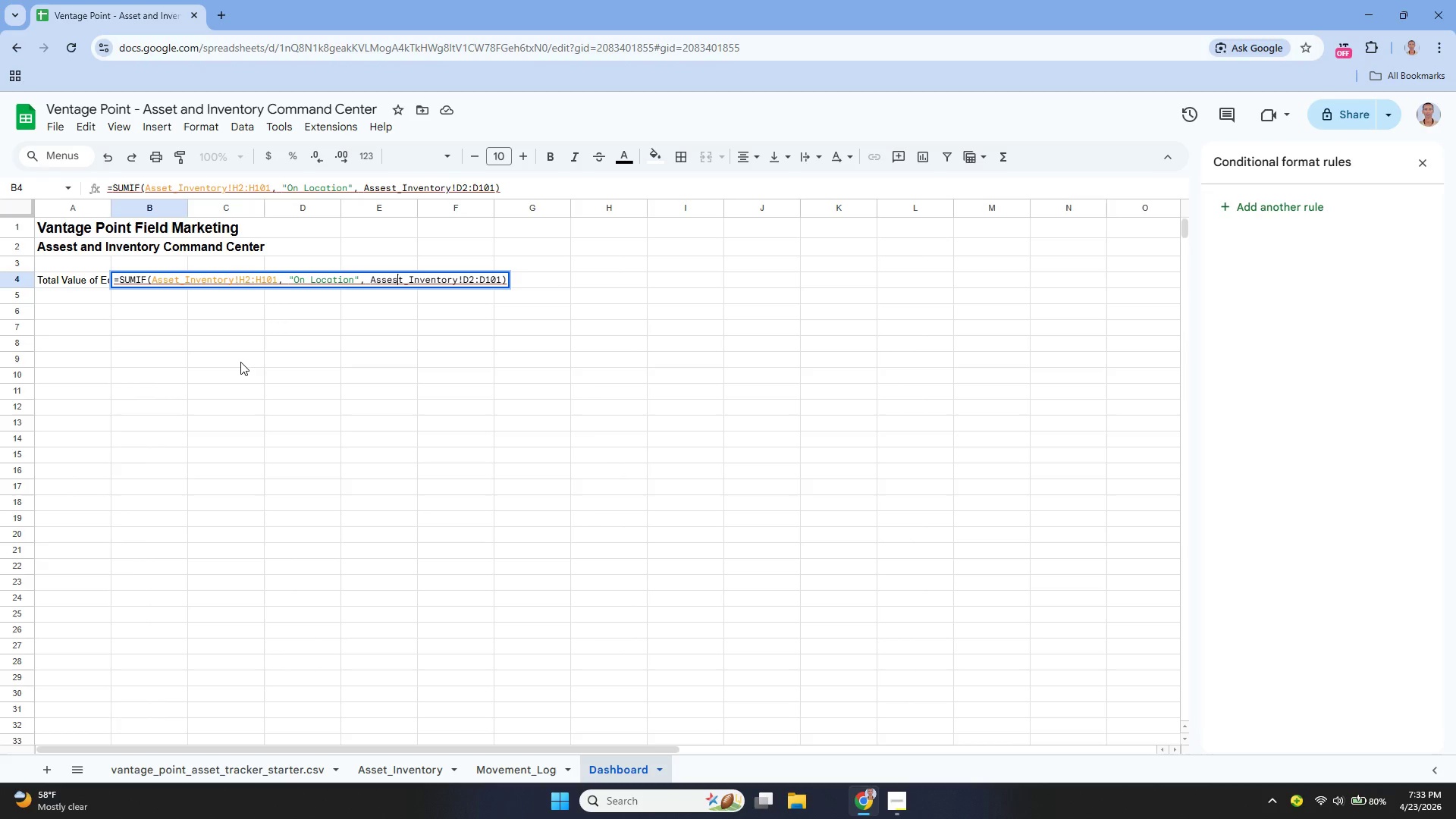 
key(ArrowLeft)
 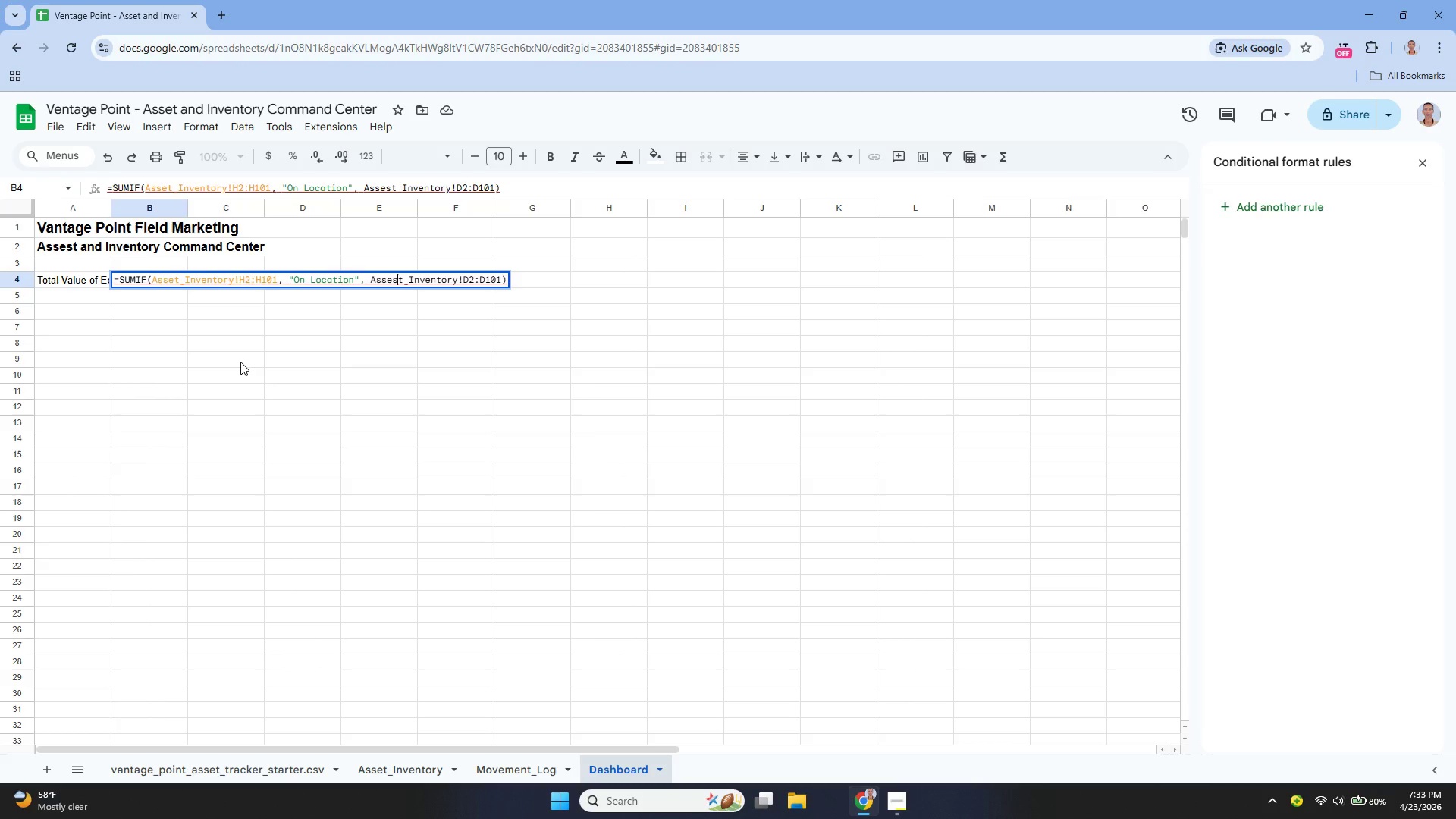 
key(Backspace)
 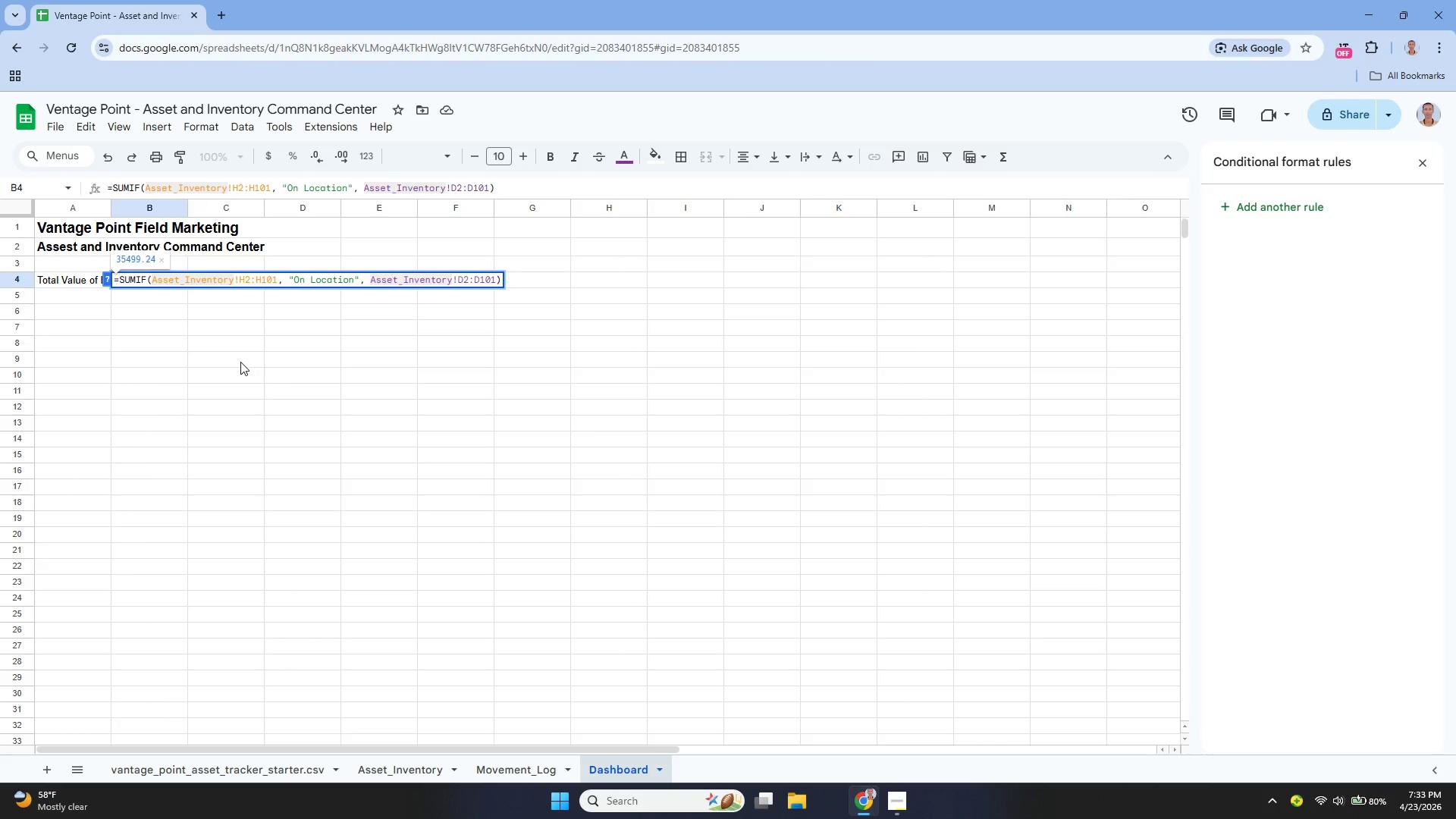 
wait(8.76)
 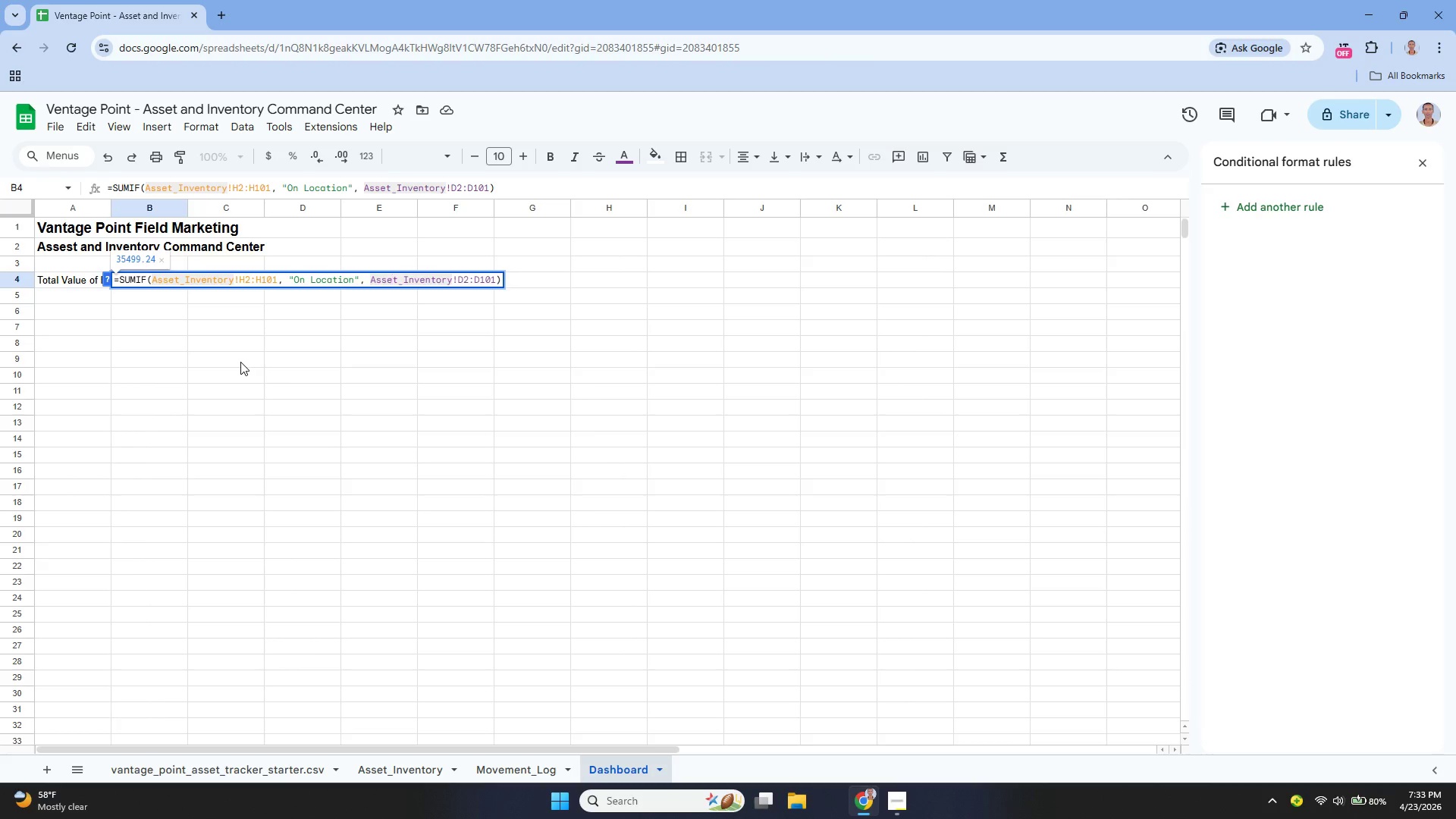 
key(Enter)
 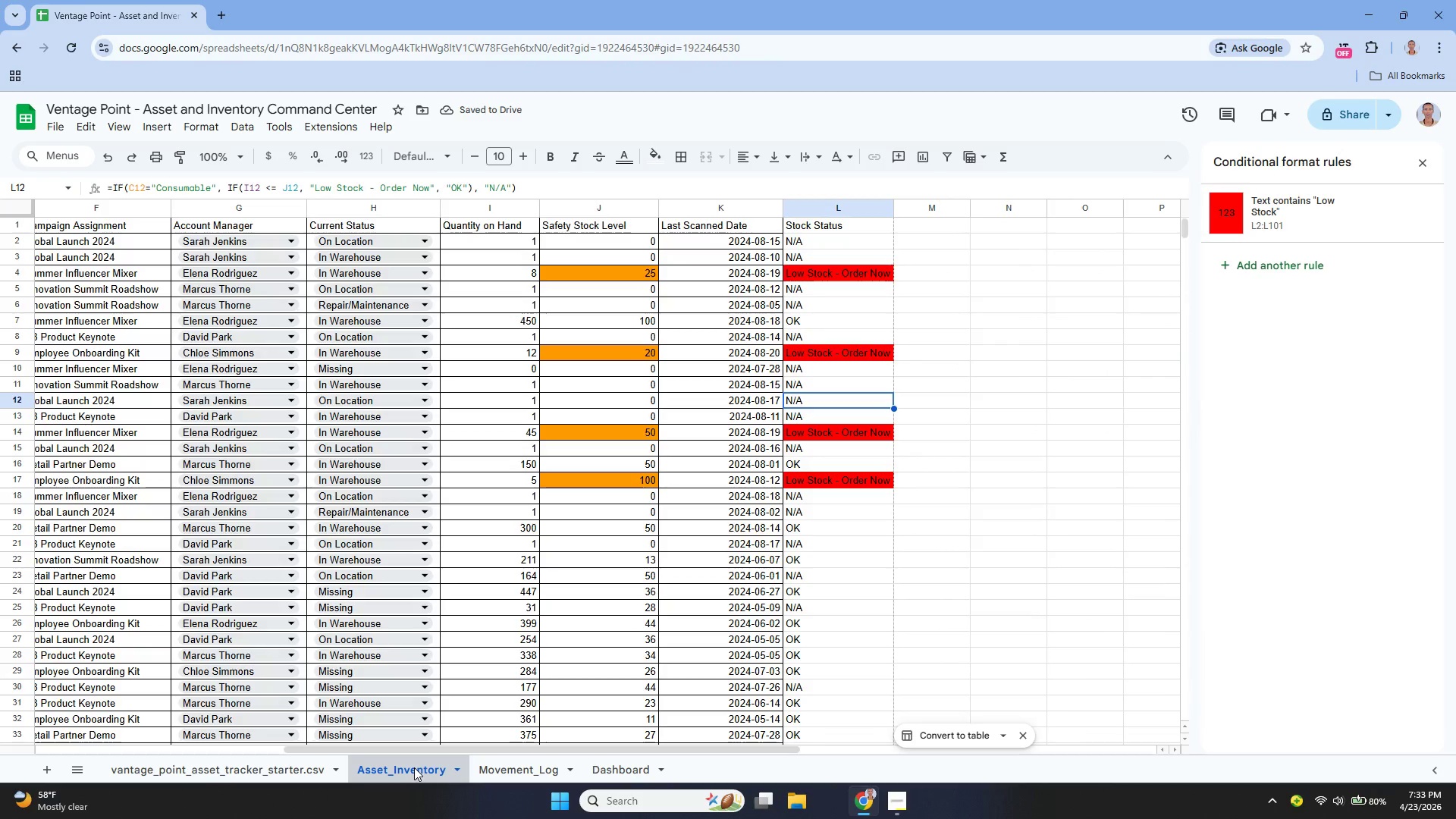 
scroll: coordinate [697, 486], scroll_direction: up, amount: 2.0
 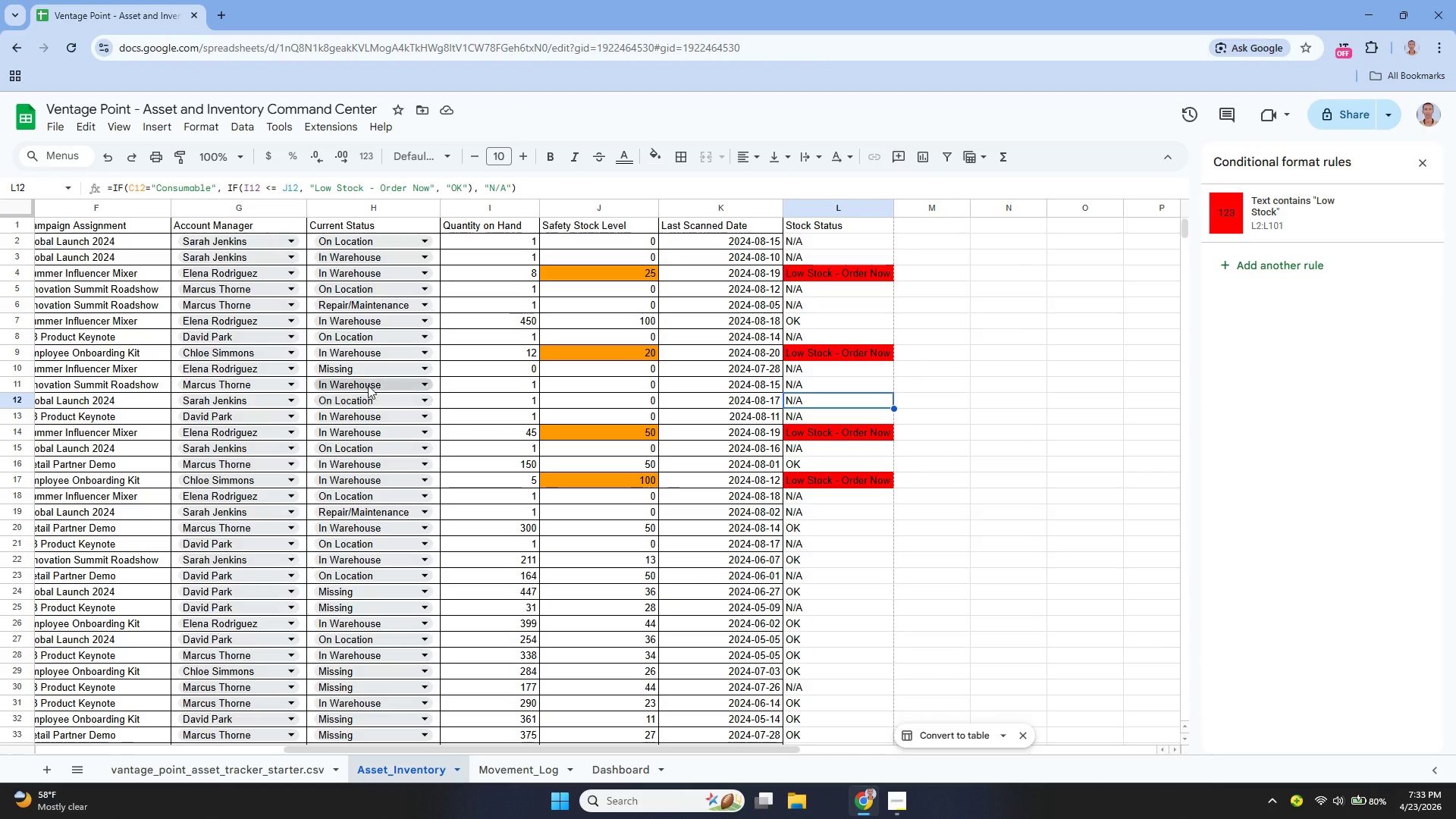 
wait(8.18)
 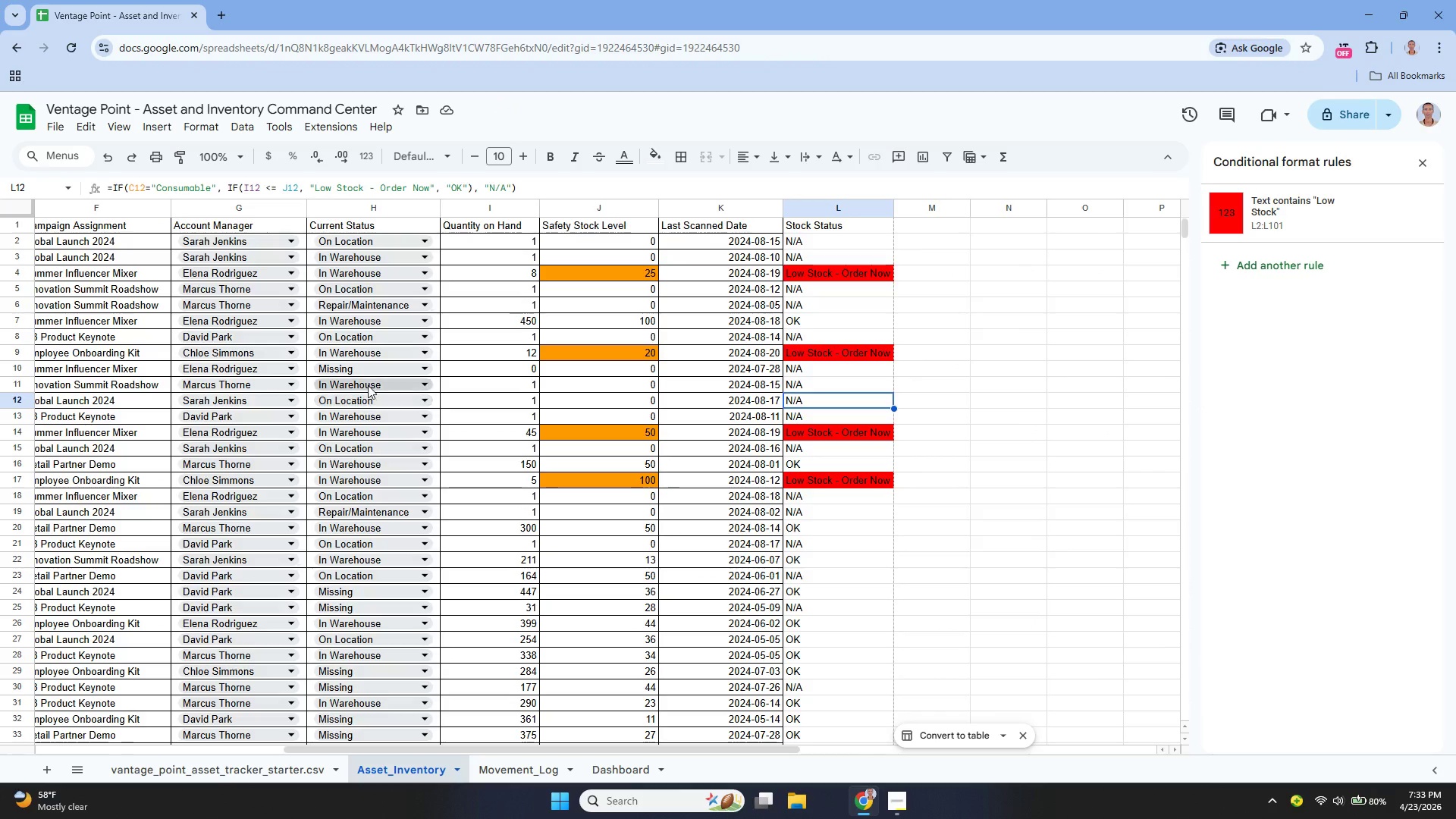 
scroll: coordinate [385, 467], scroll_direction: down, amount: 7.0
 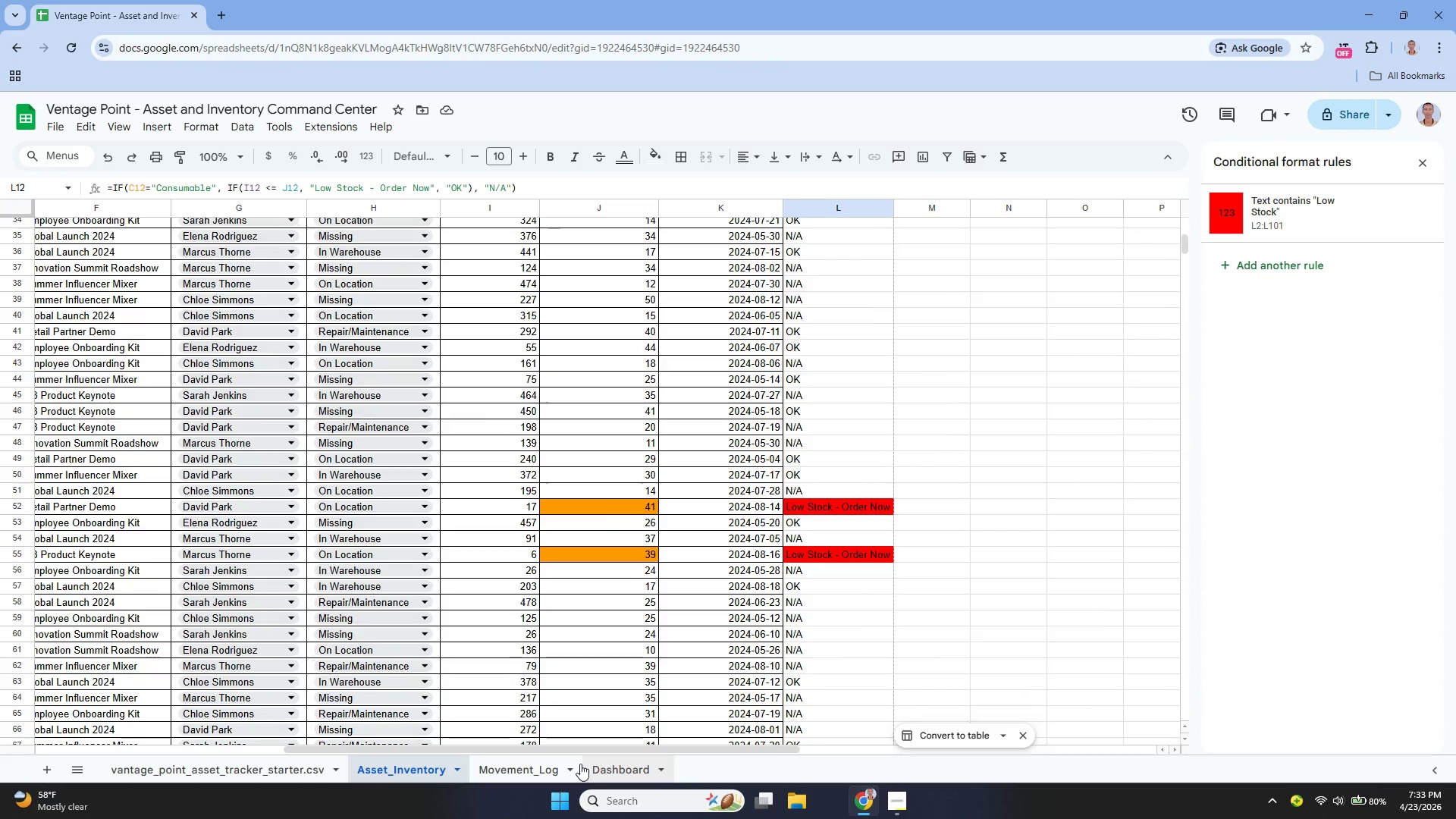 
left_click([613, 763])
 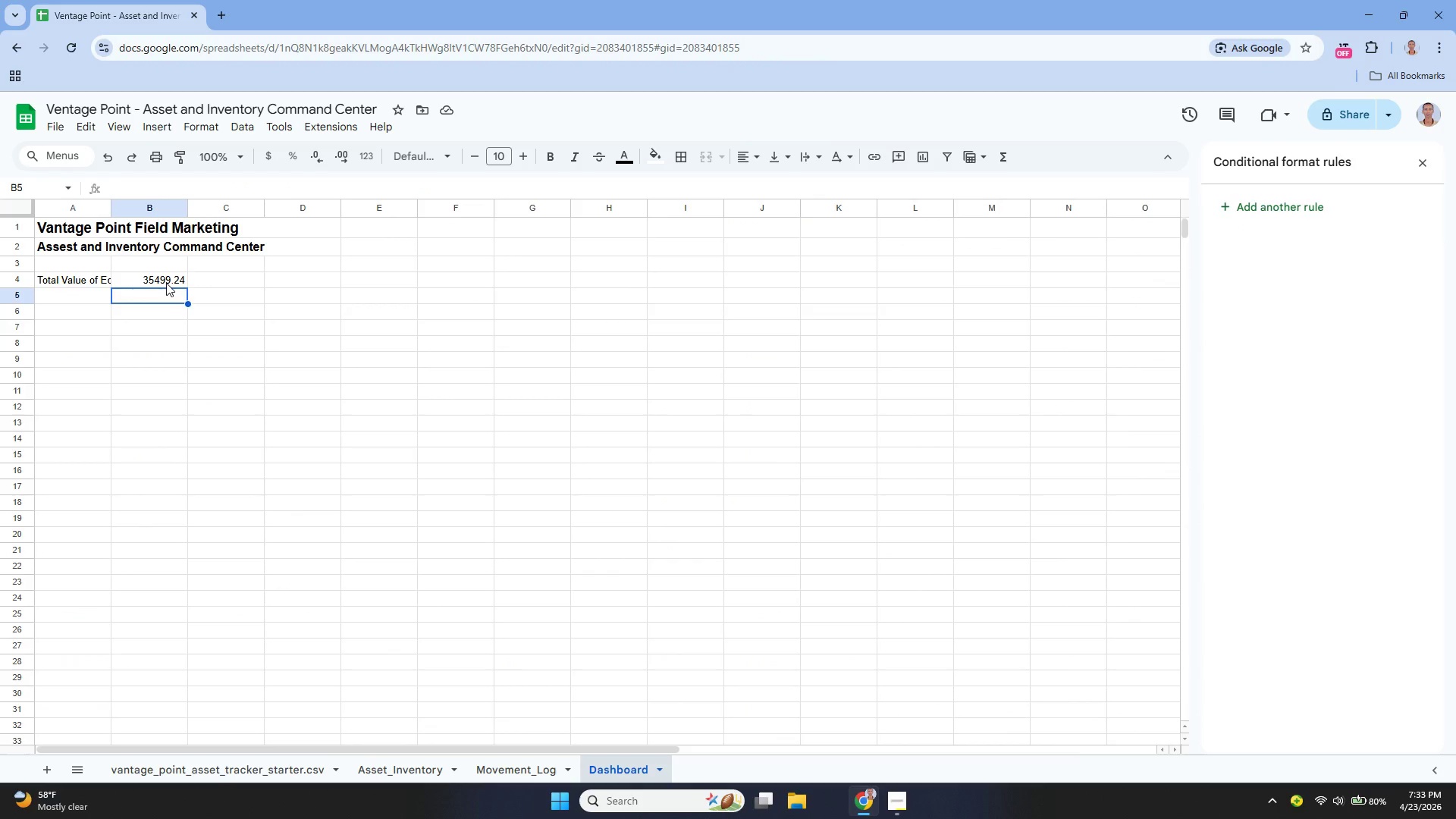 
double_click([166, 283])
 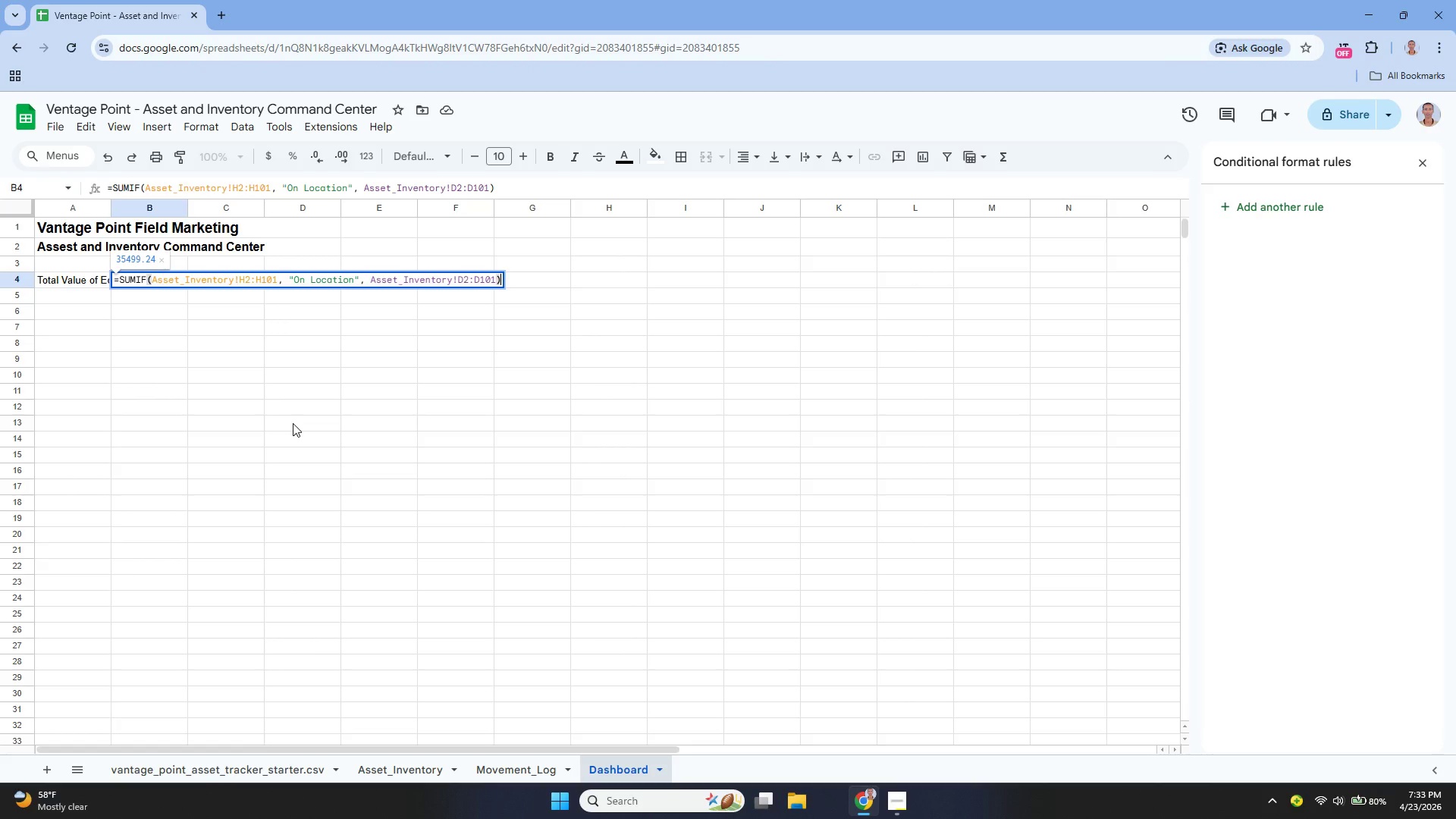 
wait(6.45)
 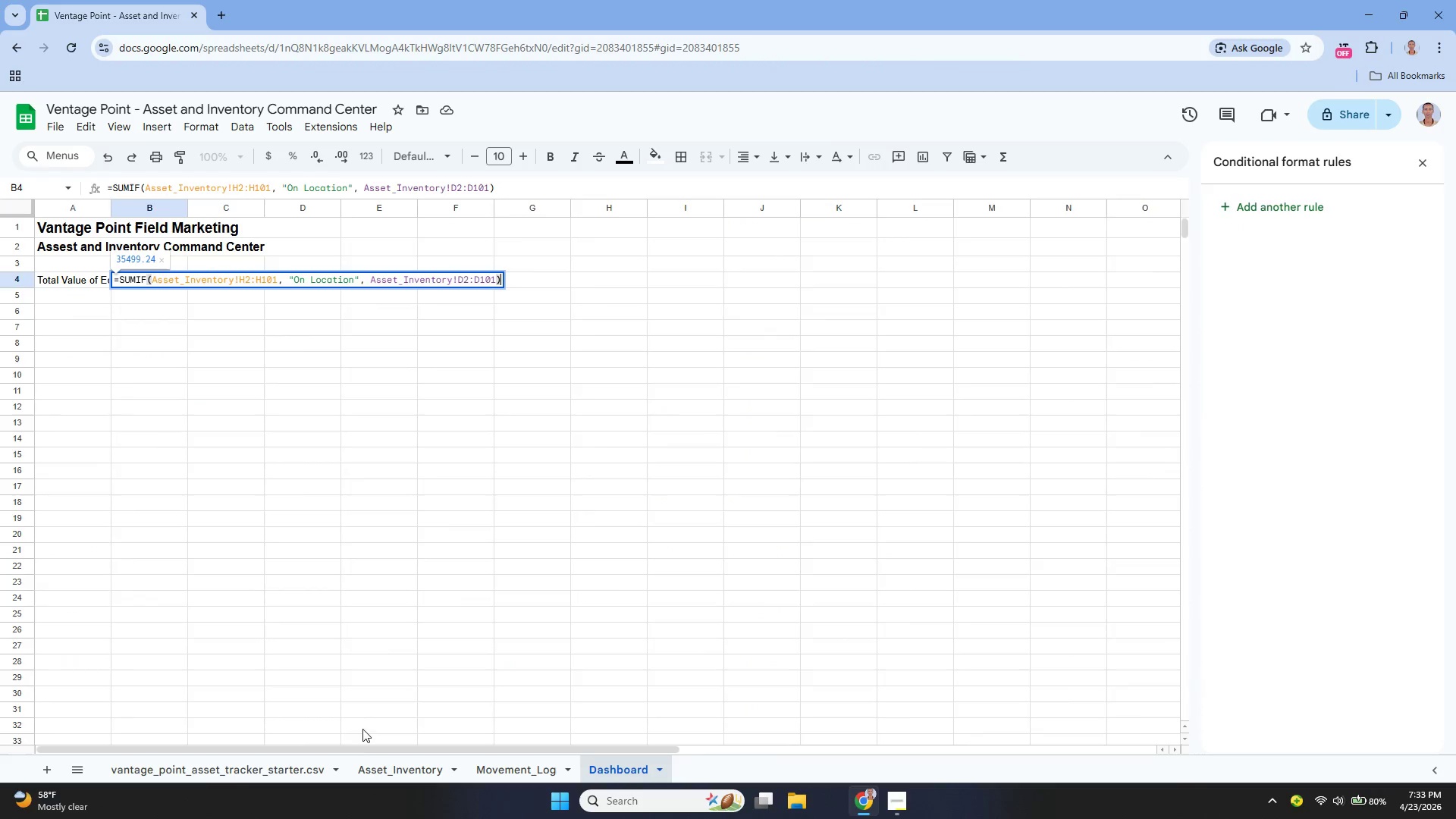 
left_click([408, 772])
 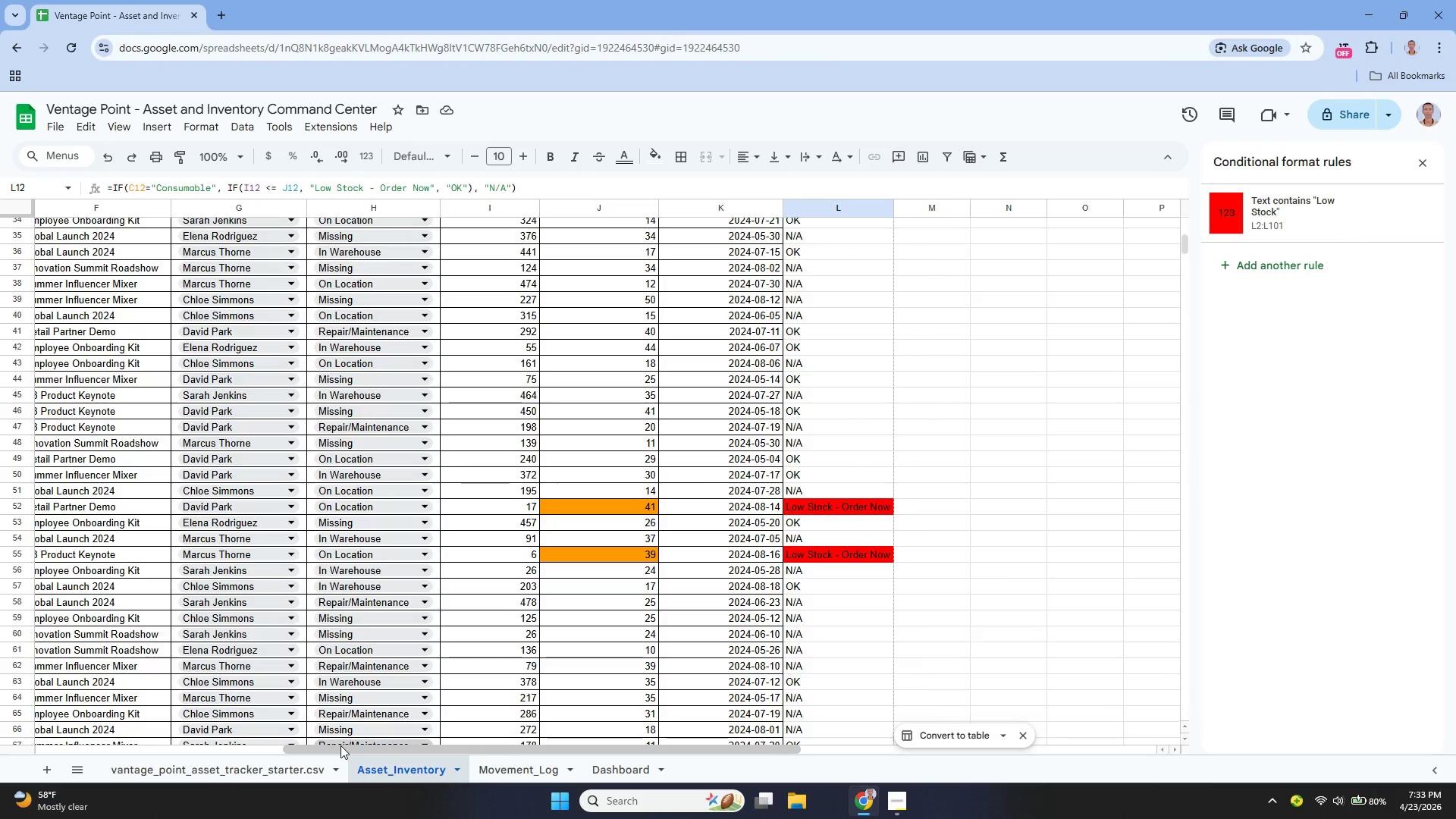 
left_click_drag(start_coordinate=[342, 745], to_coordinate=[196, 791])
 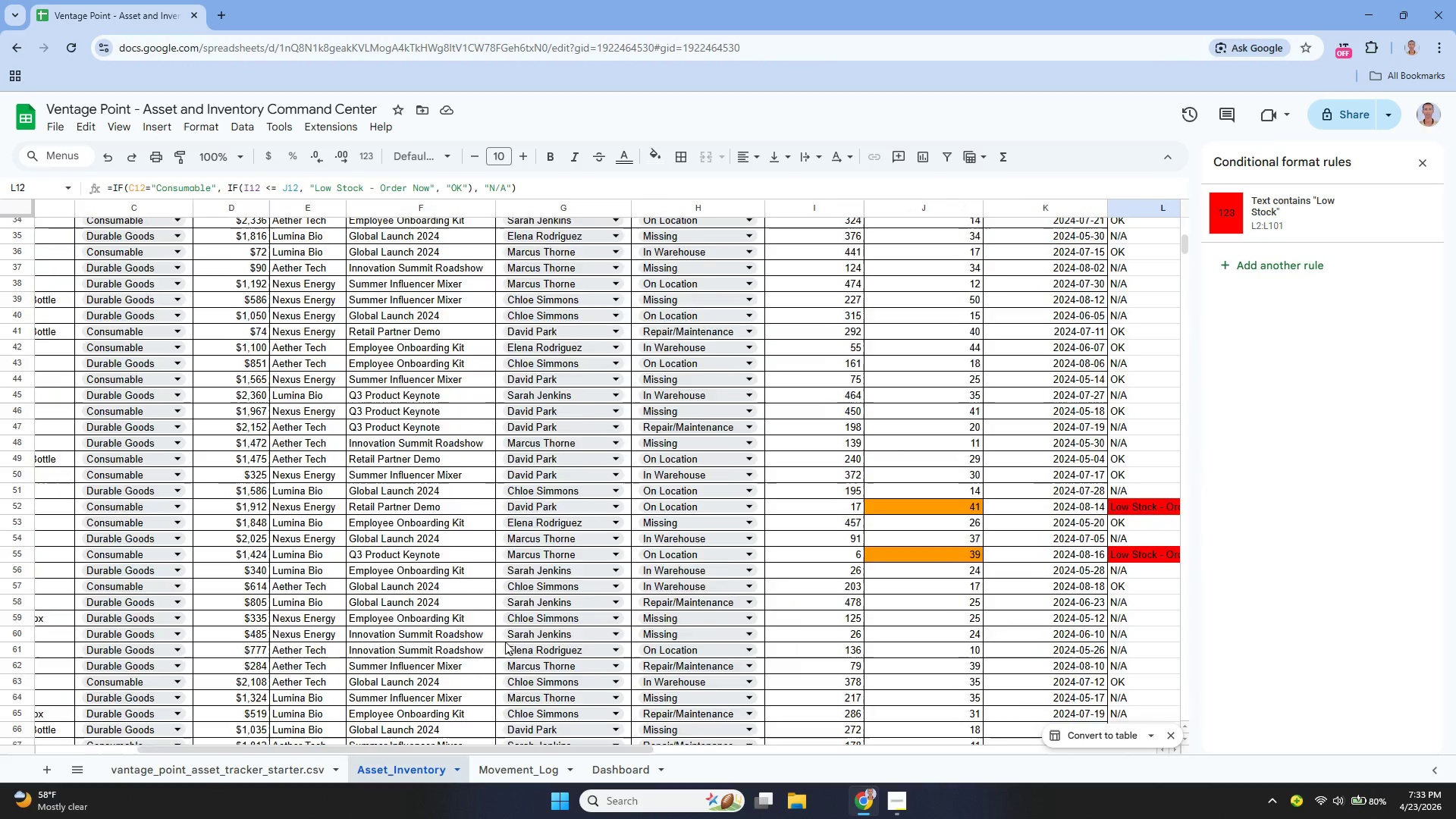 
scroll: coordinate [459, 606], scroll_direction: up, amount: 9.0
 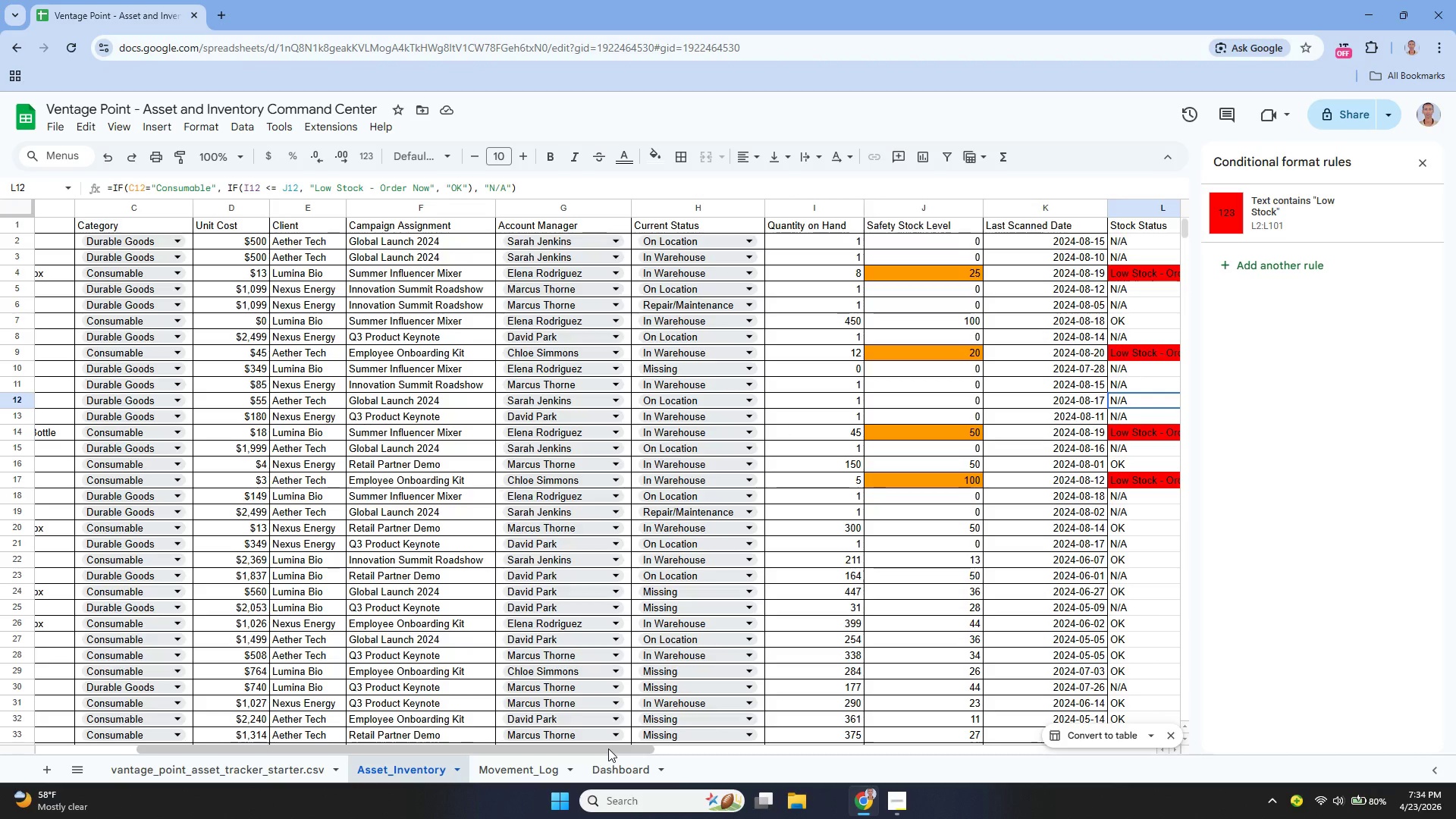 
wait(5.52)
 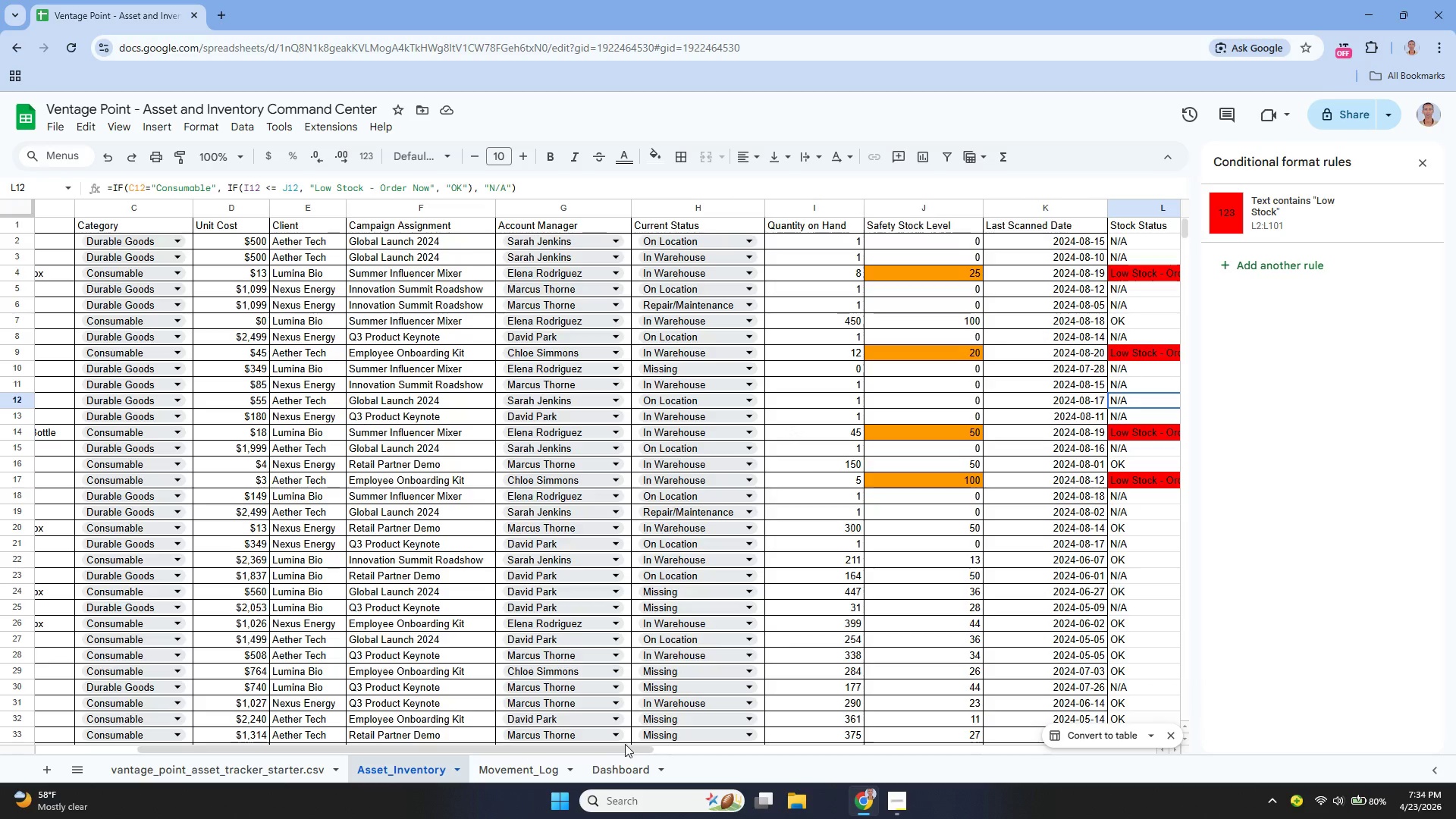 
left_click([609, 766])
 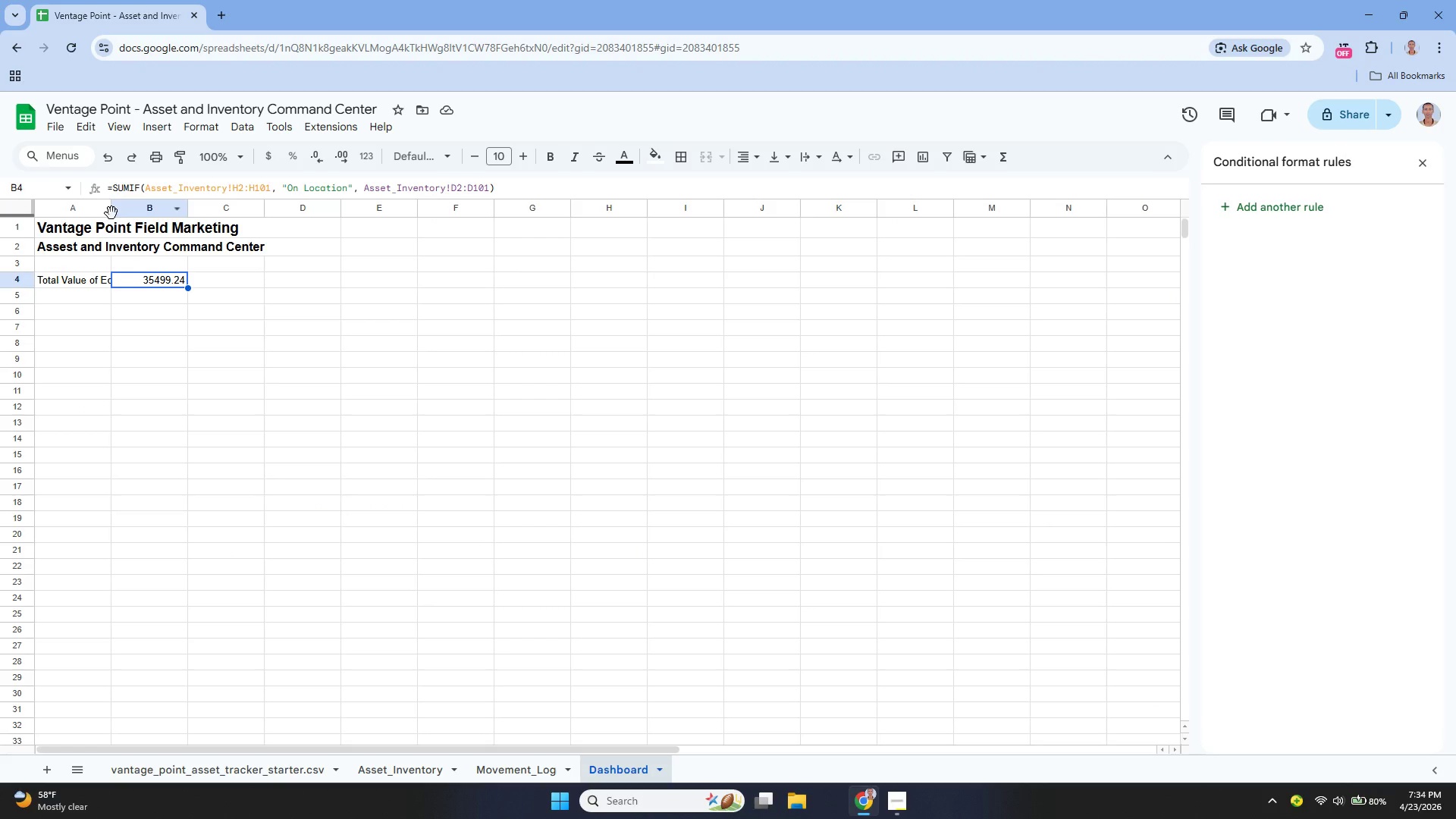 
left_click_drag(start_coordinate=[114, 203], to_coordinate=[136, 224])
 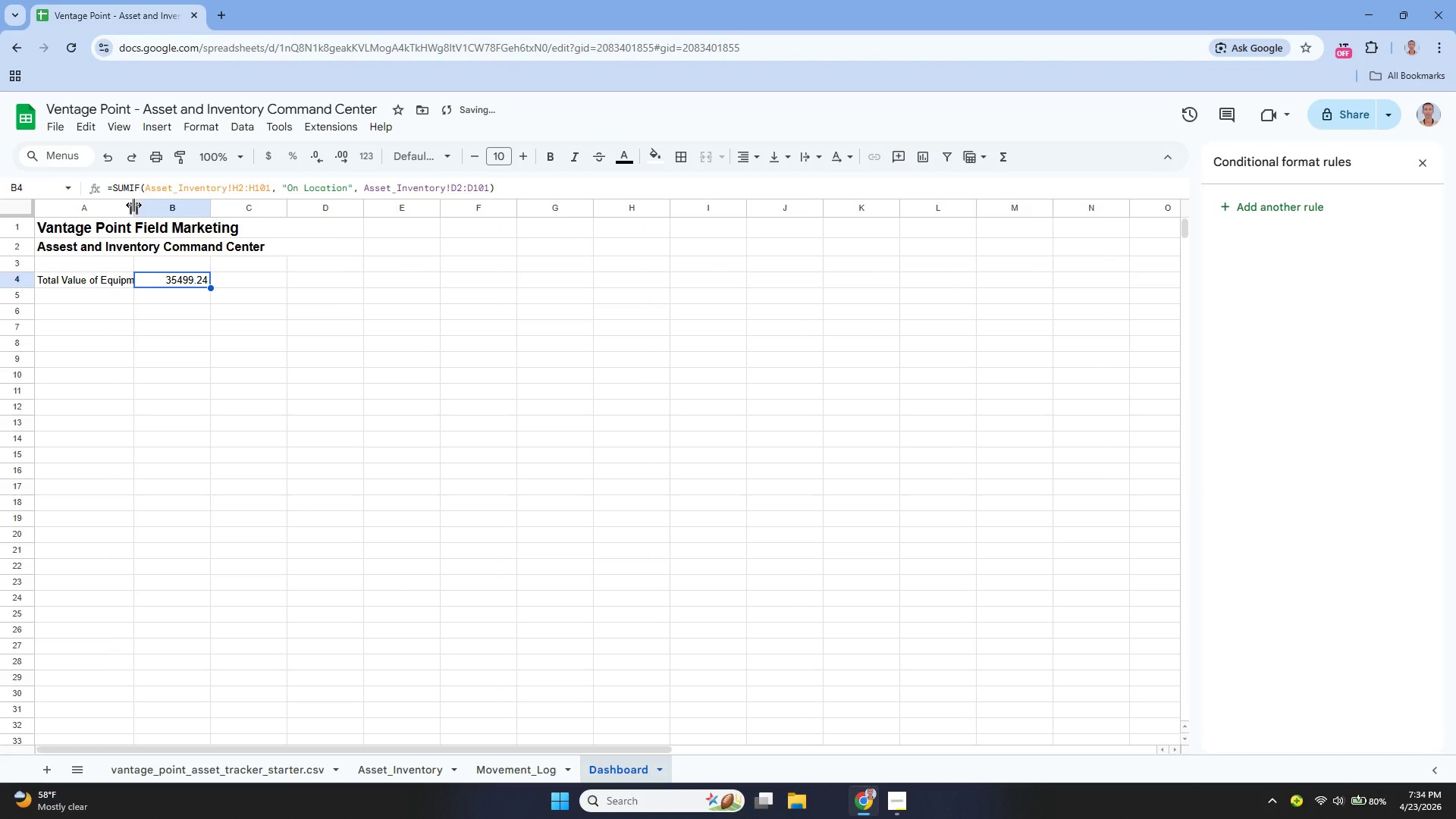 
left_click_drag(start_coordinate=[133, 205], to_coordinate=[152, 216])
 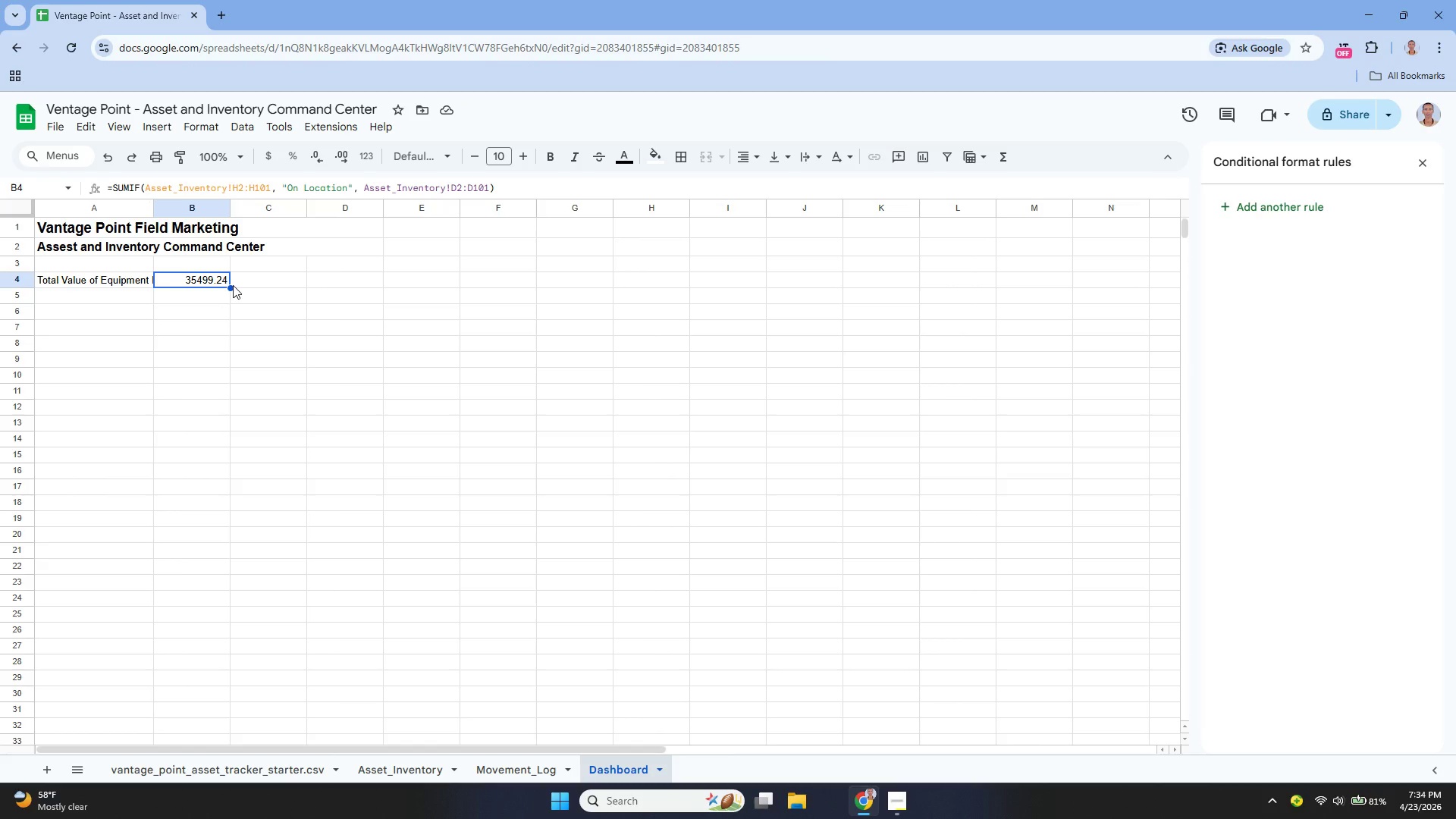 
wait(21.5)
 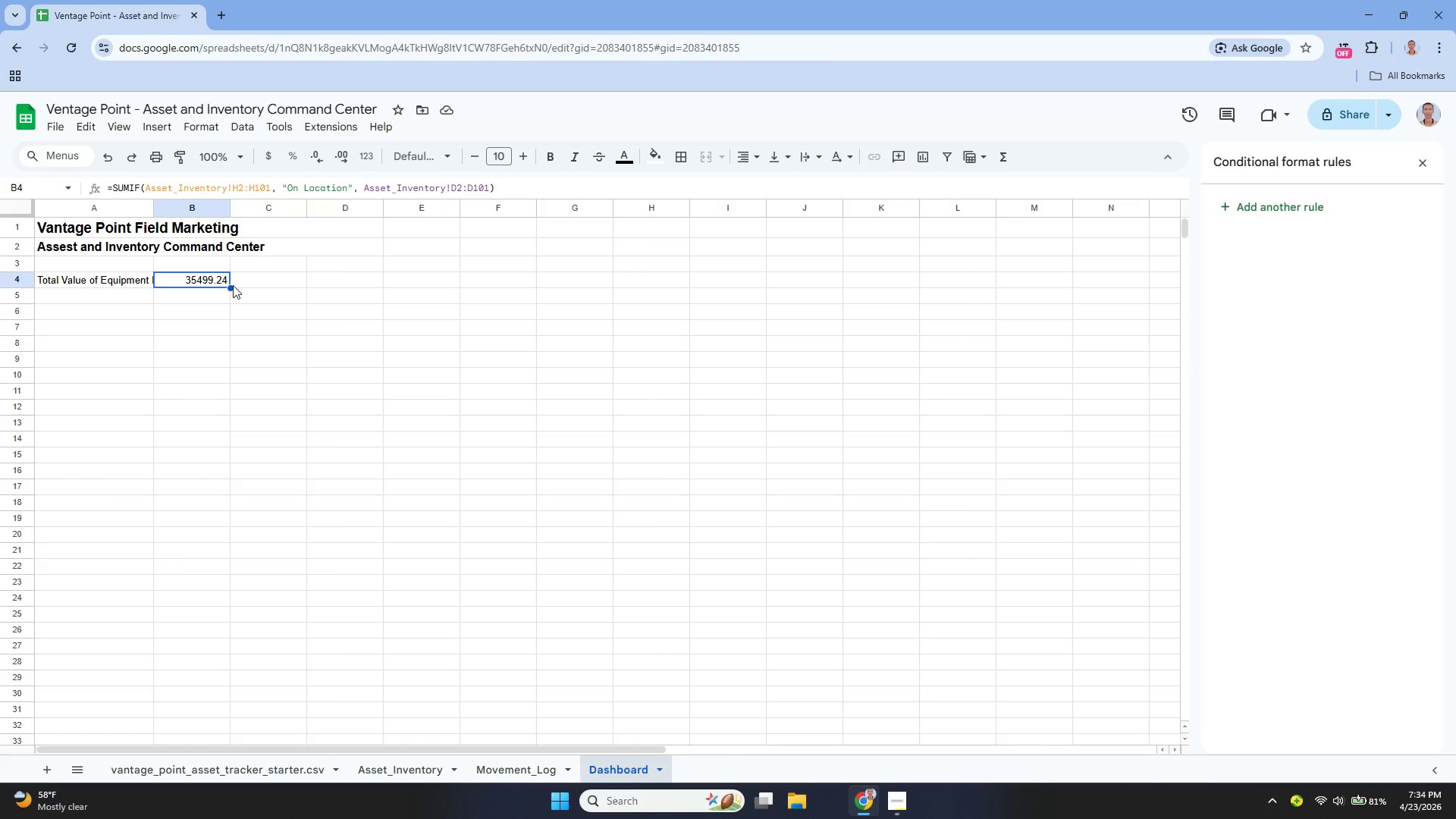 
scroll: coordinate [323, 369], scroll_direction: up, amount: 5.0
 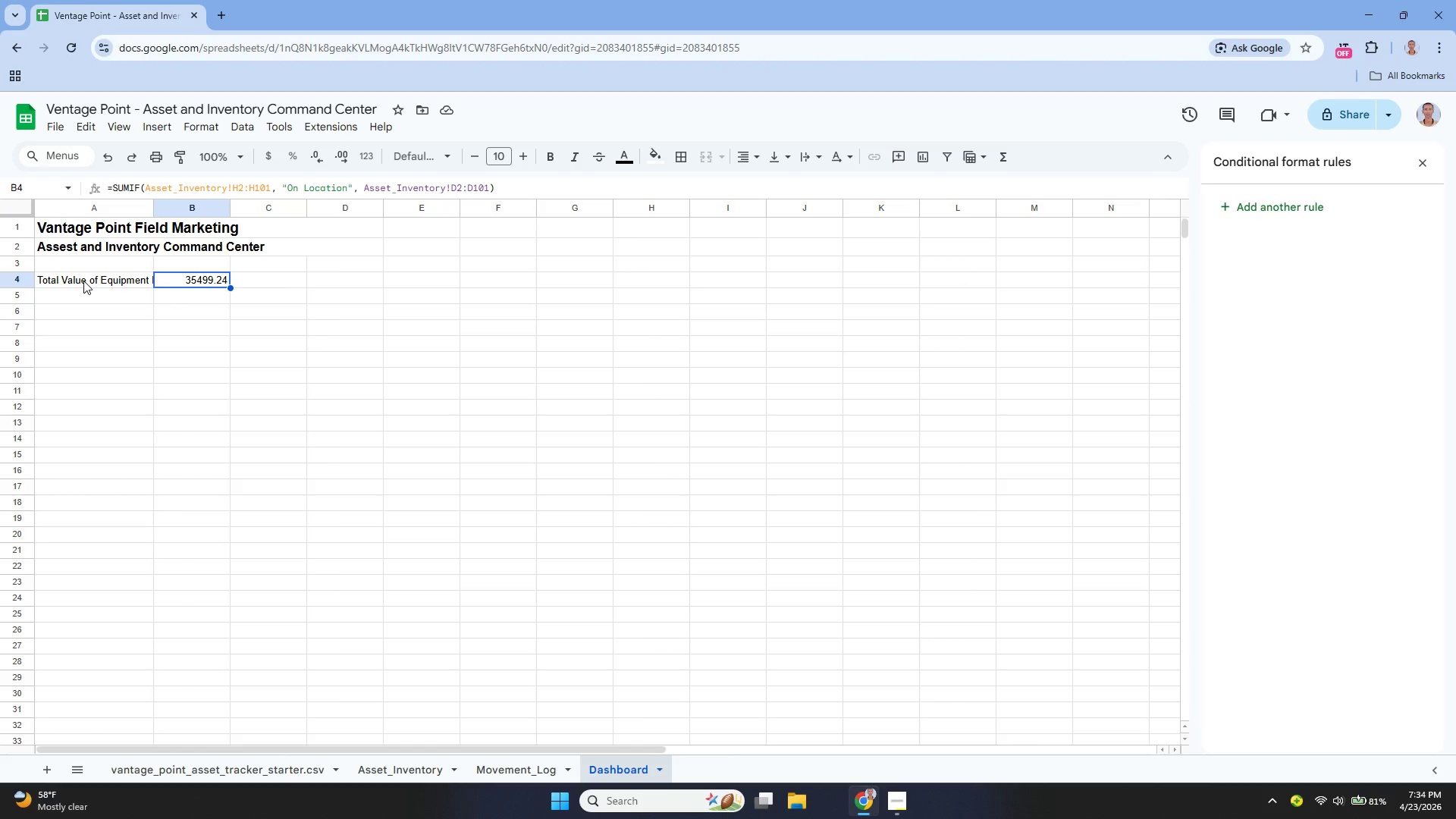 
wait(10.3)
 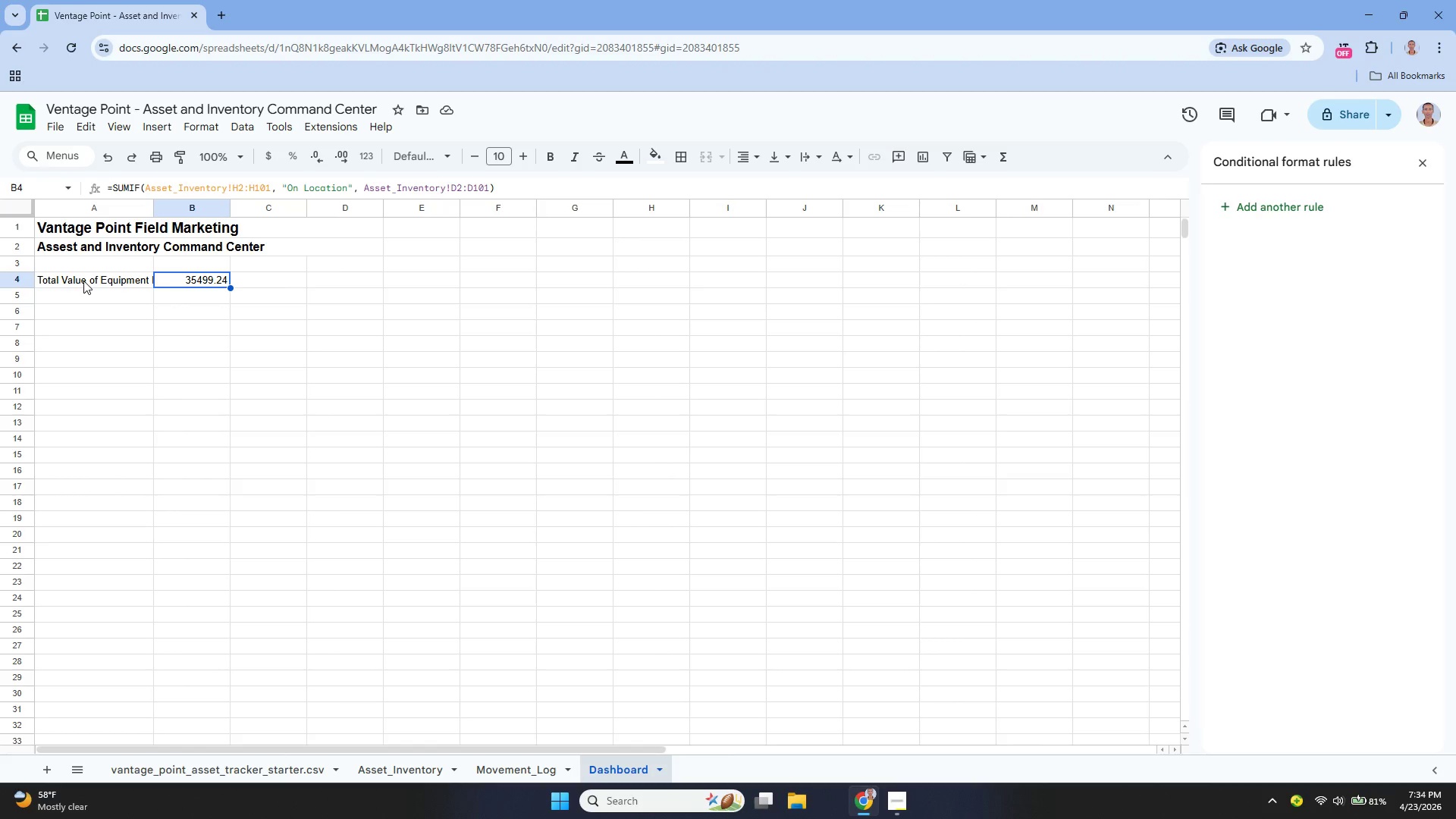 
left_click_drag(start_coordinate=[79, 278], to_coordinate=[198, 279])
 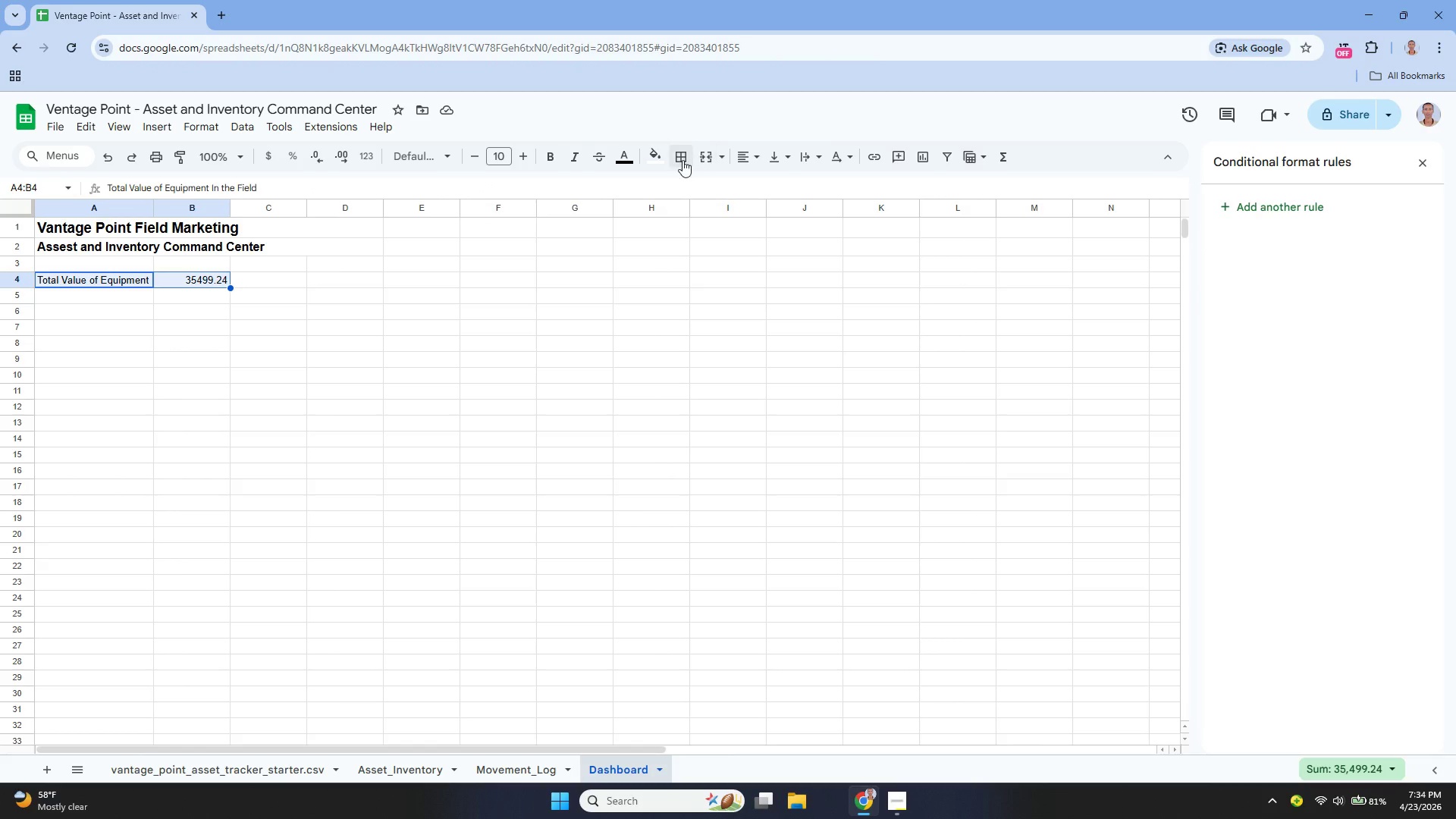 
left_click([685, 155])
 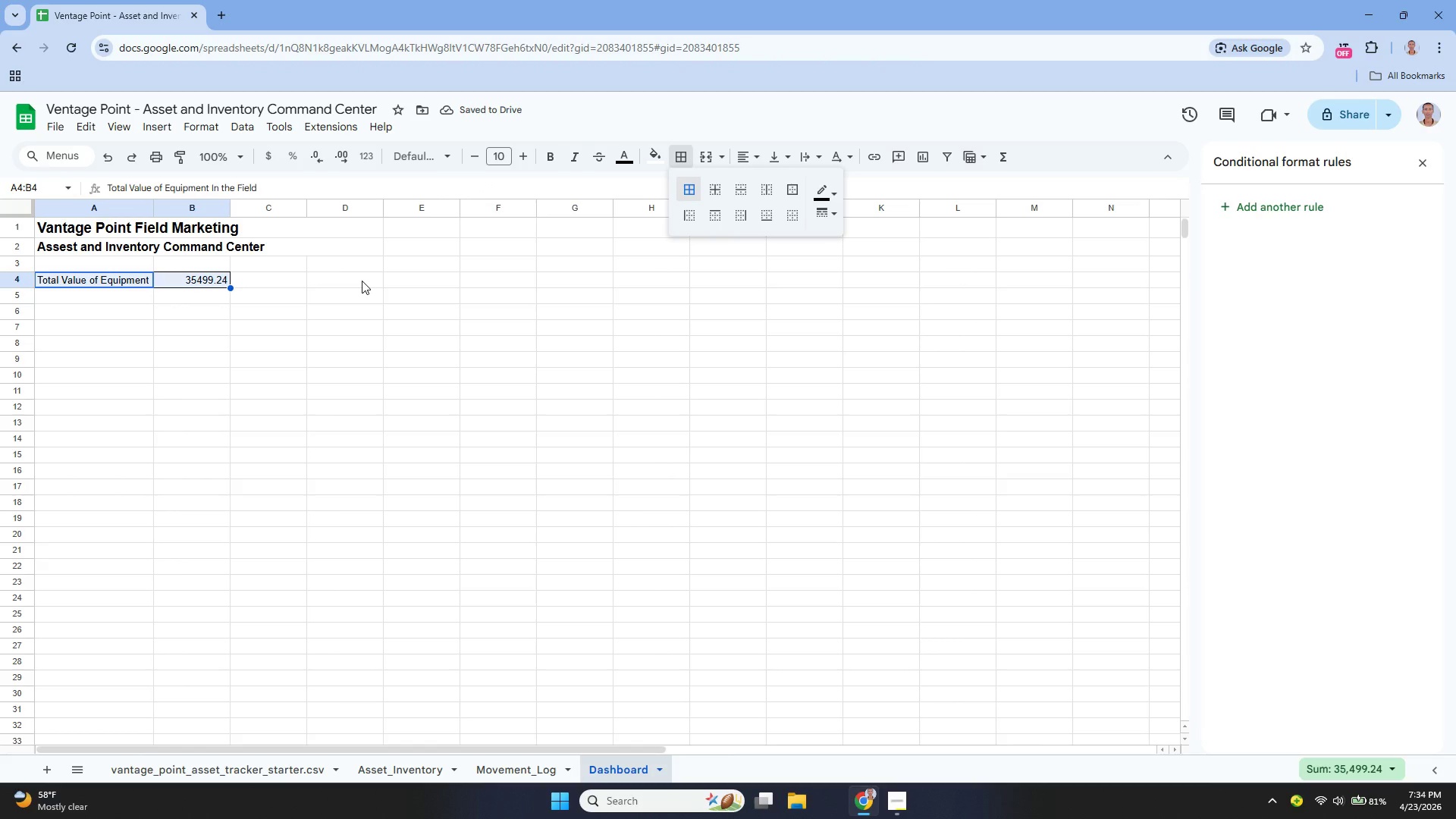 
wait(8.61)
 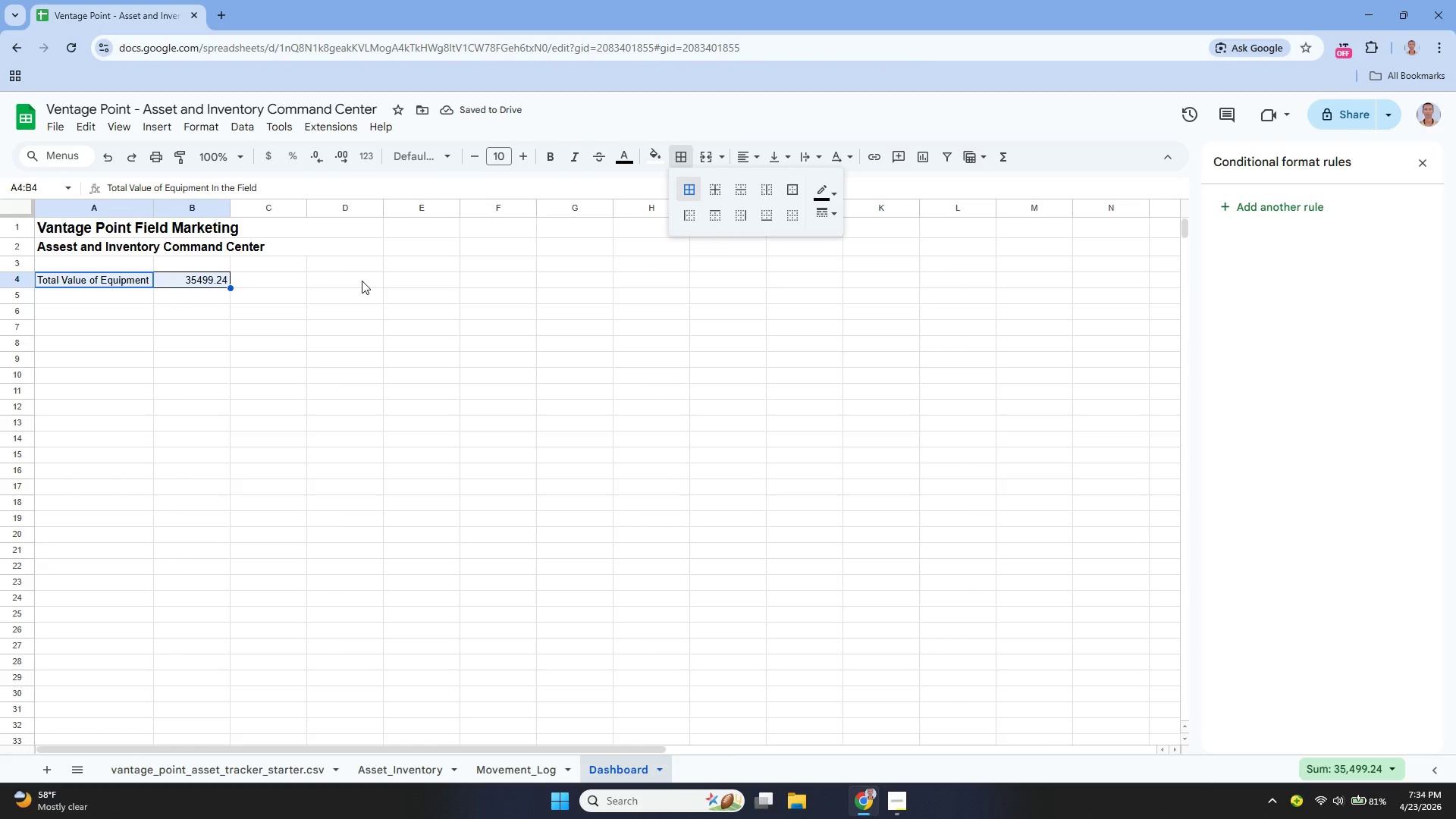 
left_click([196, 281])
 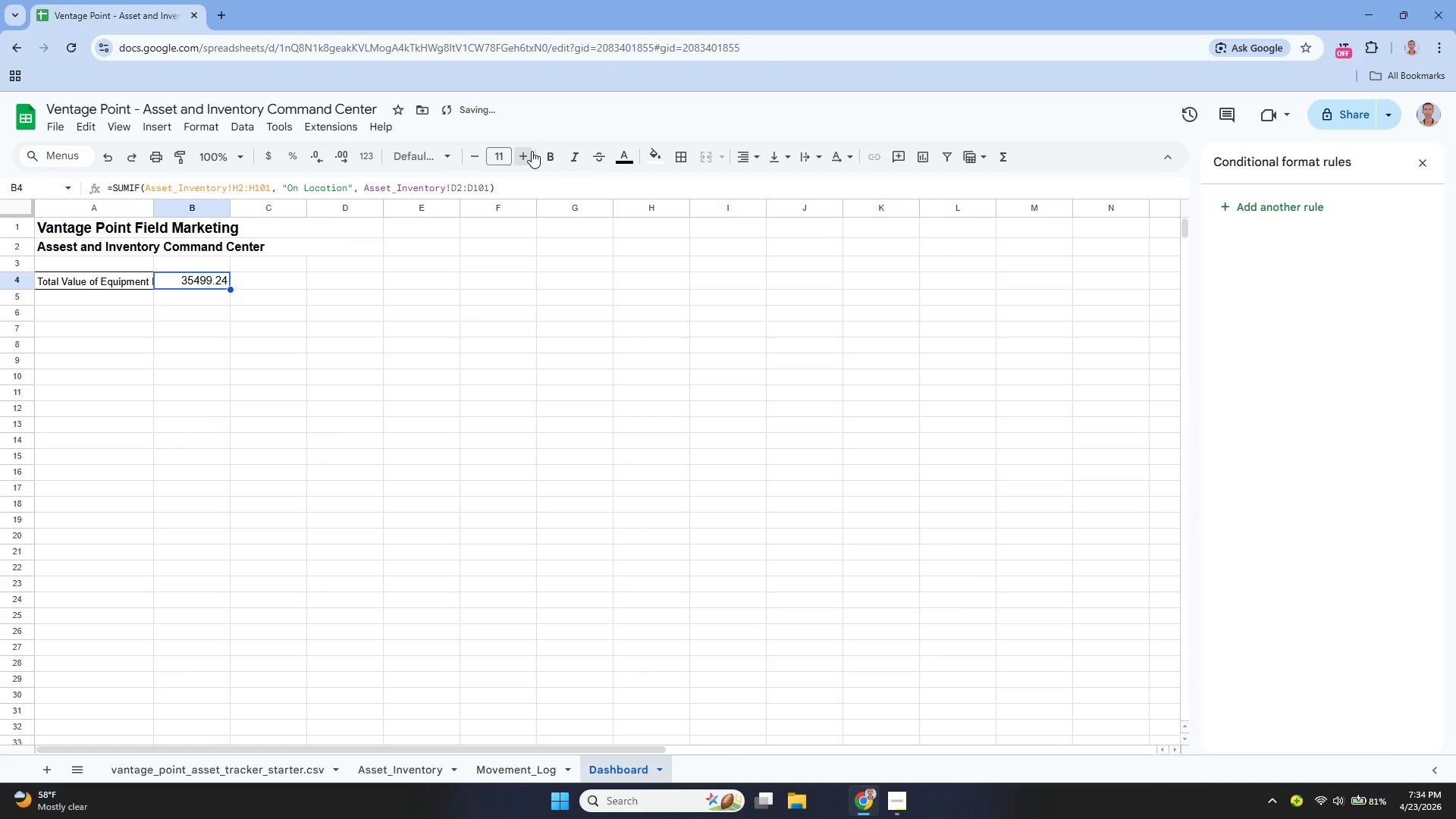 
left_click([532, 151])
 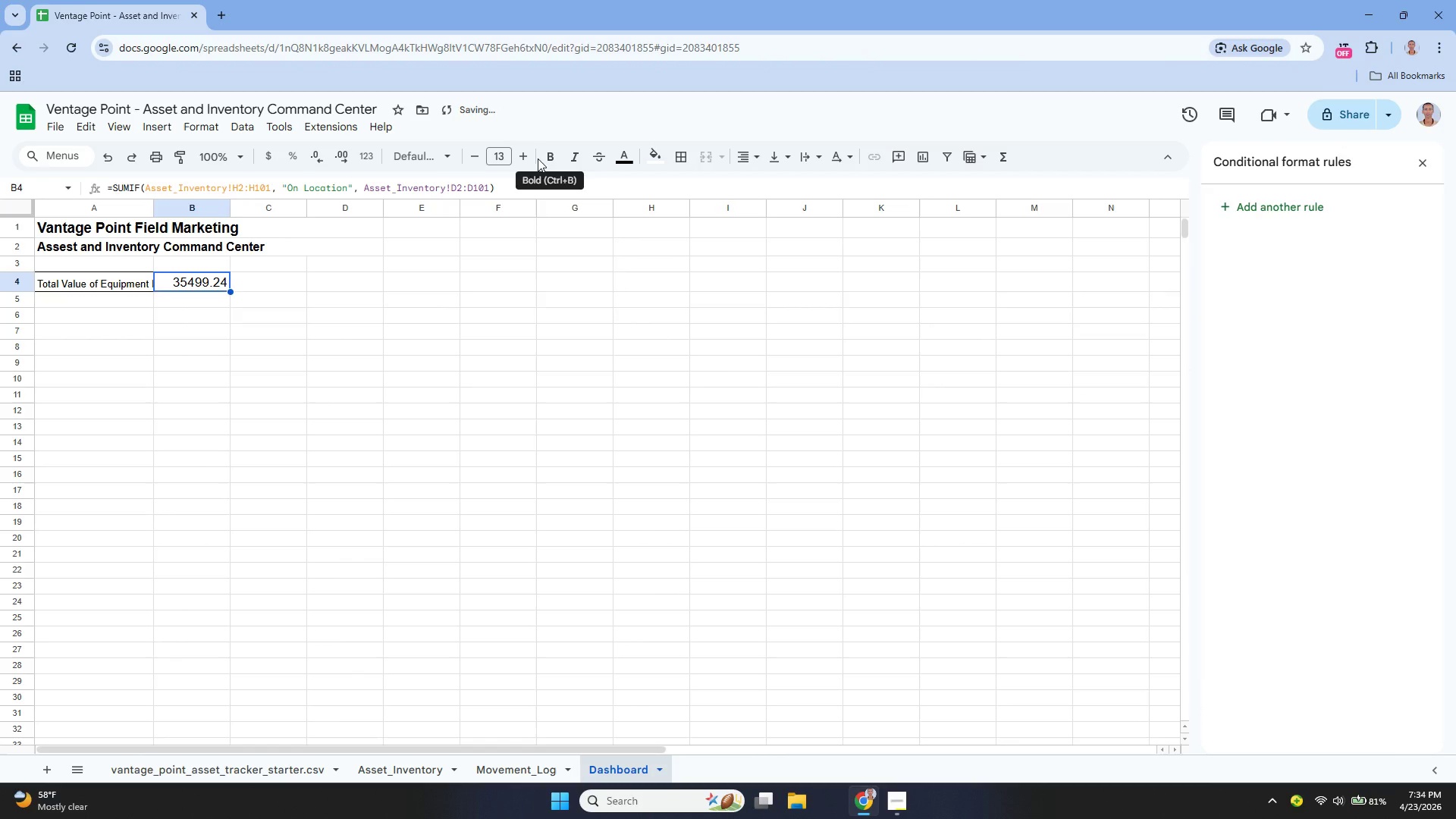 
left_click([534, 154])
 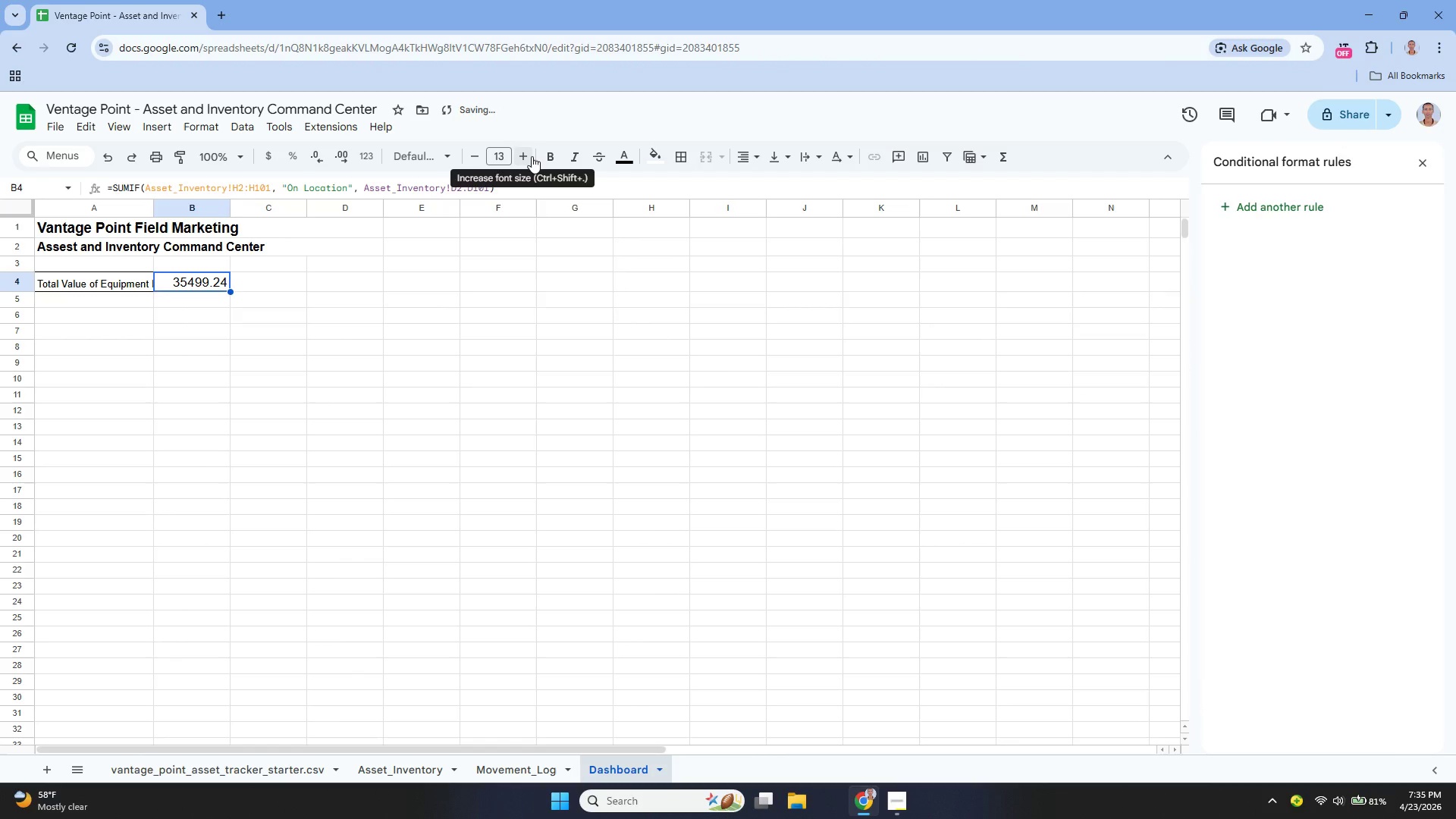 
left_click([532, 156])
 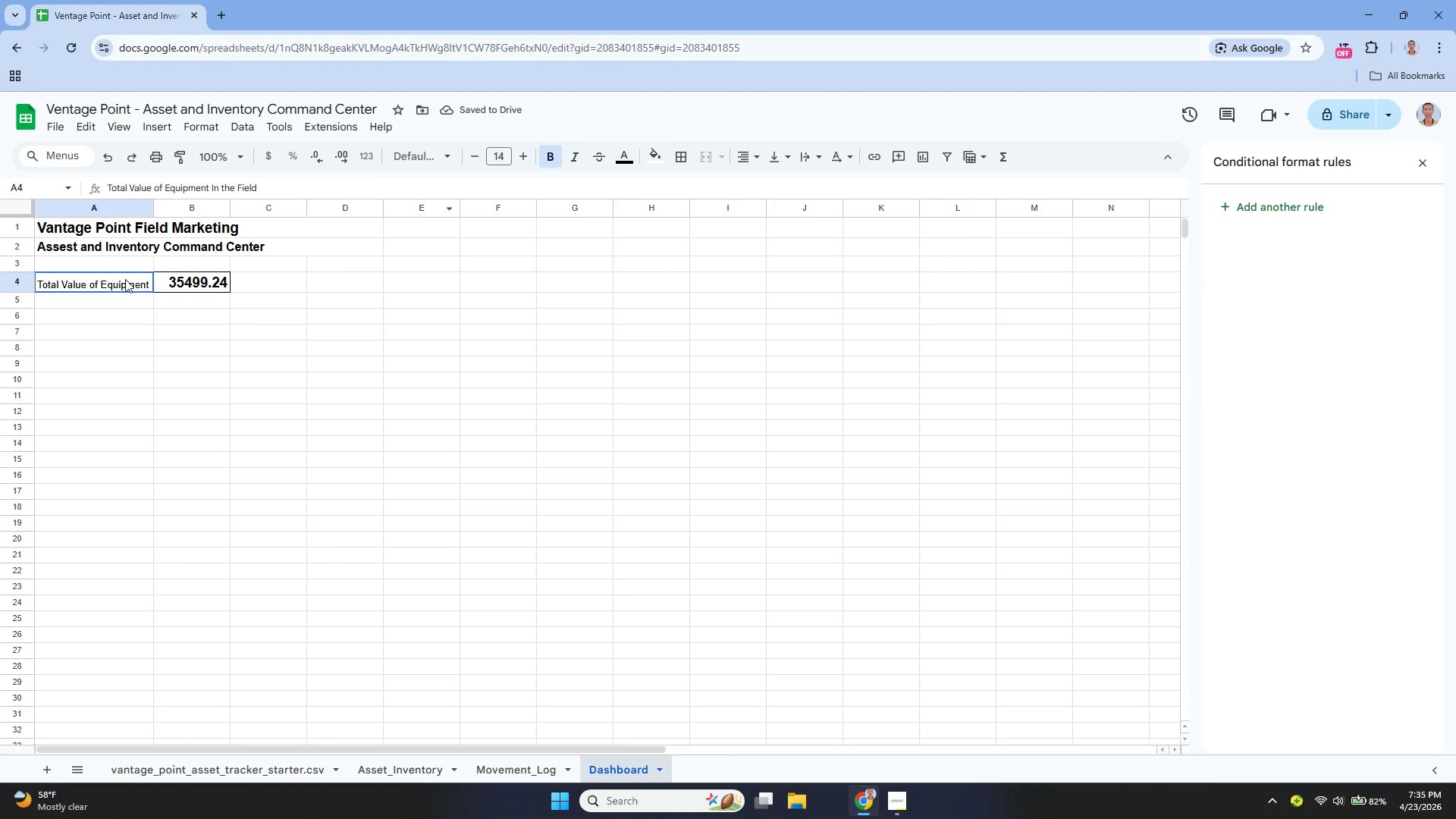 
wait(6.5)
 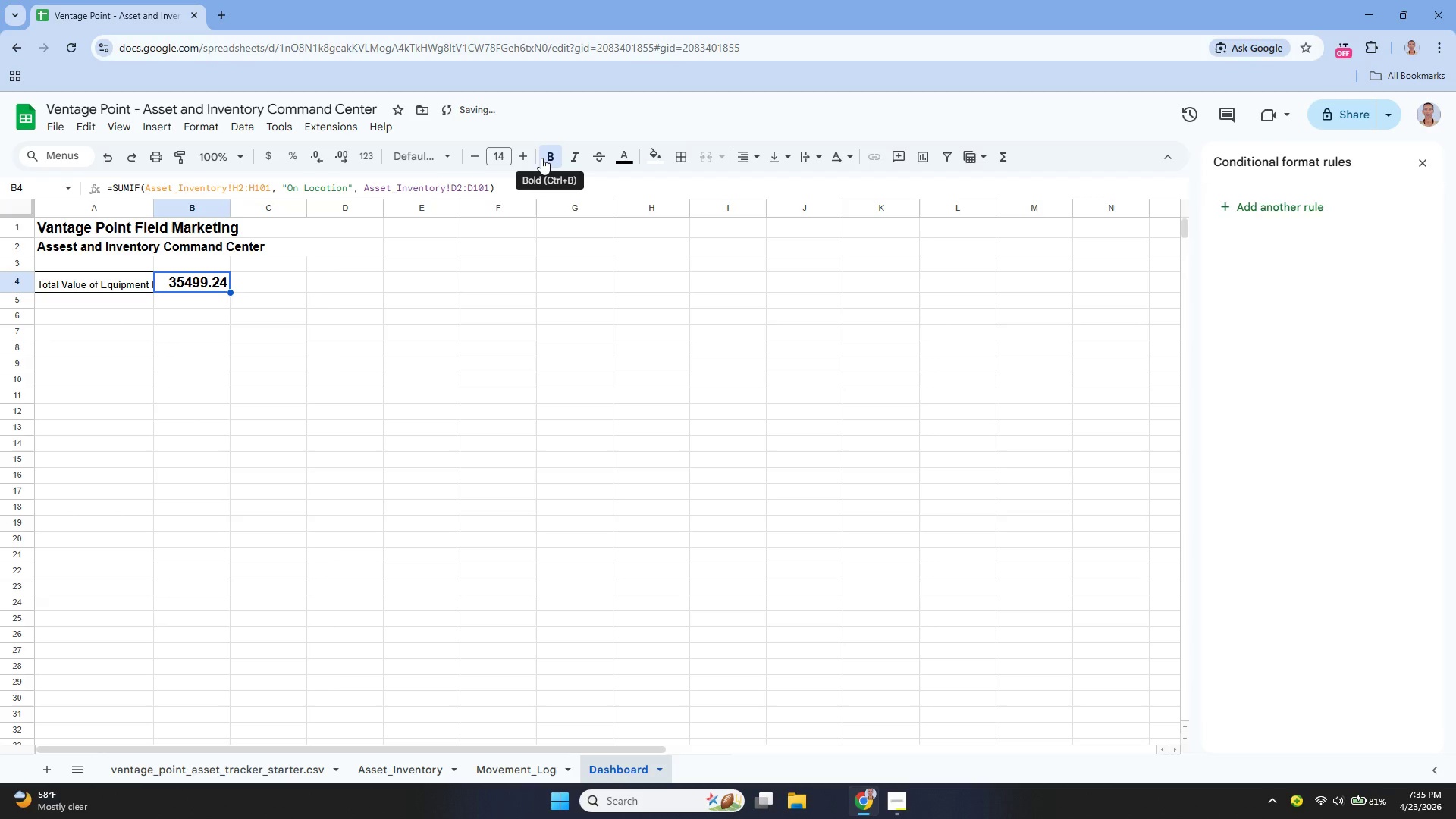 
double_click([527, 158])
 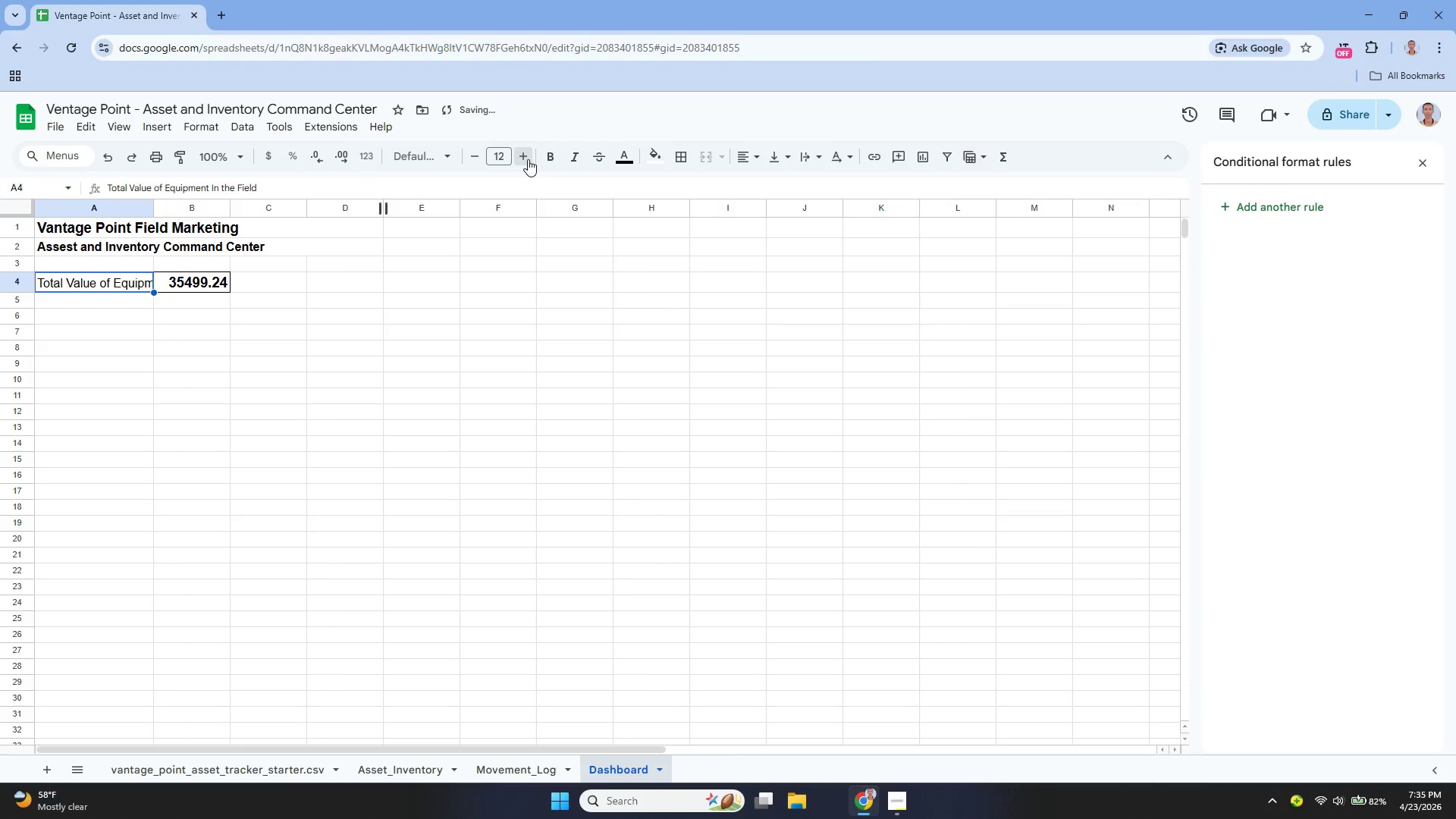 
triple_click([528, 159])
 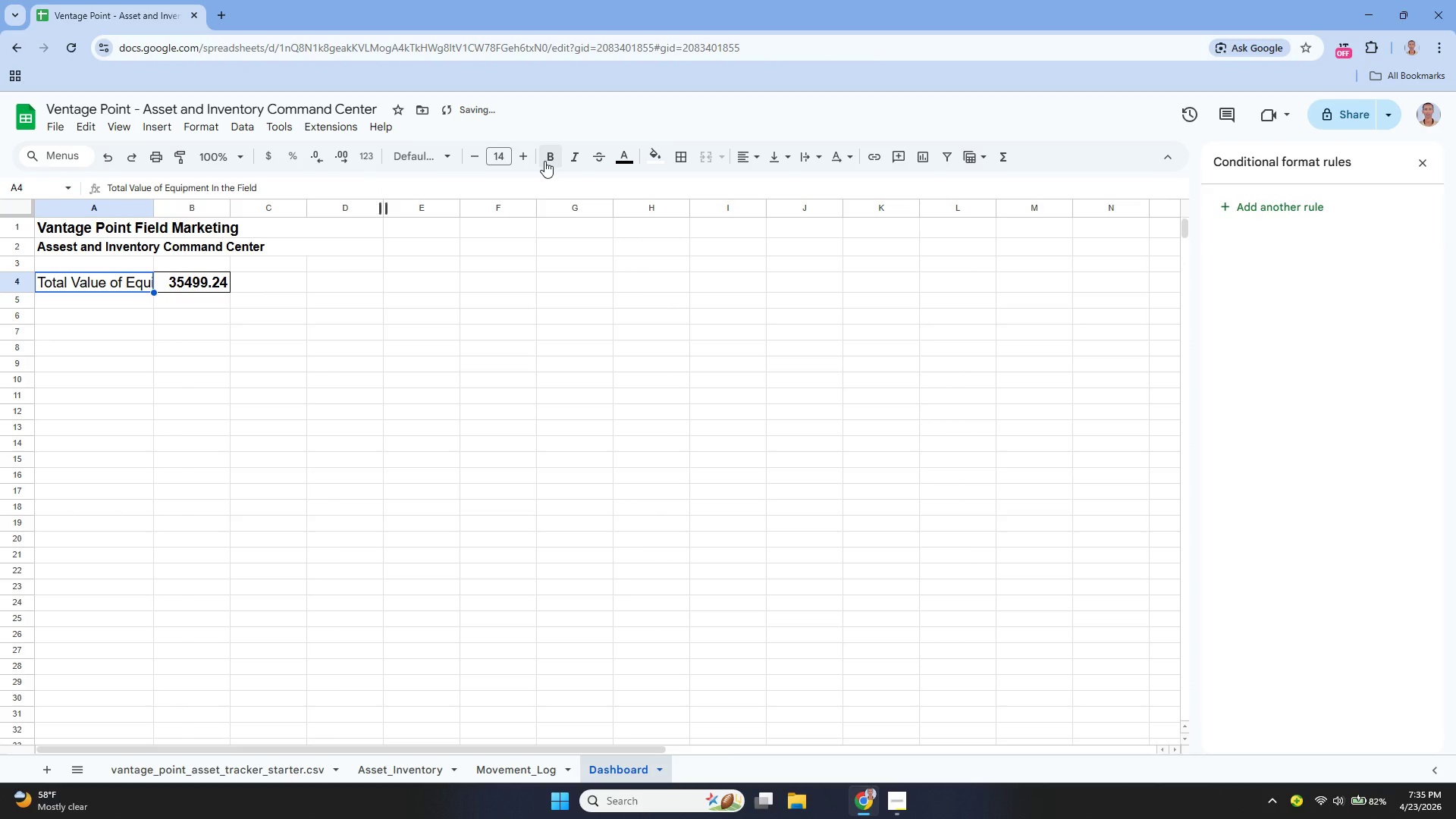 
left_click([547, 158])
 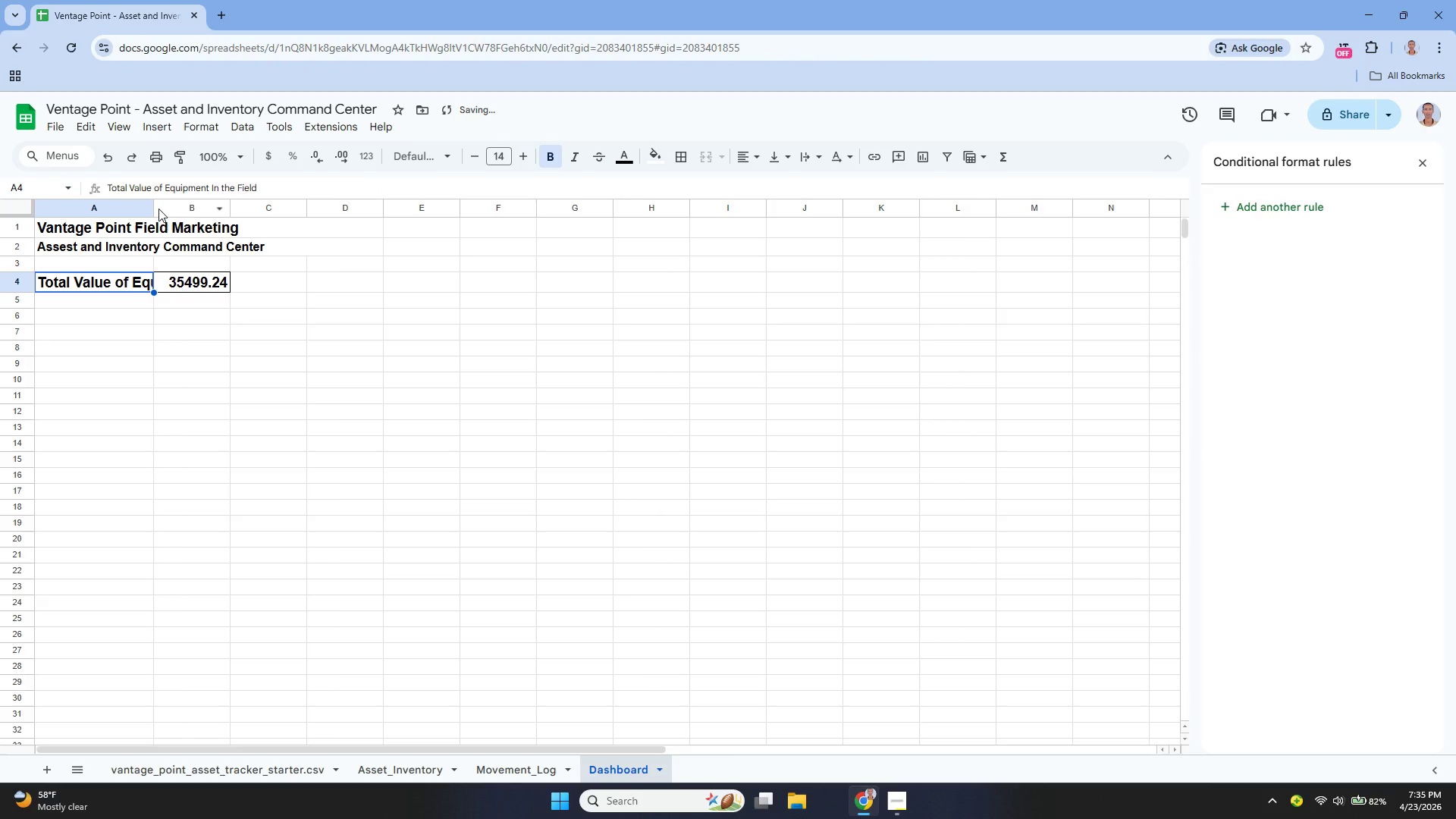 
left_click_drag(start_coordinate=[149, 203], to_coordinate=[184, 221])
 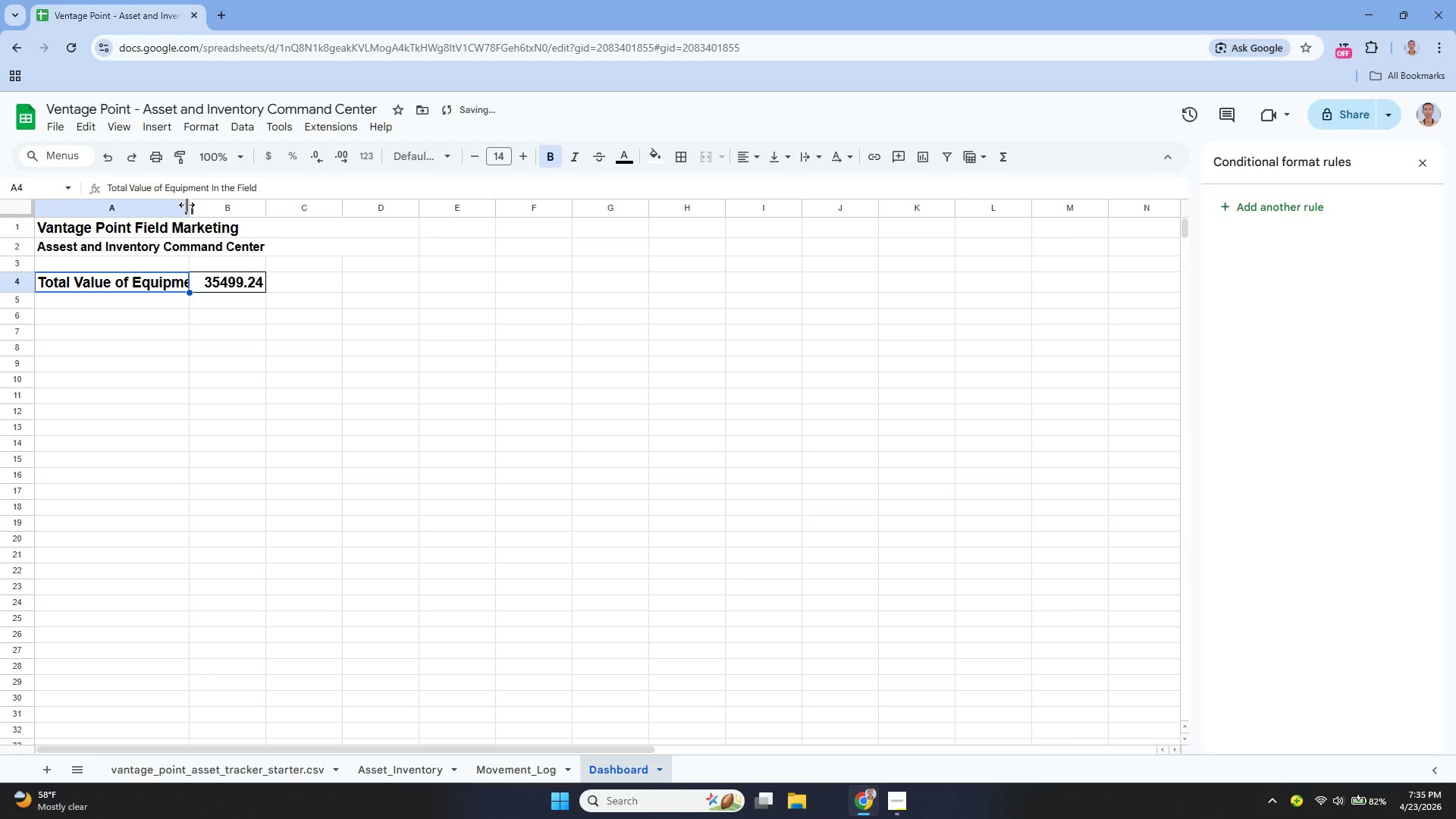 
left_click_drag(start_coordinate=[190, 205], to_coordinate=[227, 224])
 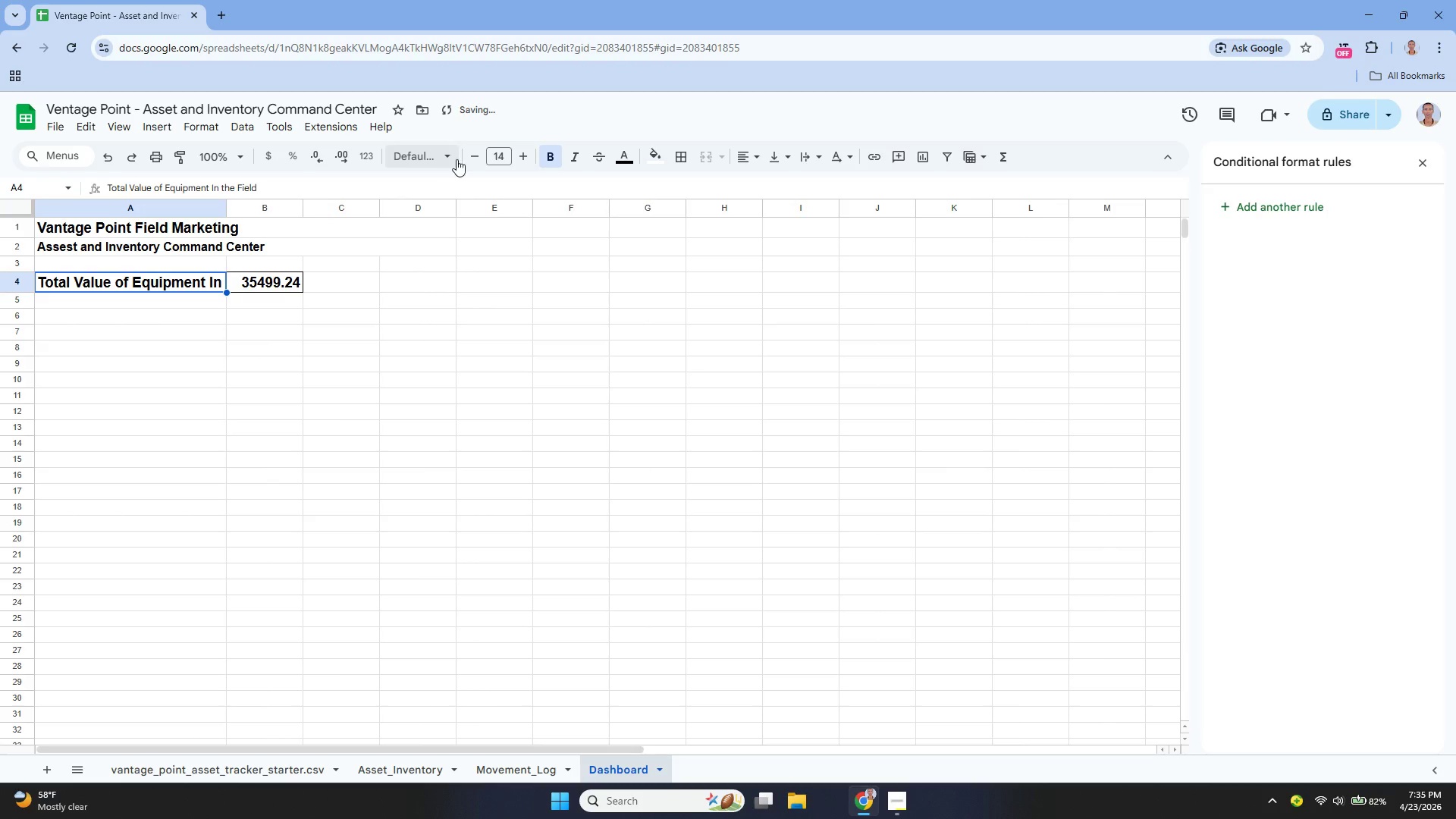 
left_click([472, 159])
 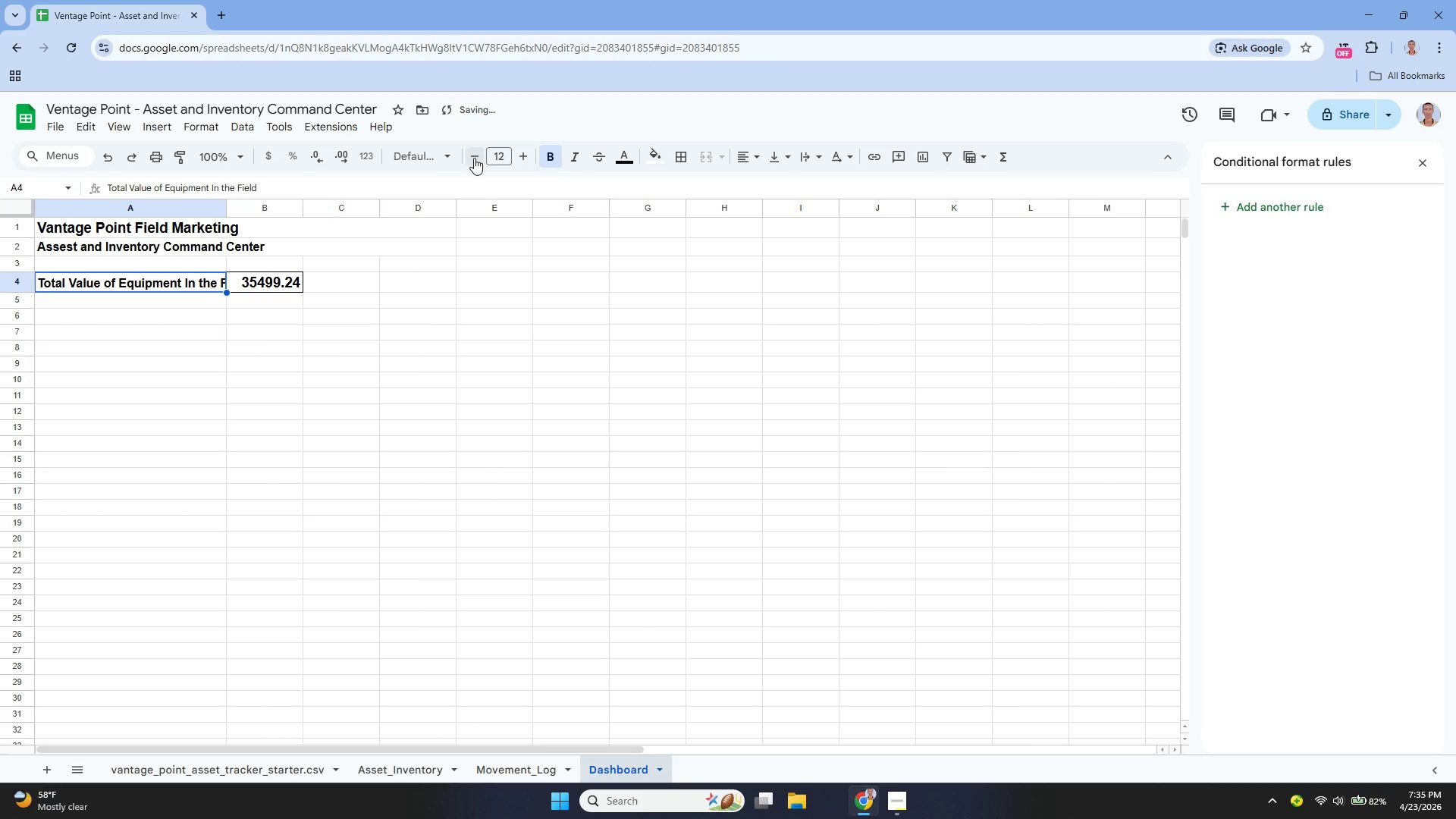 
left_click([474, 158])
 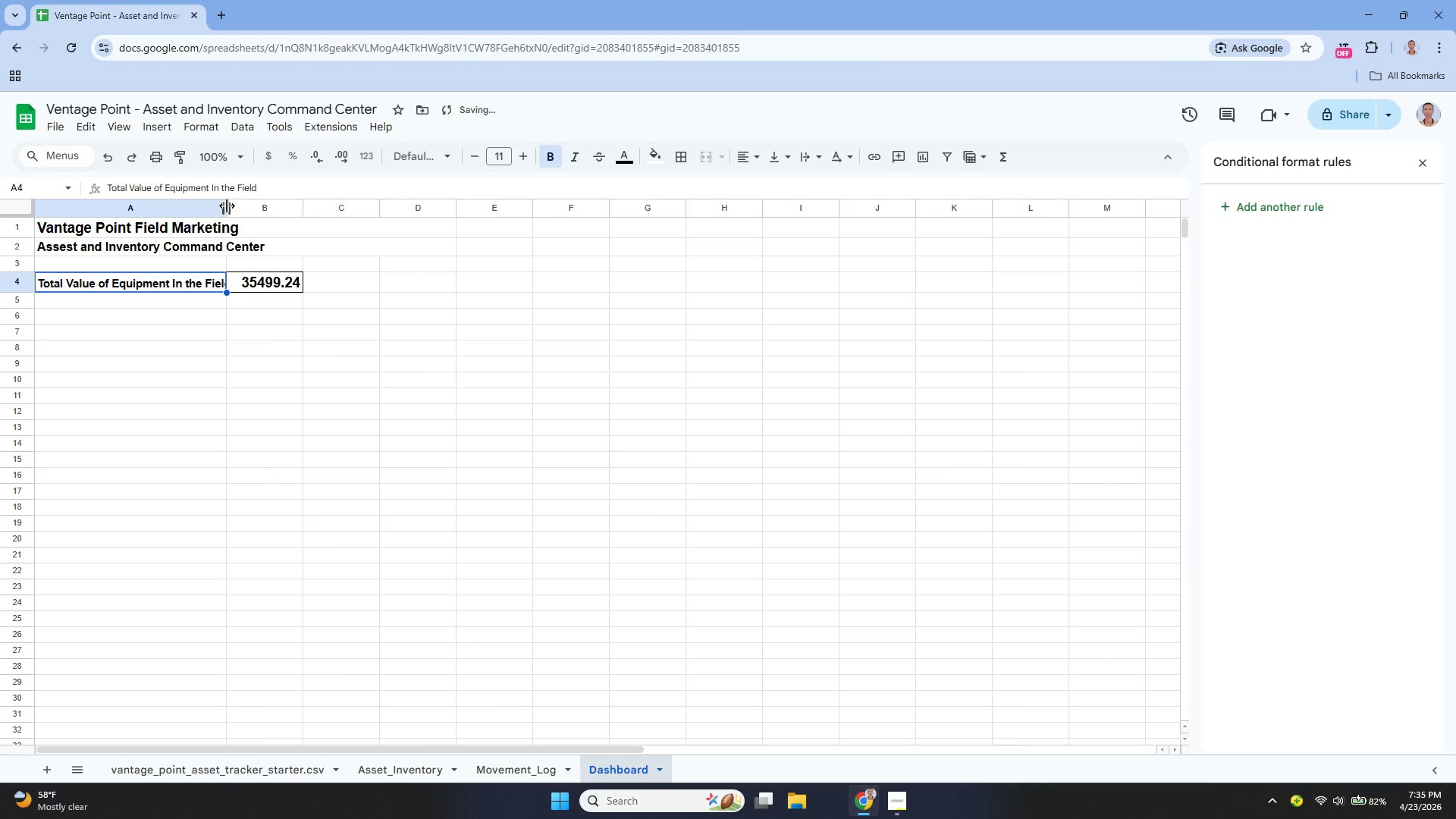 
left_click_drag(start_coordinate=[227, 204], to_coordinate=[237, 209])
 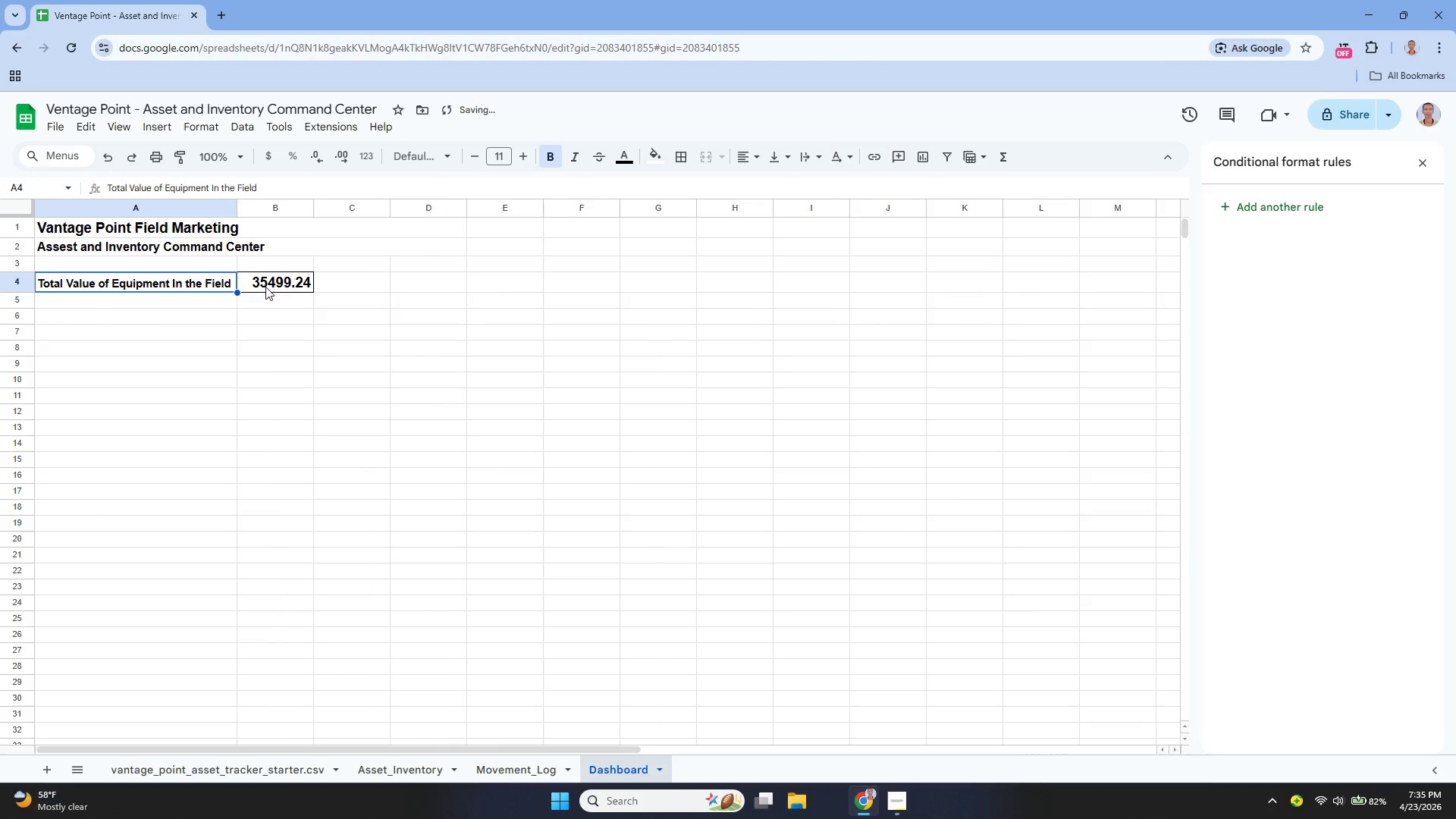 
left_click([265, 281])
 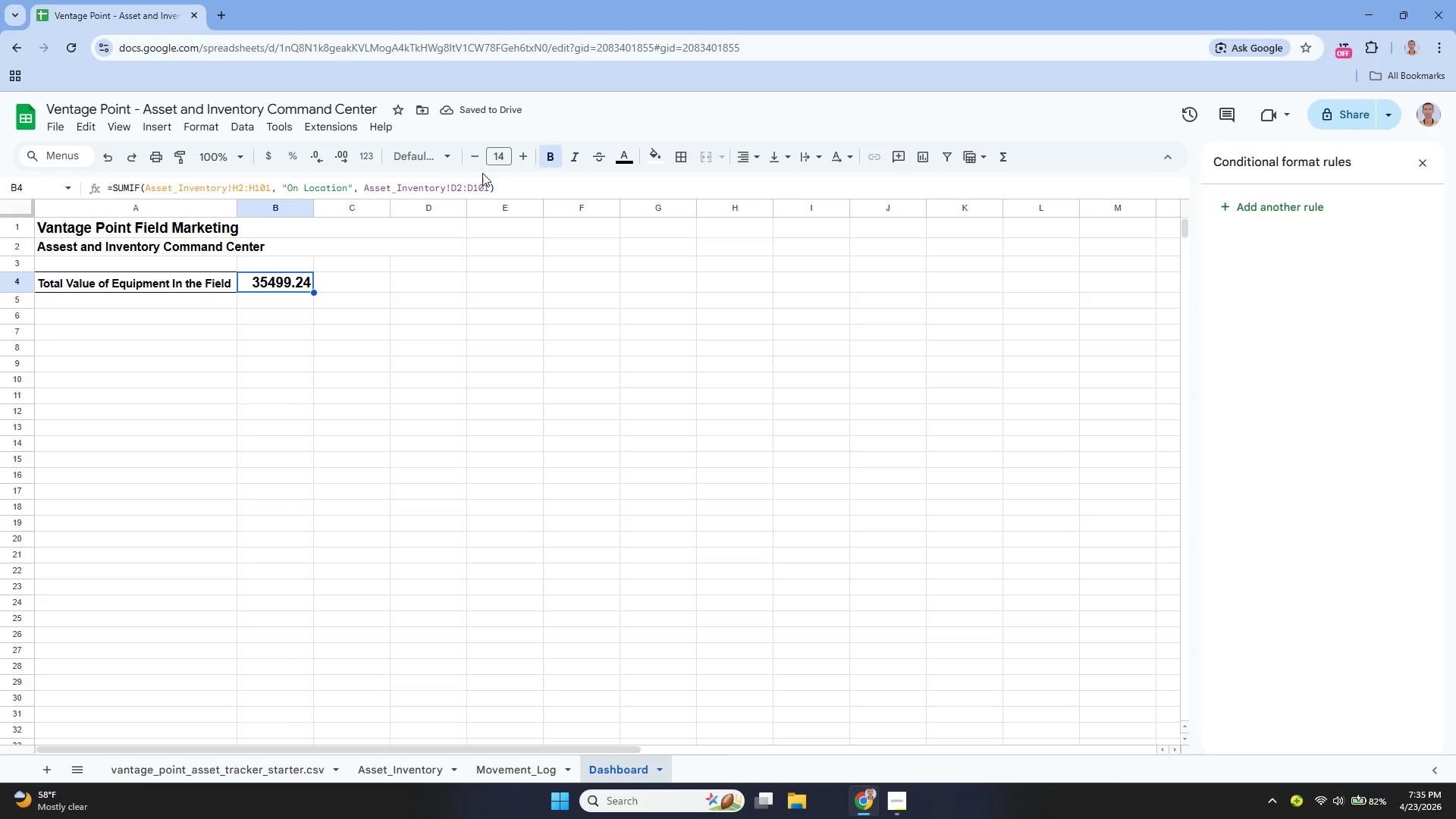 
left_click([477, 150])
 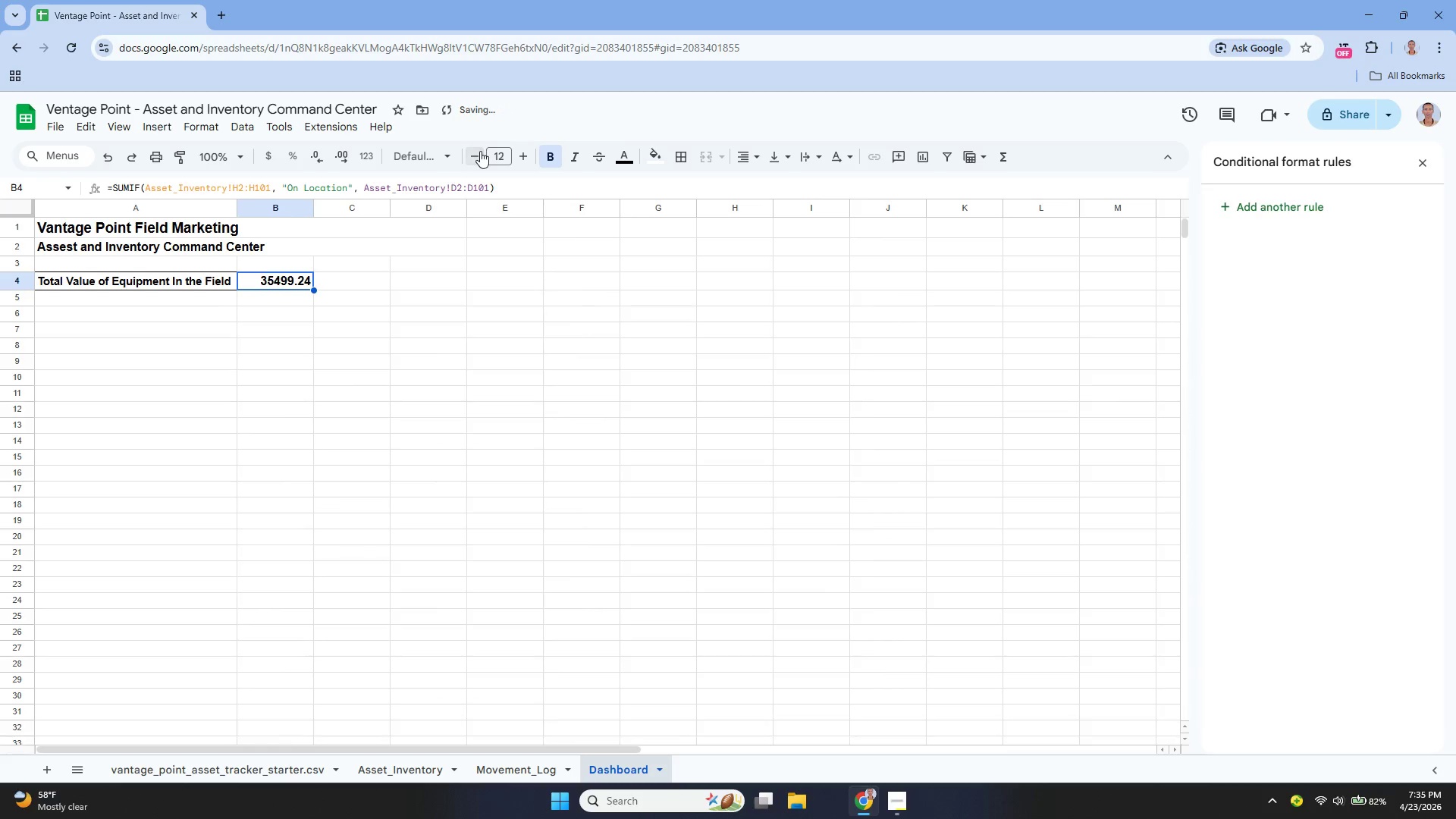 
triple_click([480, 151])
 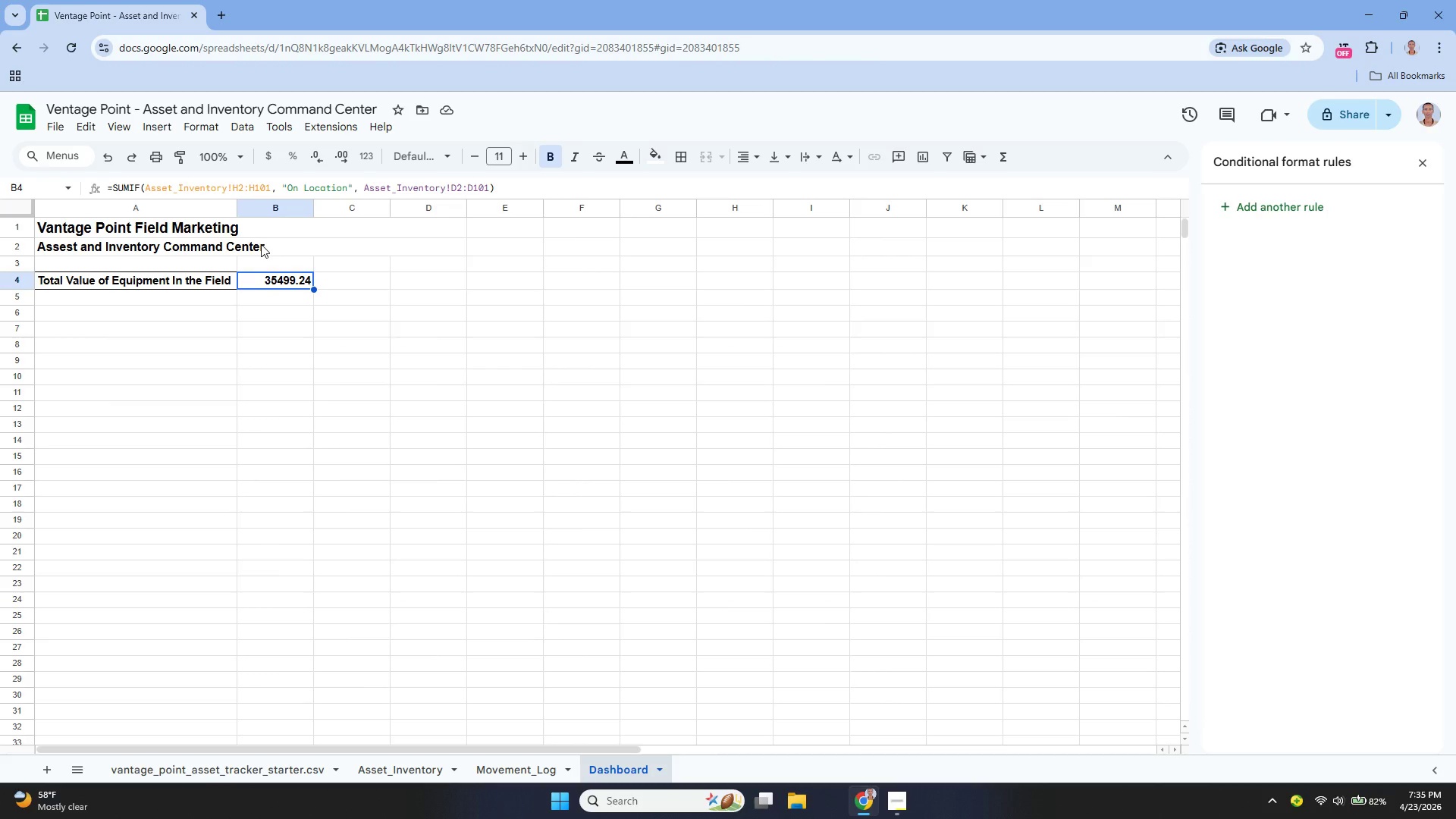 
wait(26.72)
 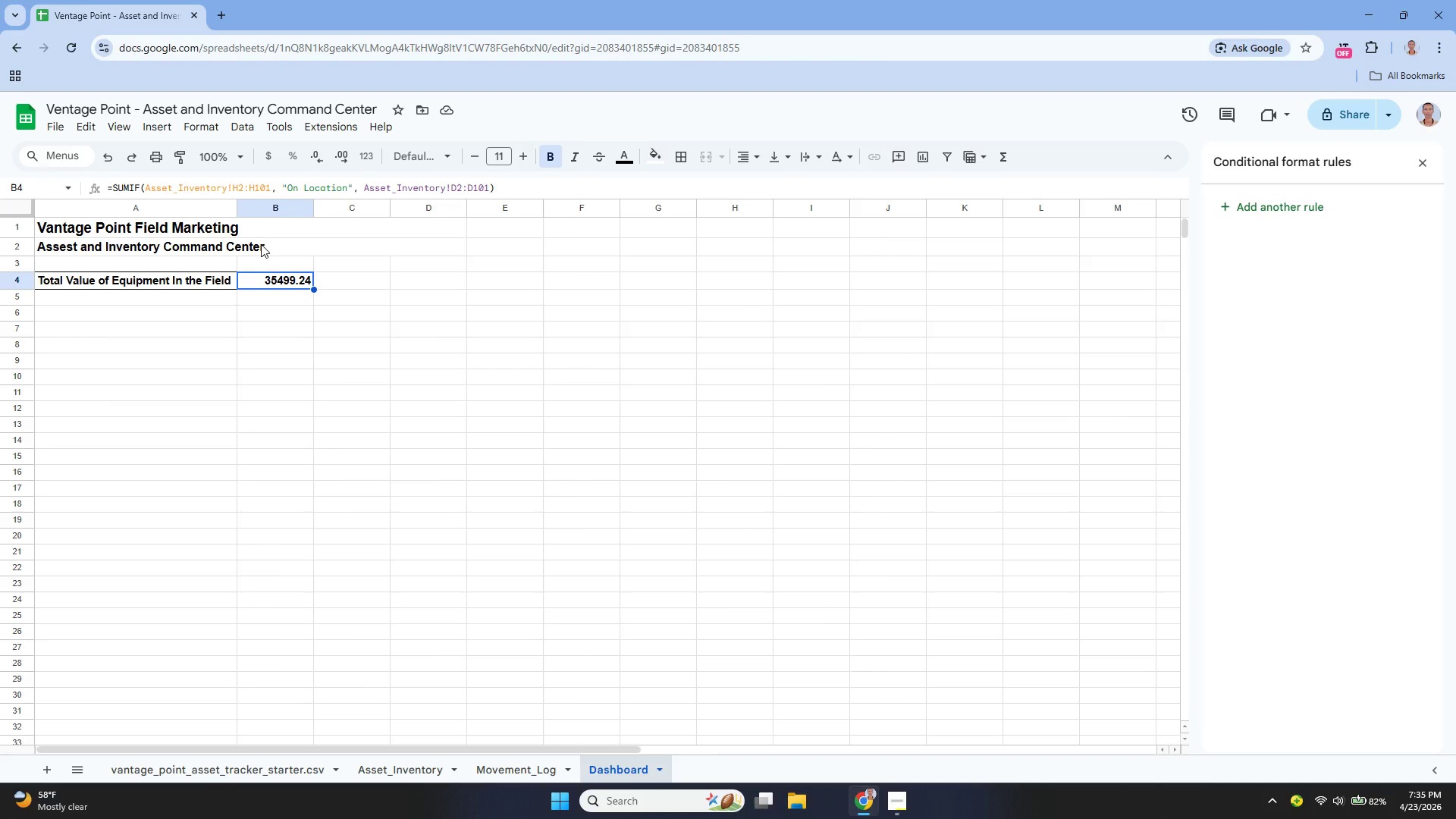 
left_click([157, 293])
 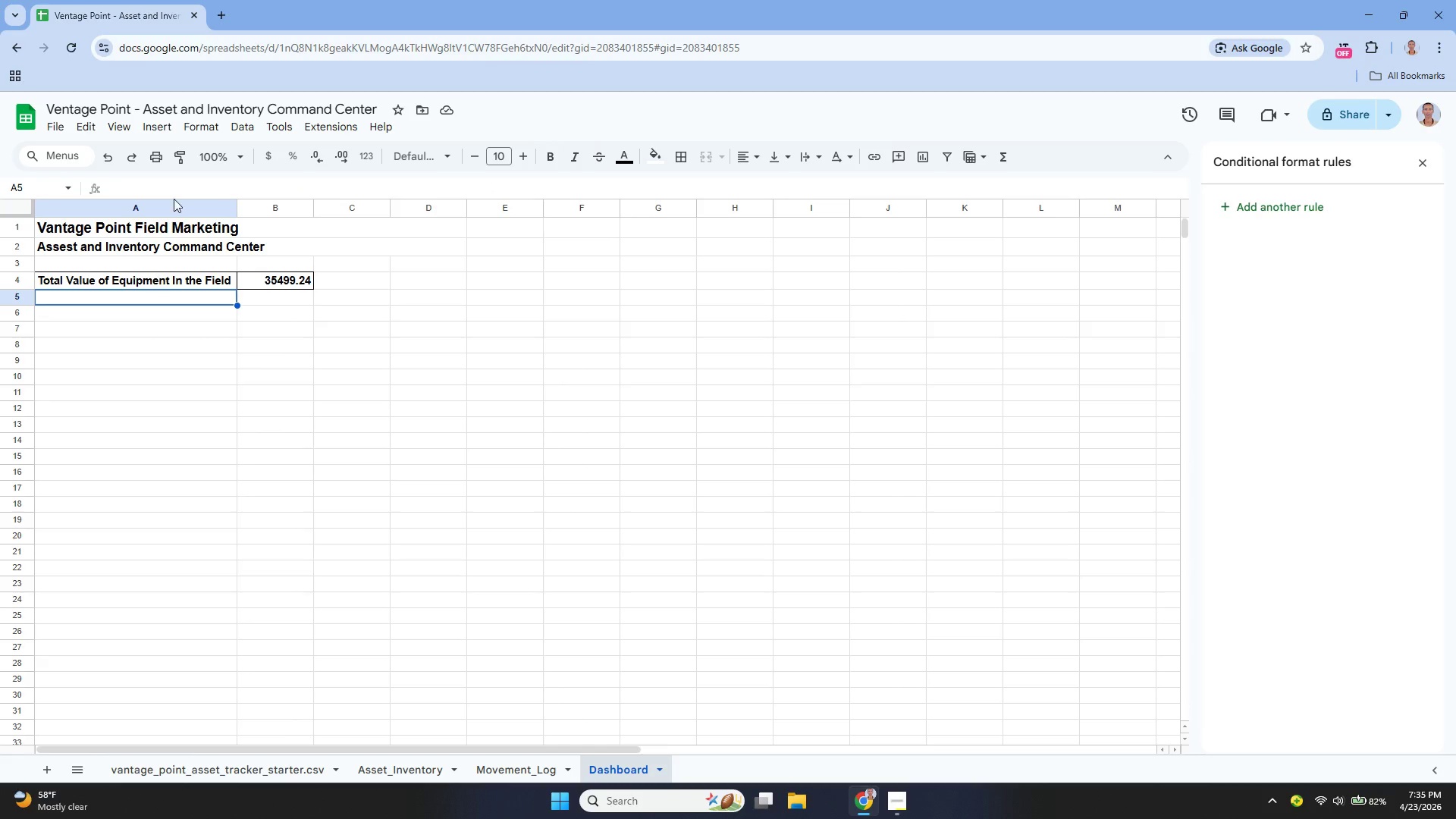 
mouse_move([144, 136])
 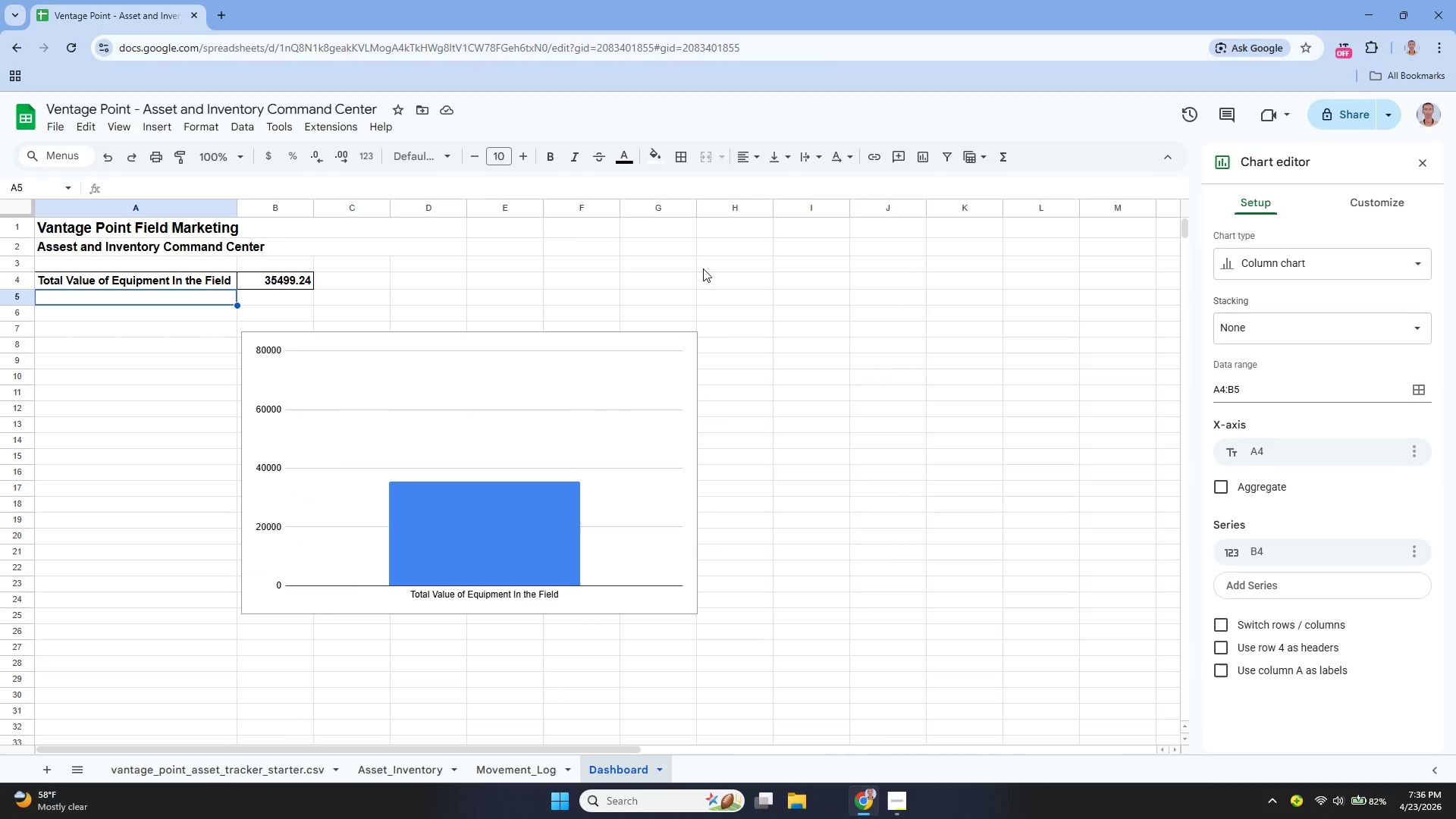 
wait(12.43)
 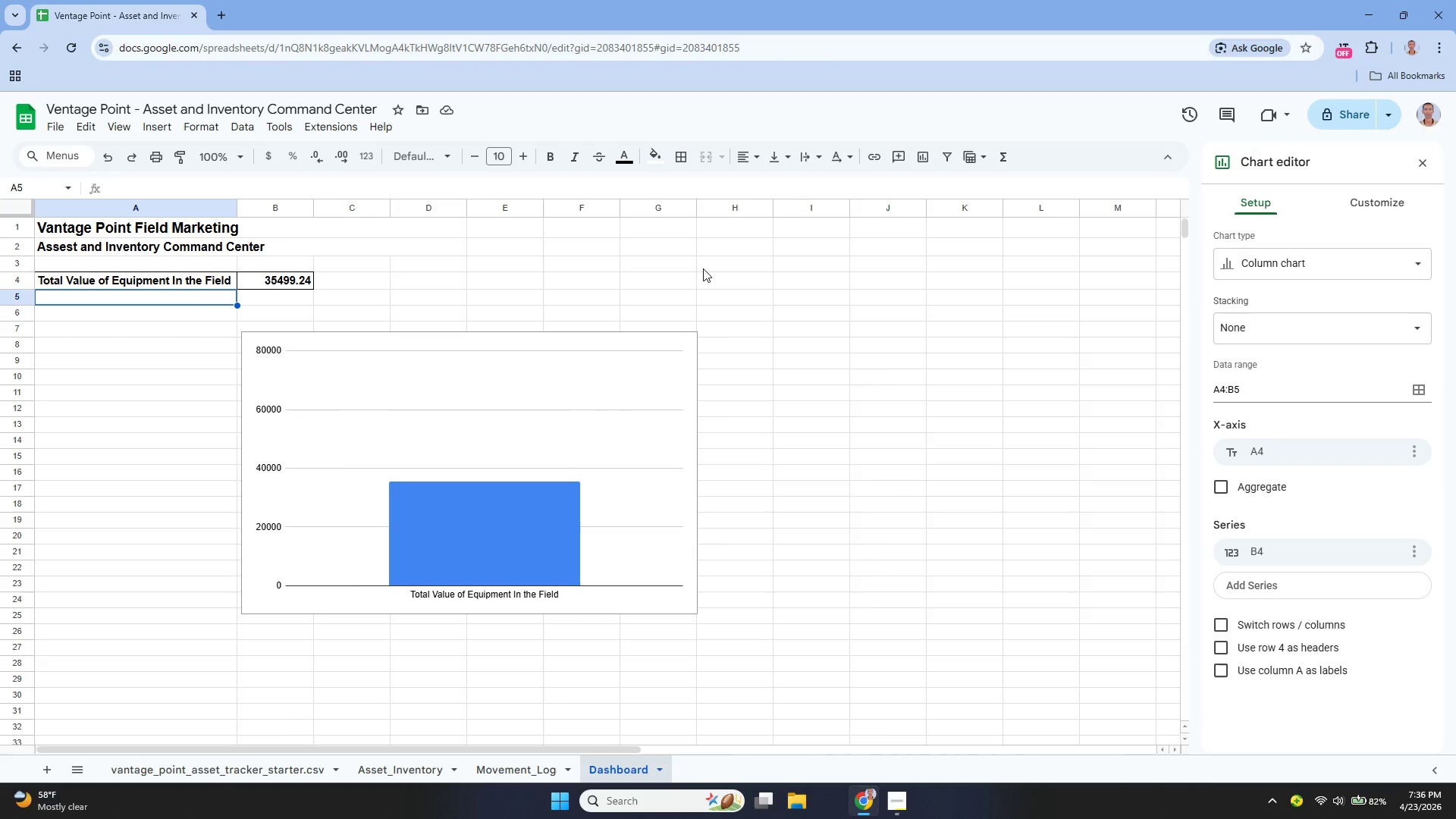 
left_click([111, 154])
 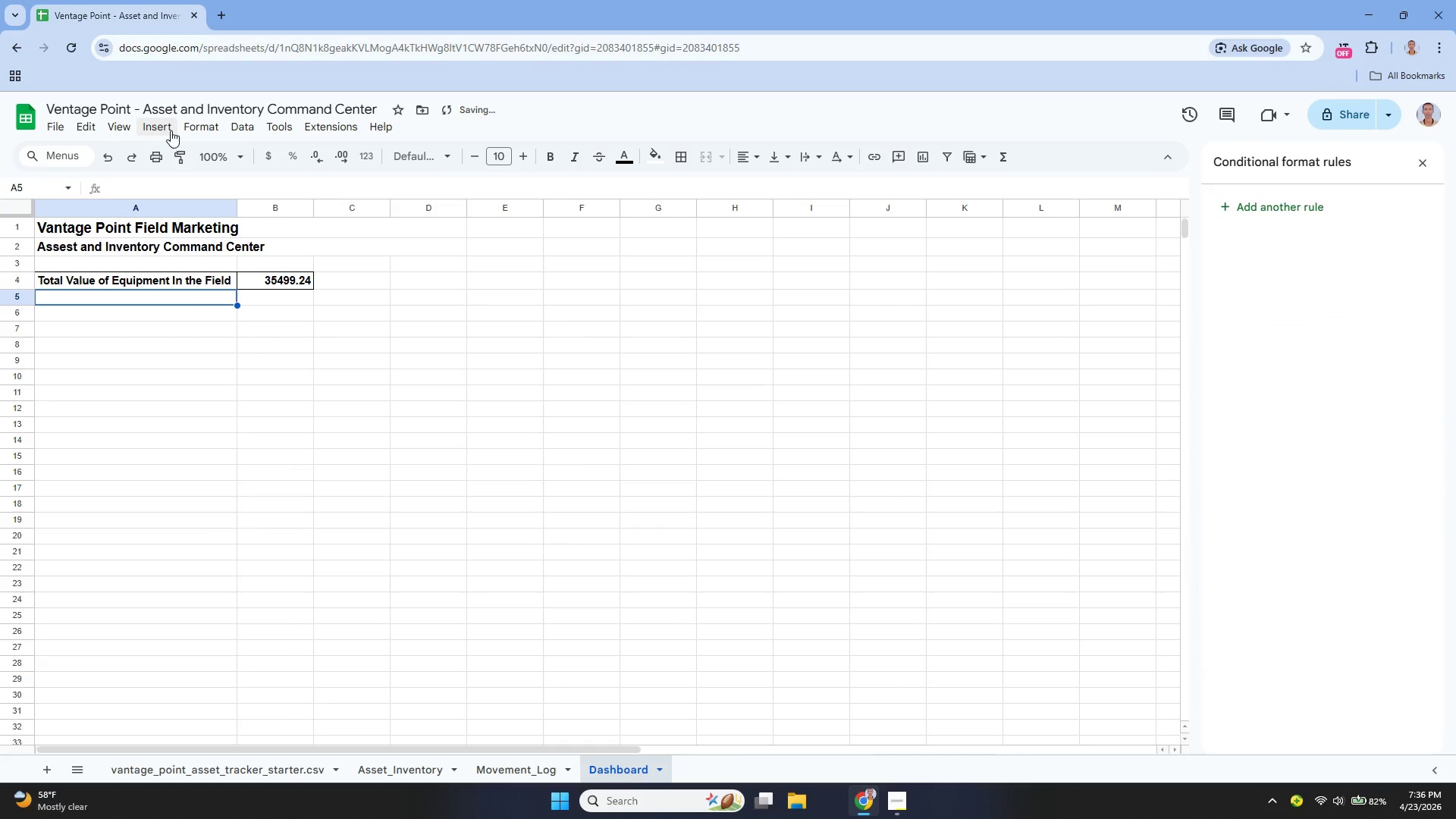 
left_click([167, 127])
 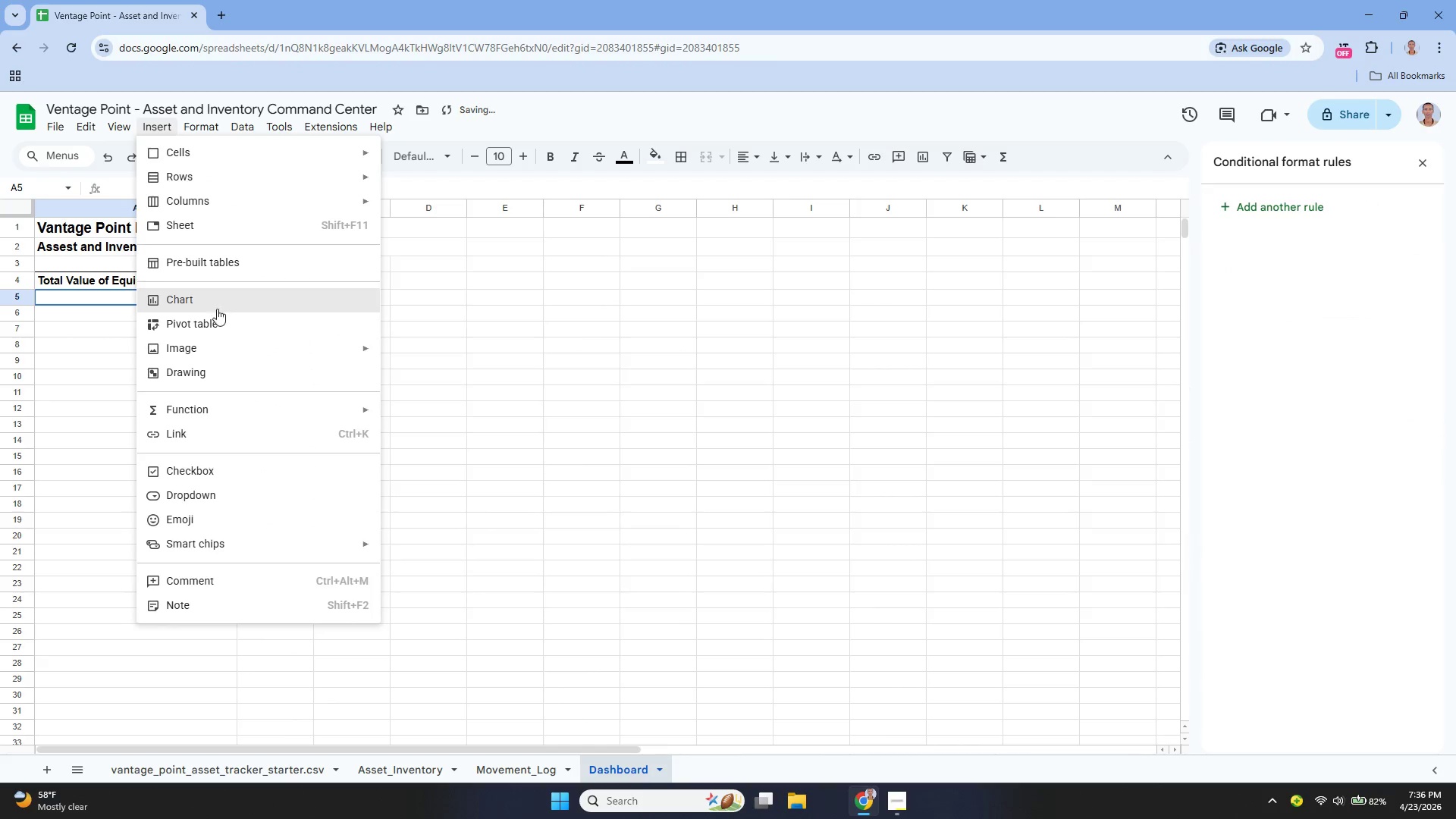 
left_click([221, 315])
 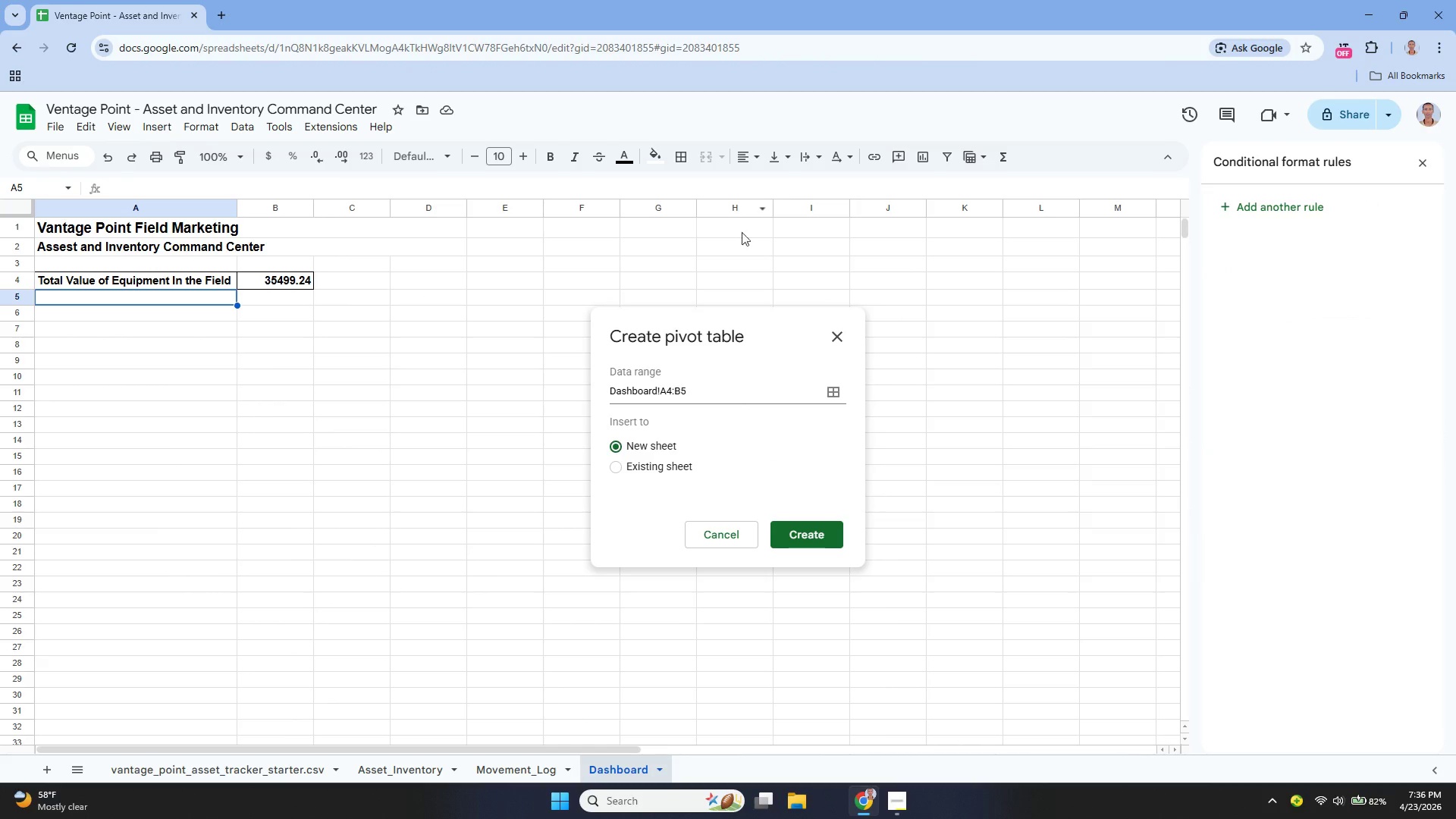 
left_click([743, 397])
 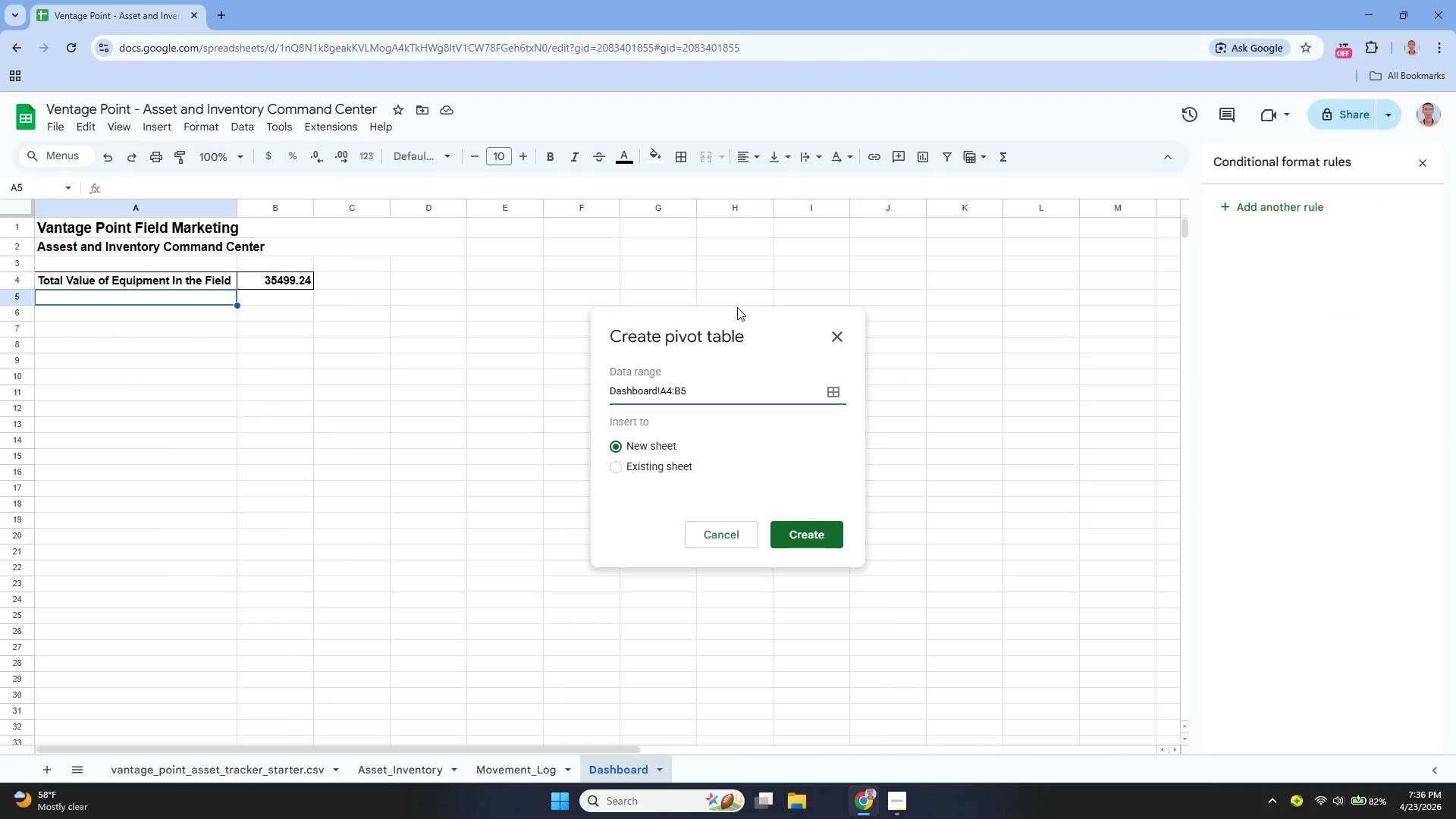 
hold_key(key=Backspace, duration=1.03)
 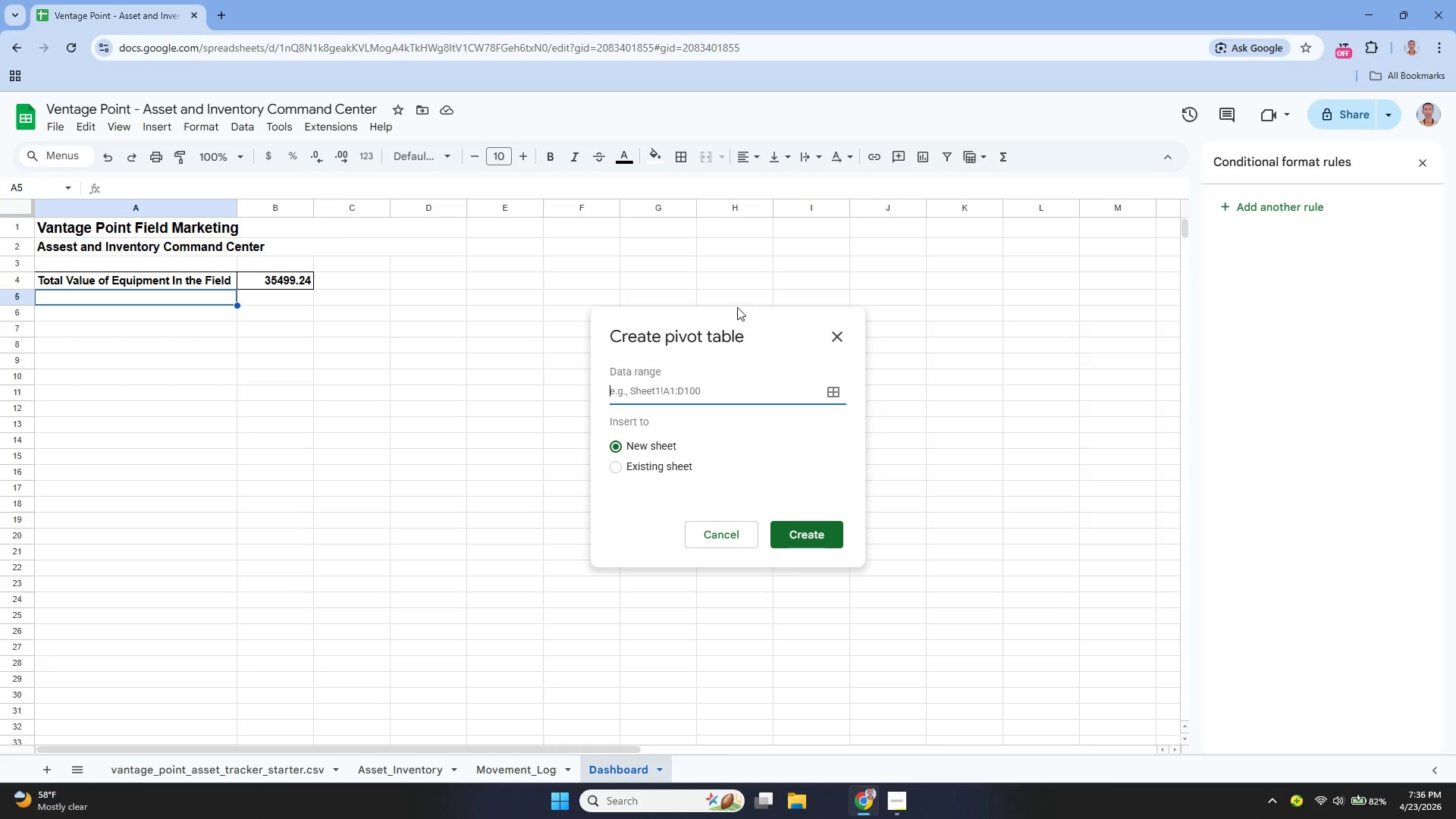 
type(Assest_Invn)
key(Backspace)
type(entory!A1:J101)
 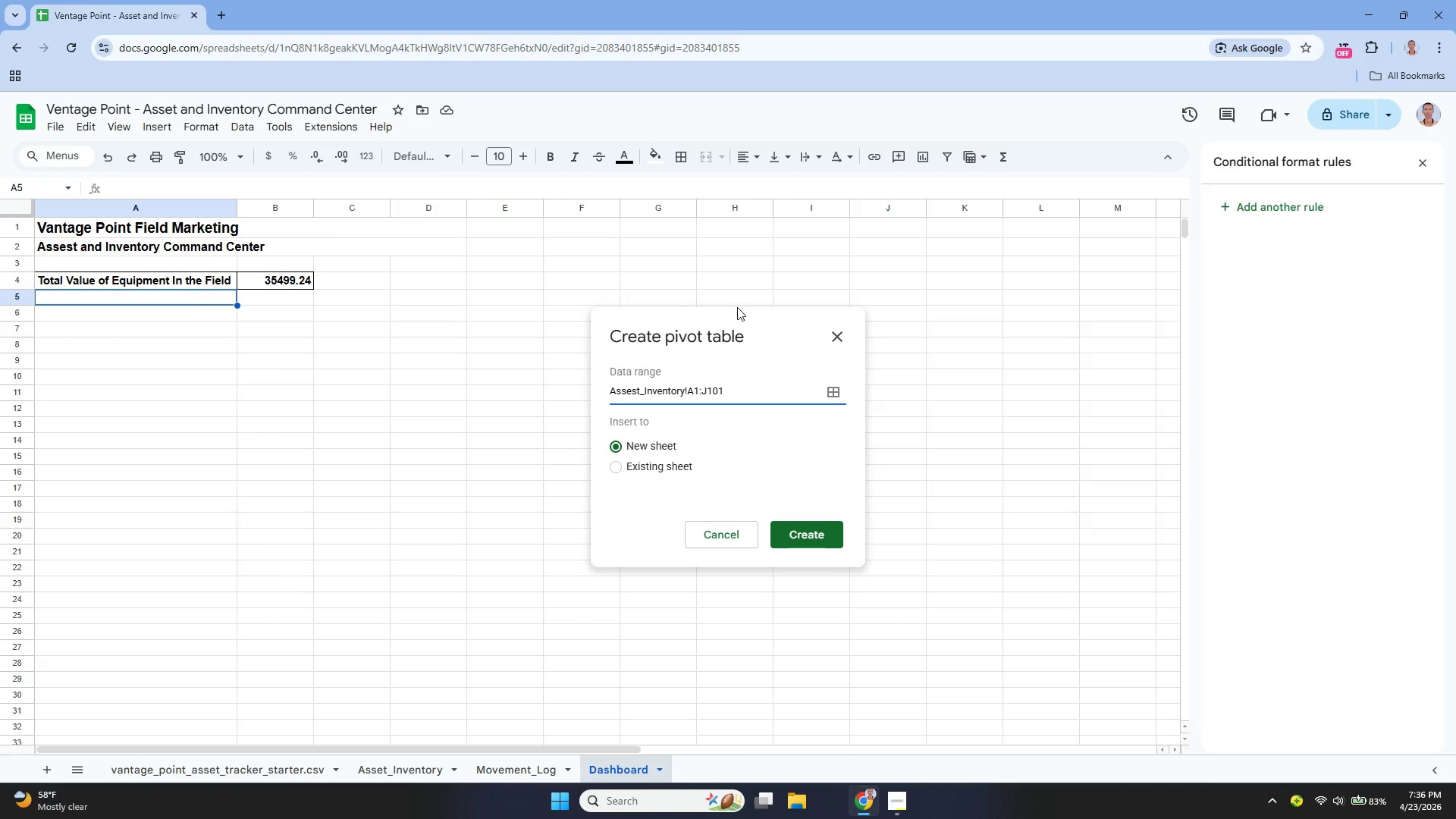 
wait(6.08)
 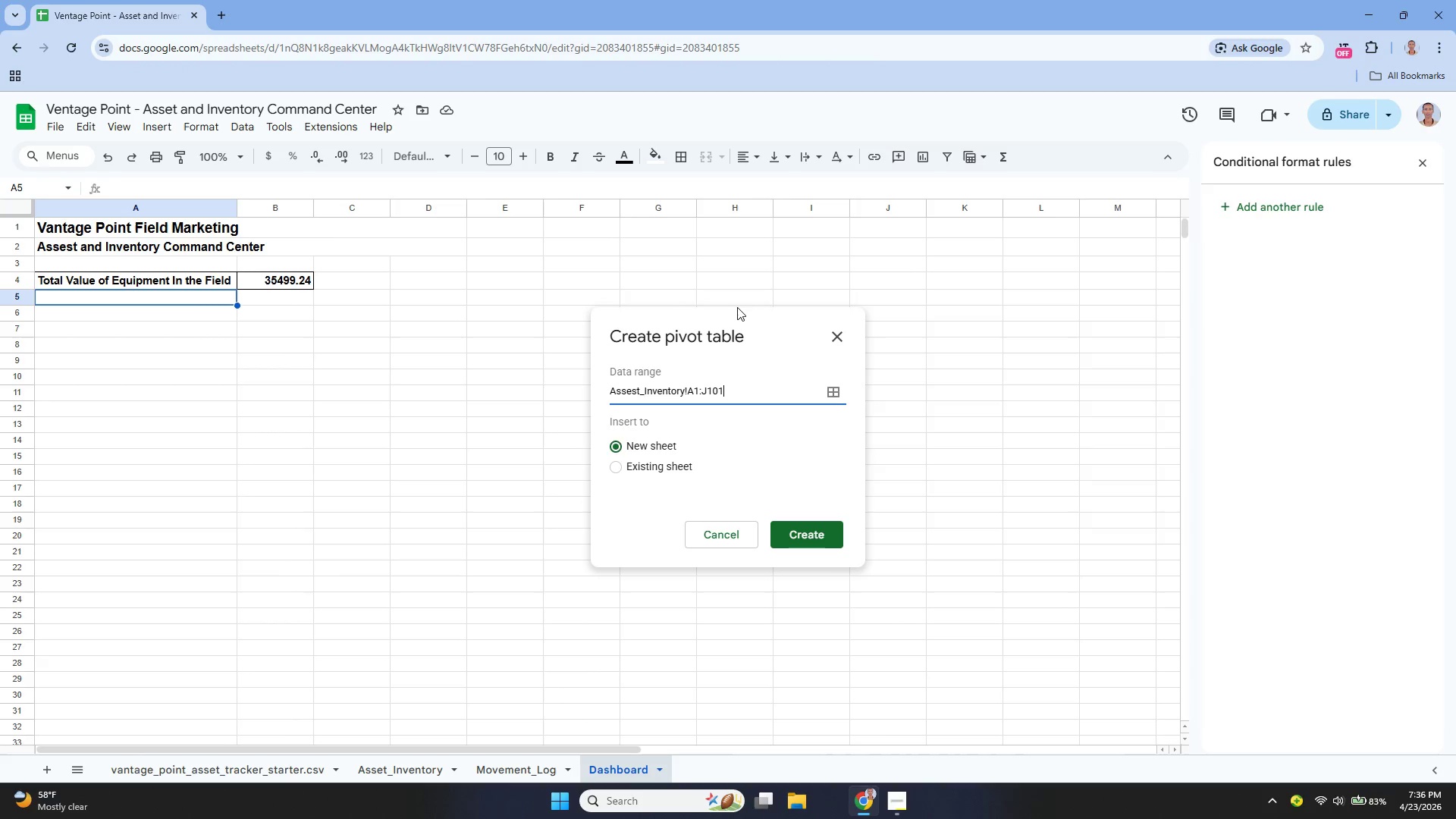 
left_click([662, 461])
 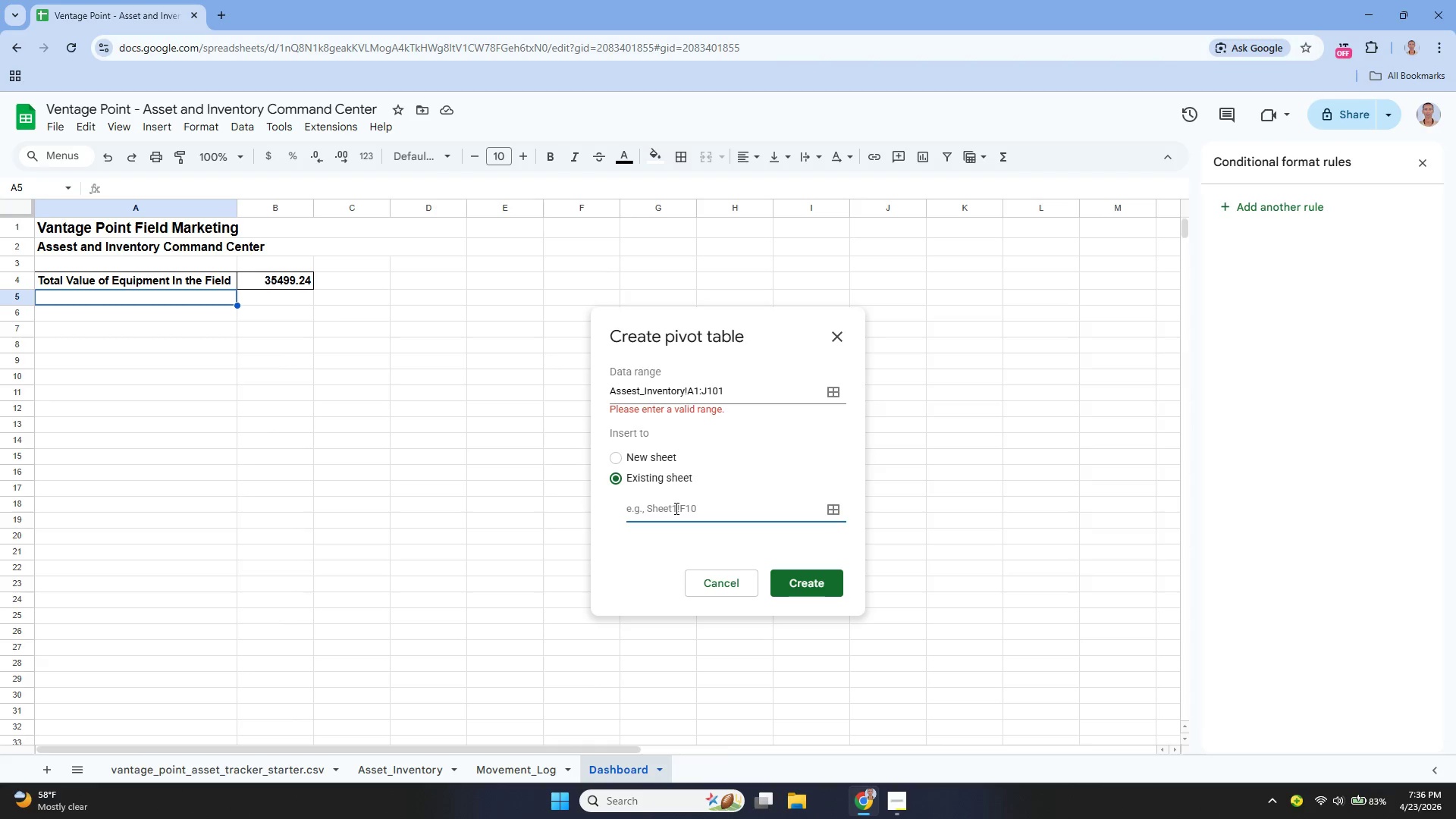 
type(A^)
 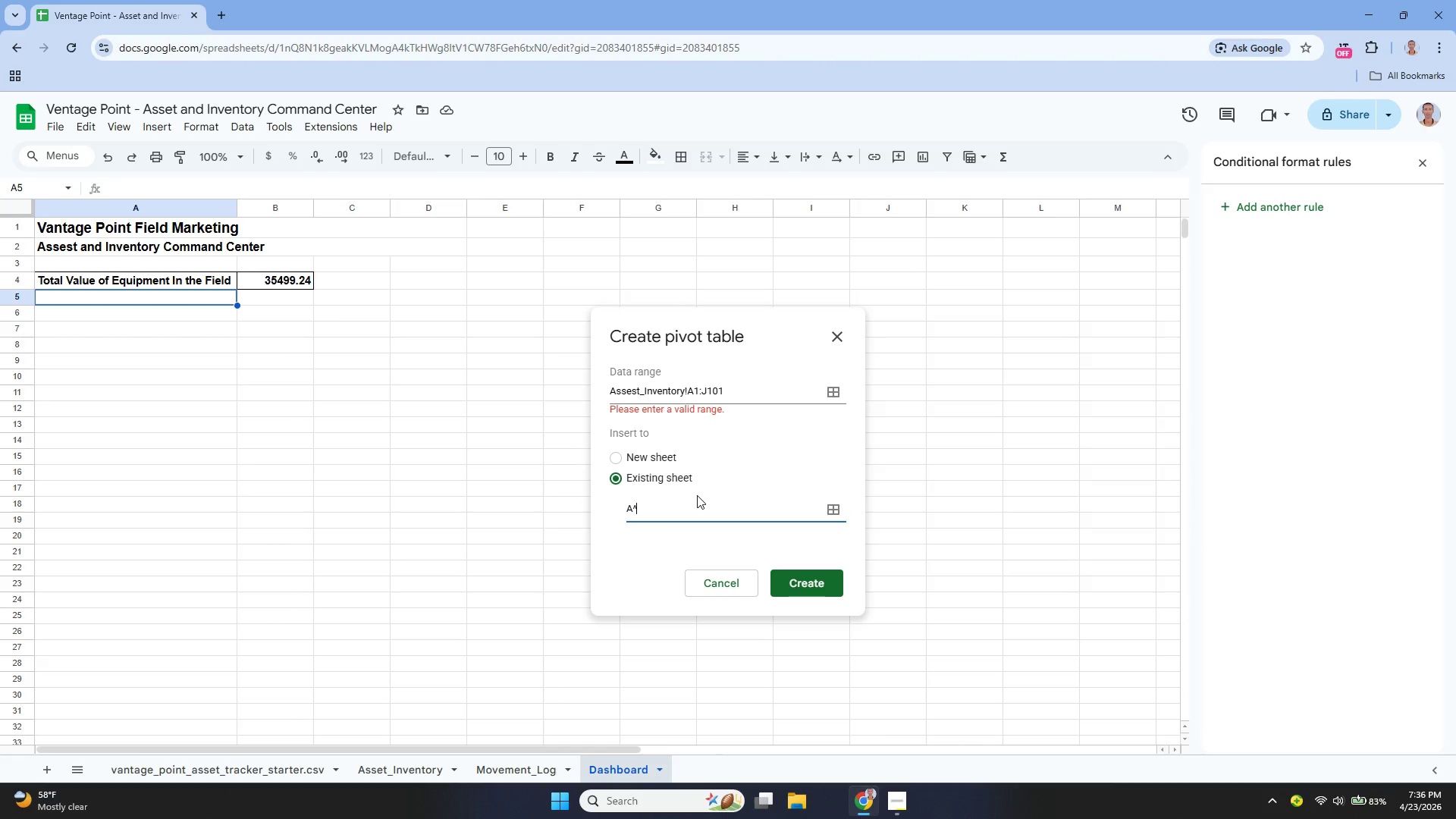 
key(Backspace)
 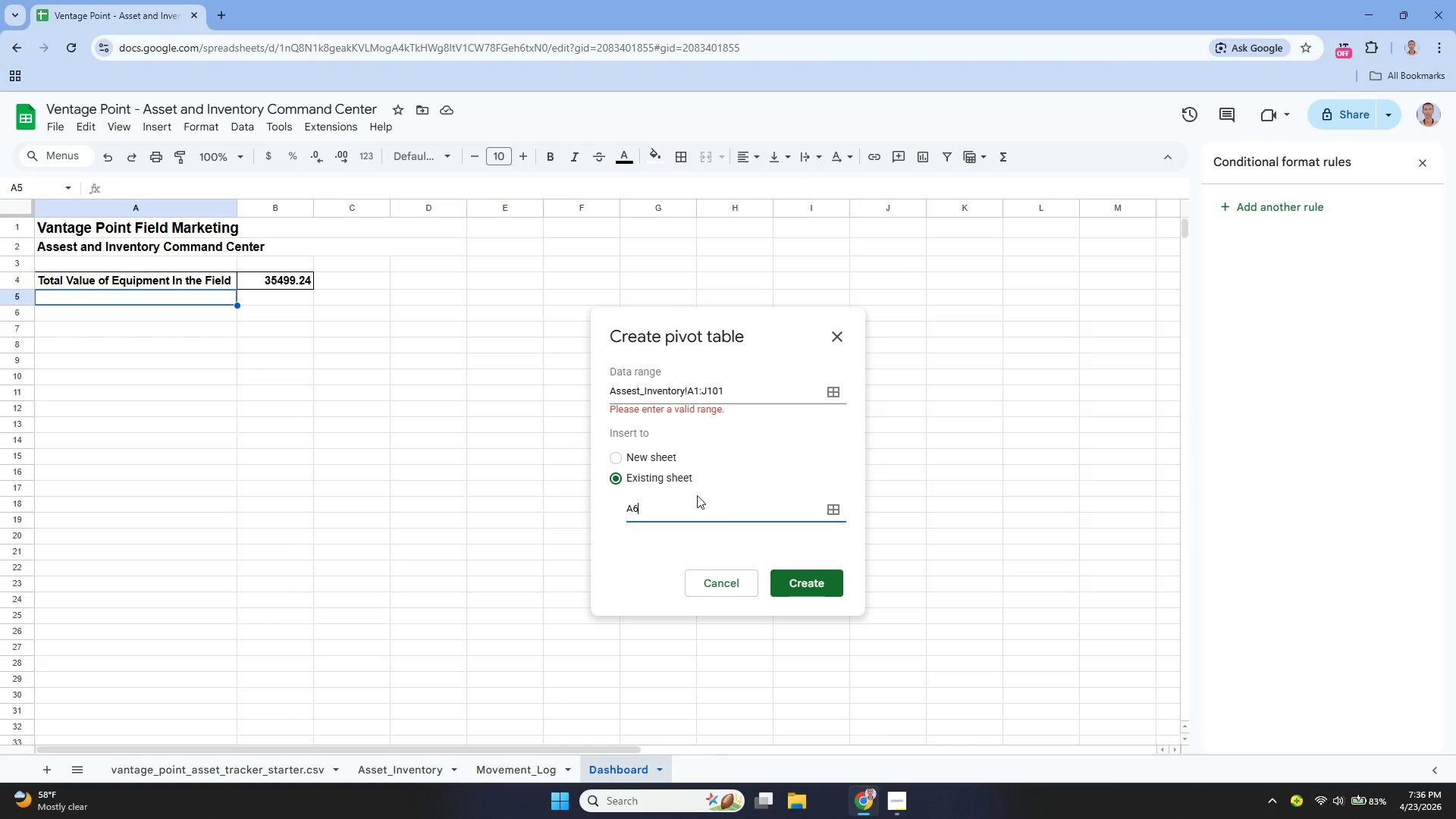 
key(6)
 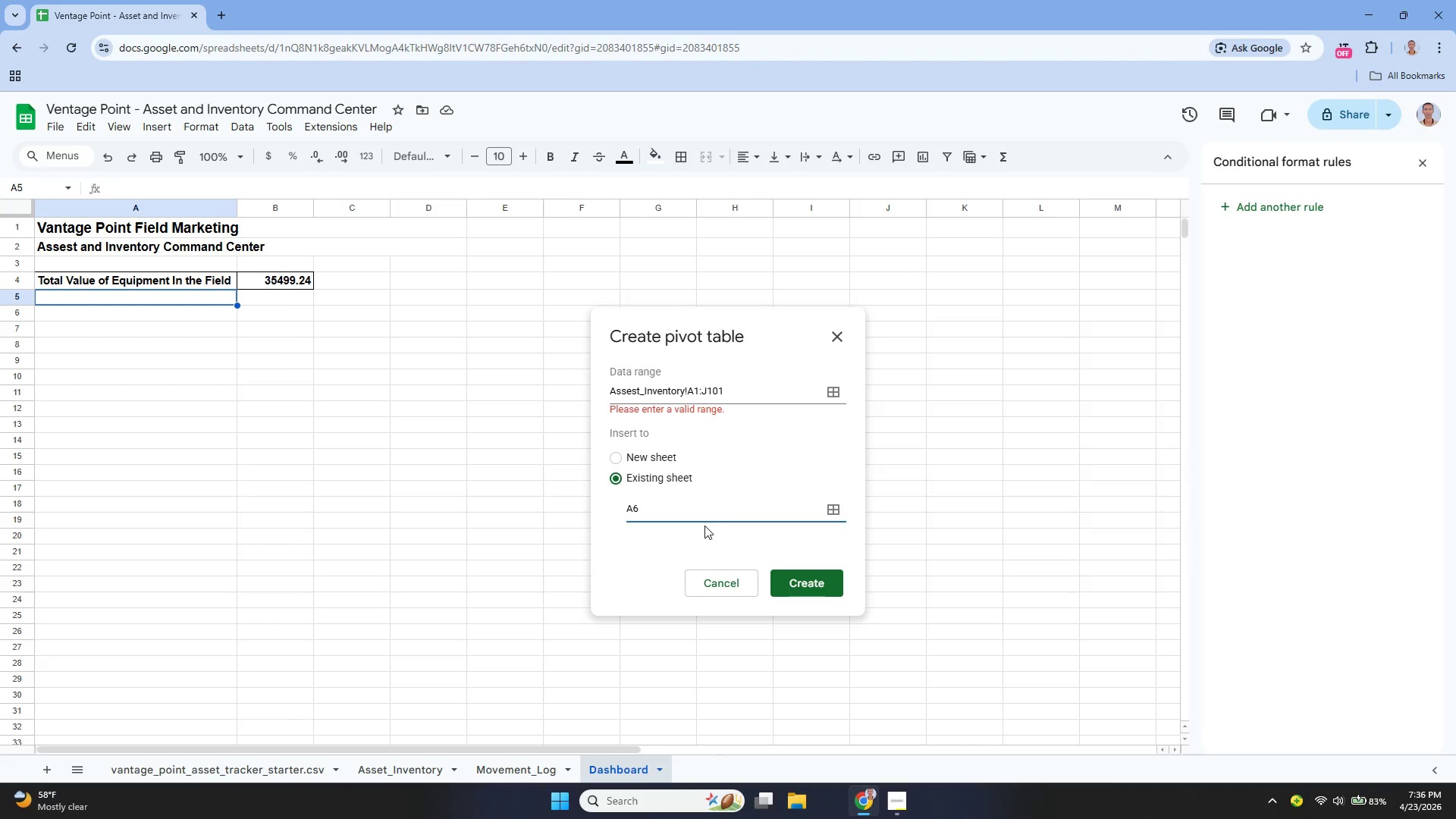 
left_click([639, 573])
 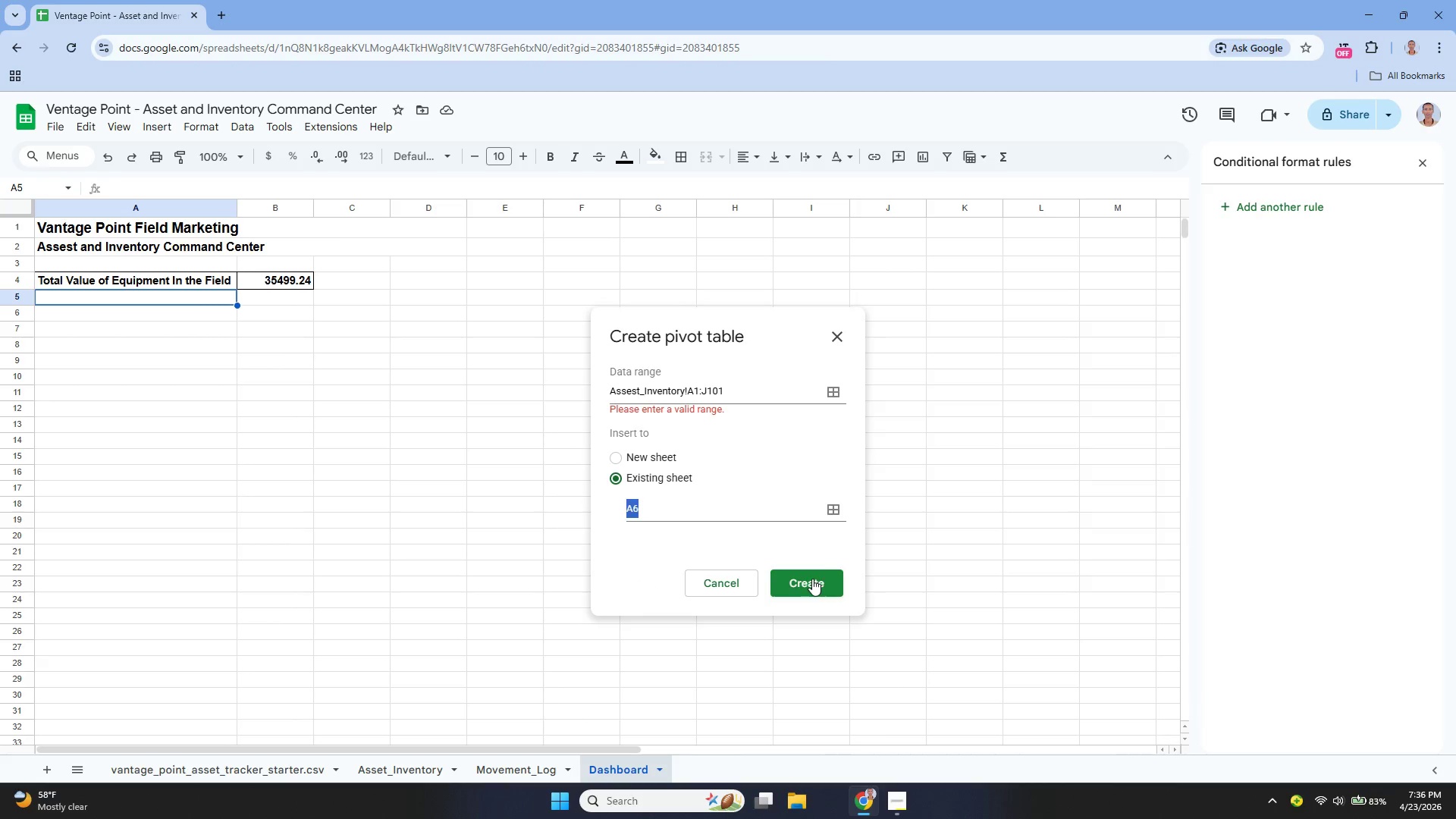 
wait(7.56)
 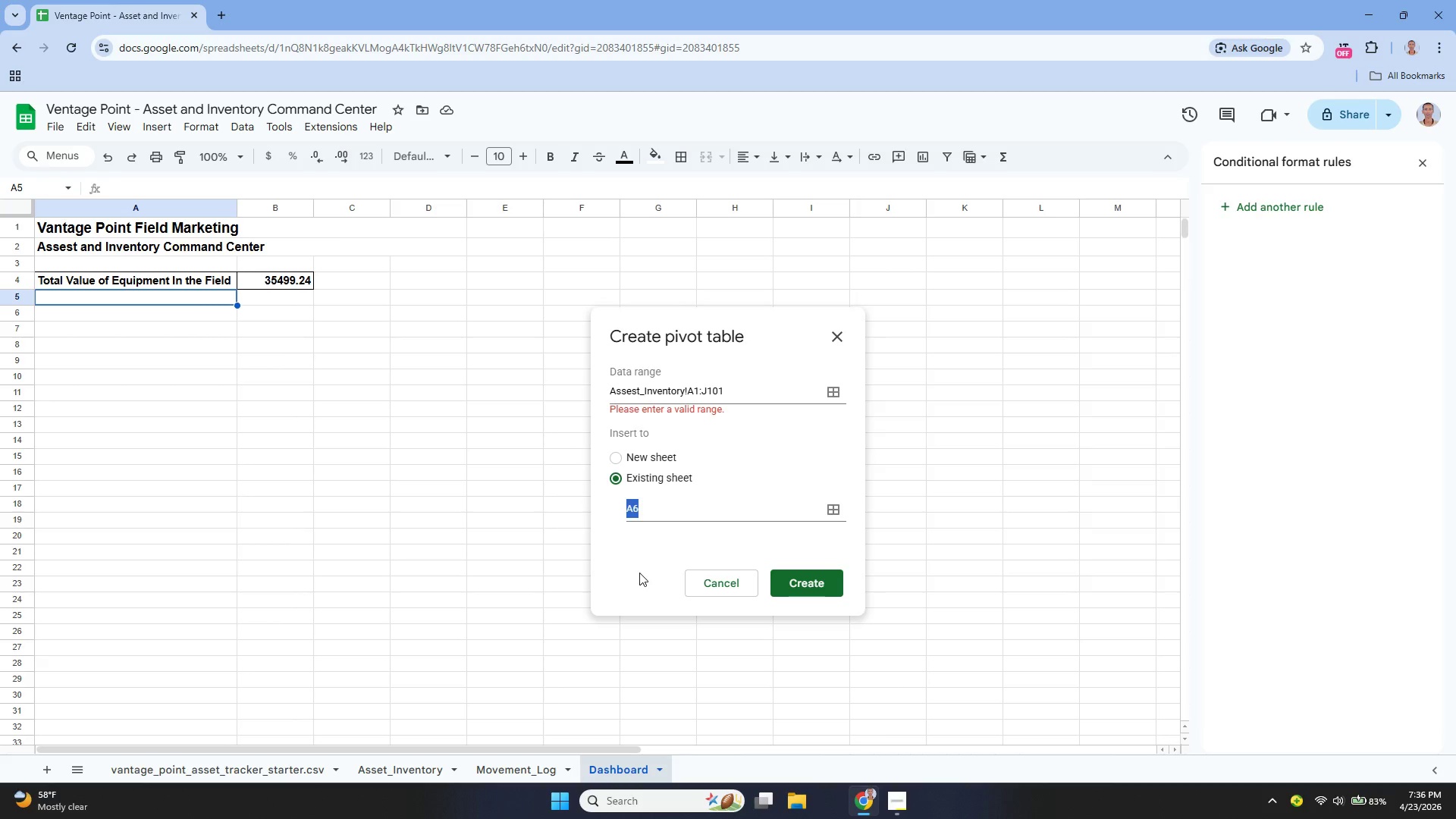 
left_click([768, 395])
 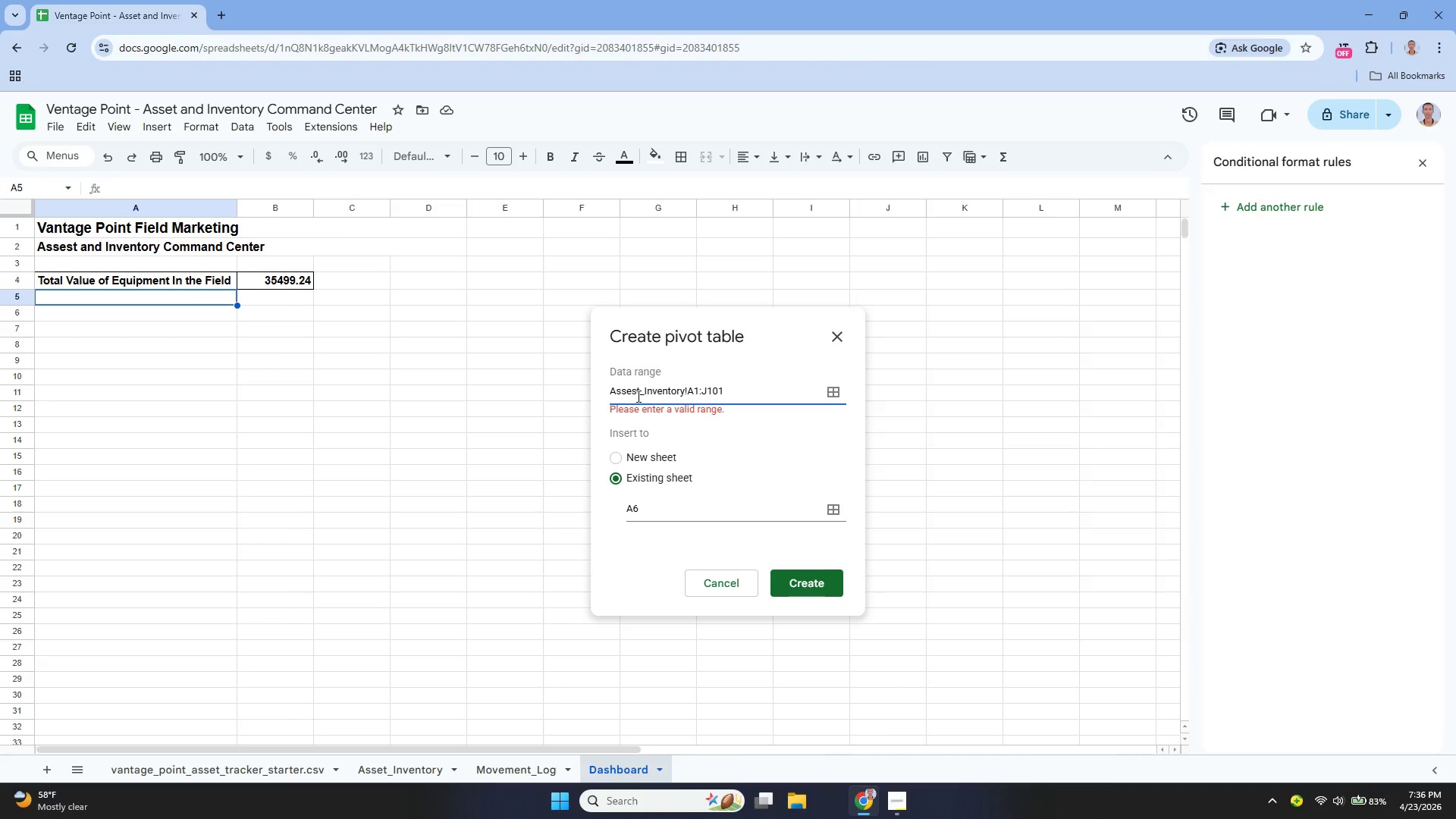 
left_click([632, 391])
 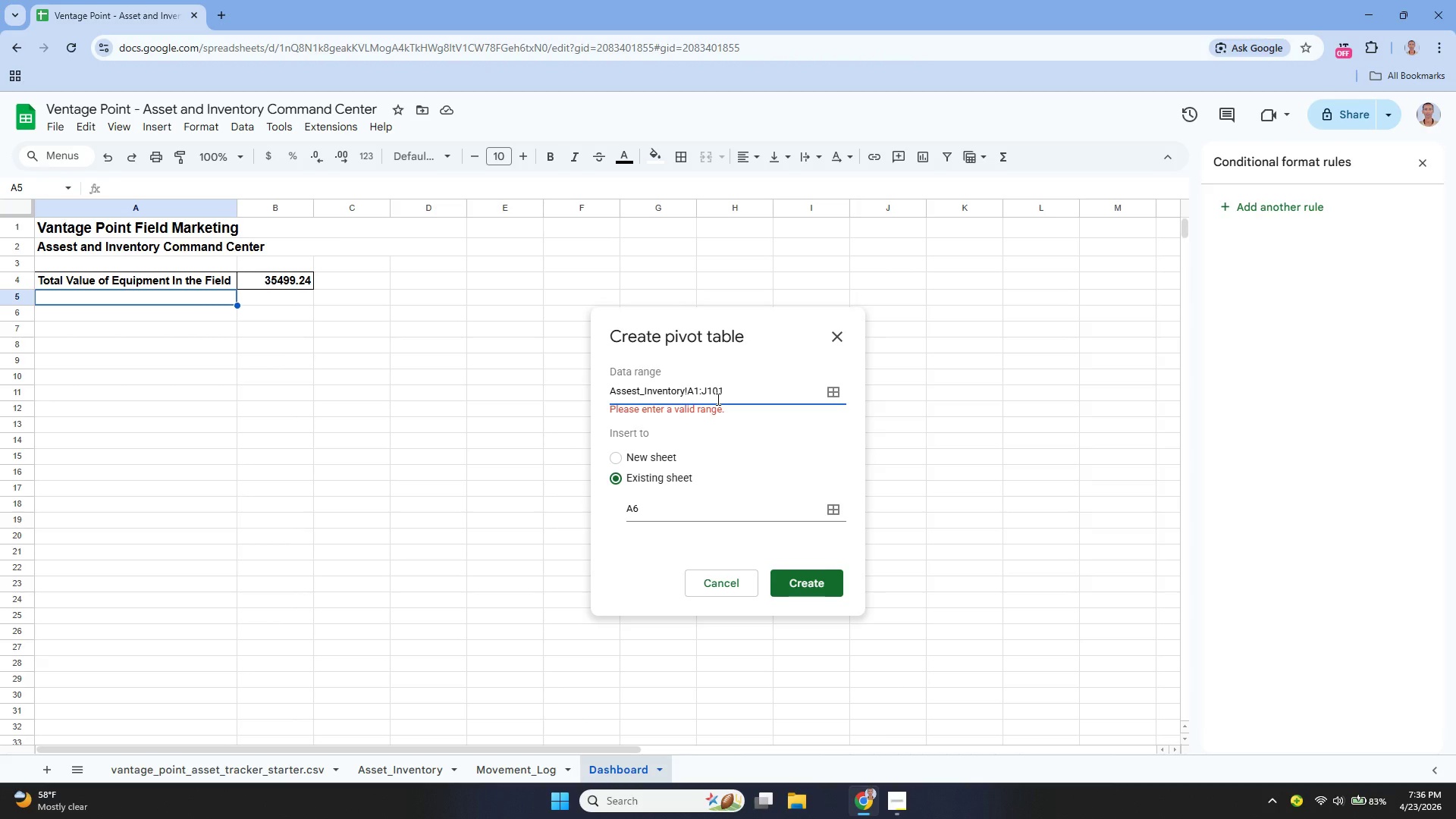 
key(ArrowRight)
 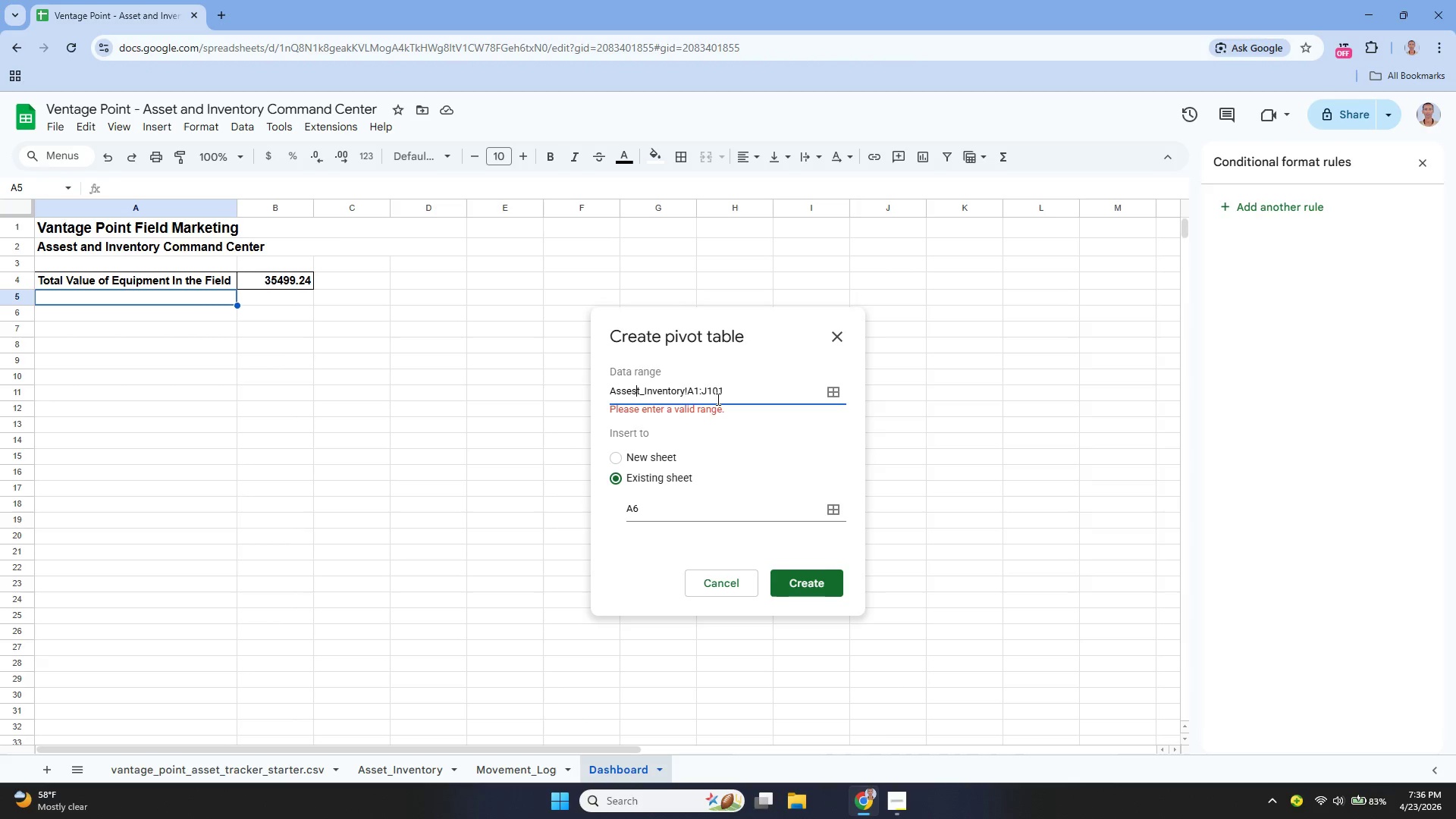 
key(Backspace)
 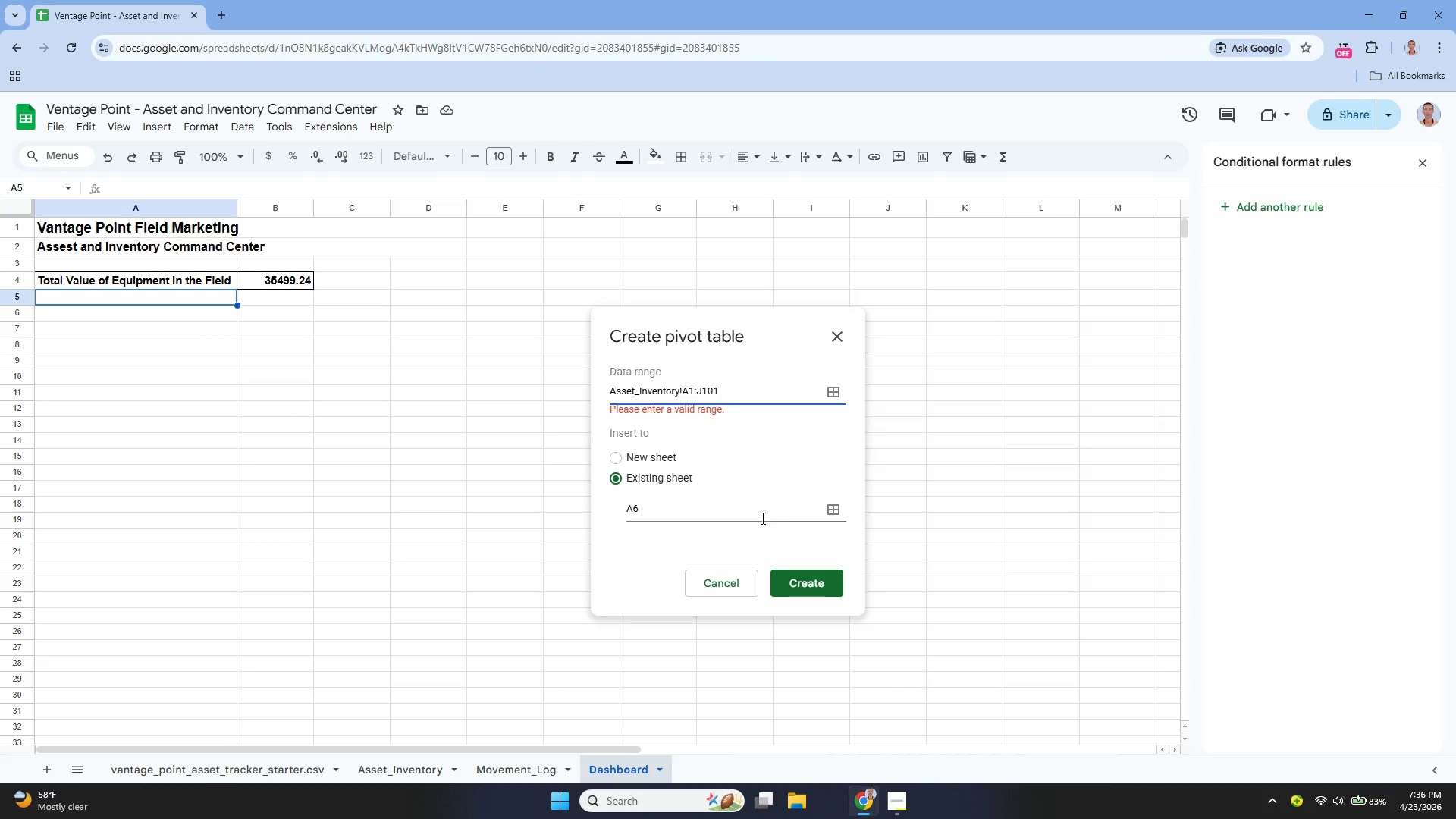 
left_click([801, 590])
 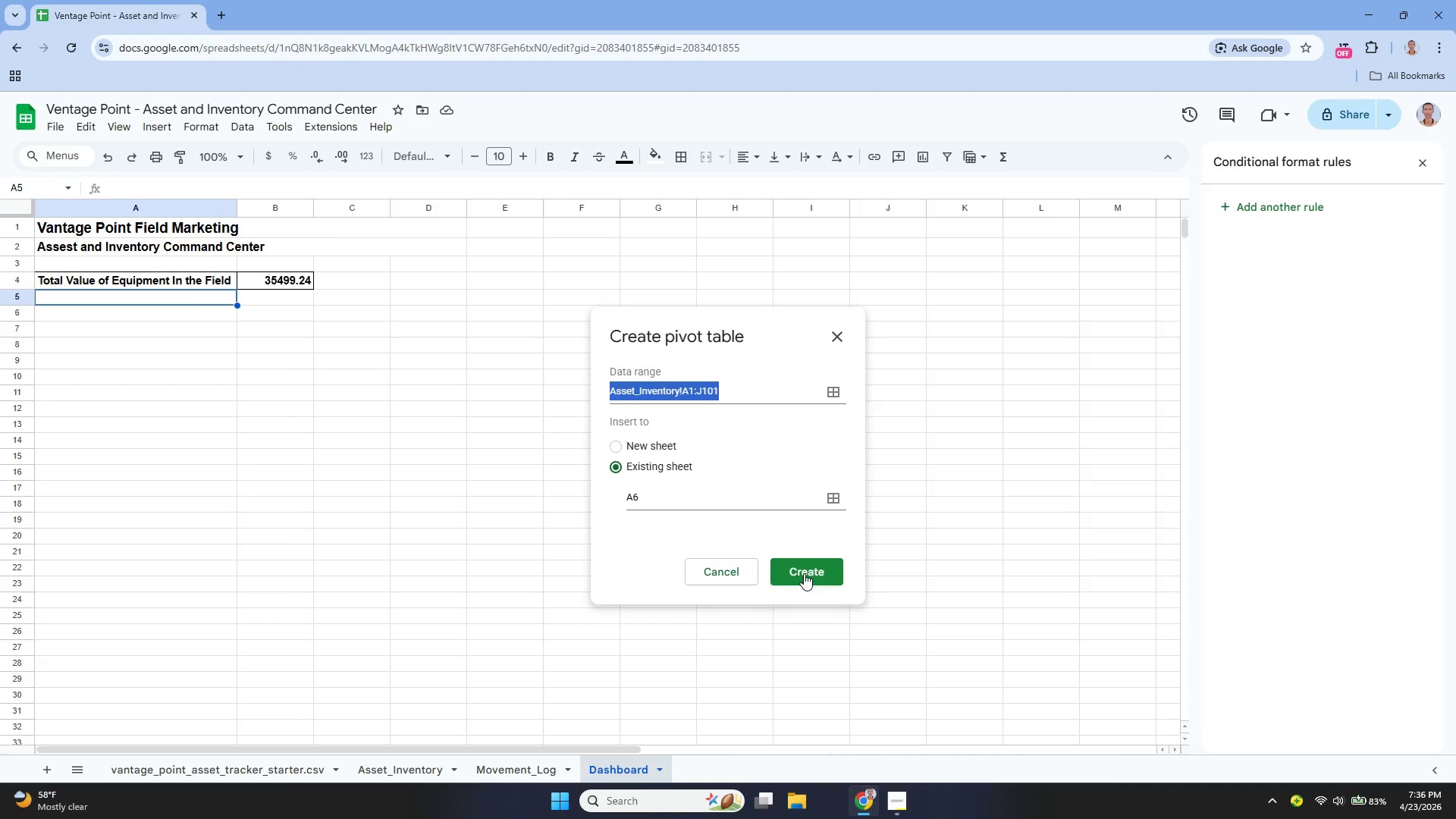 
left_click([804, 571])
 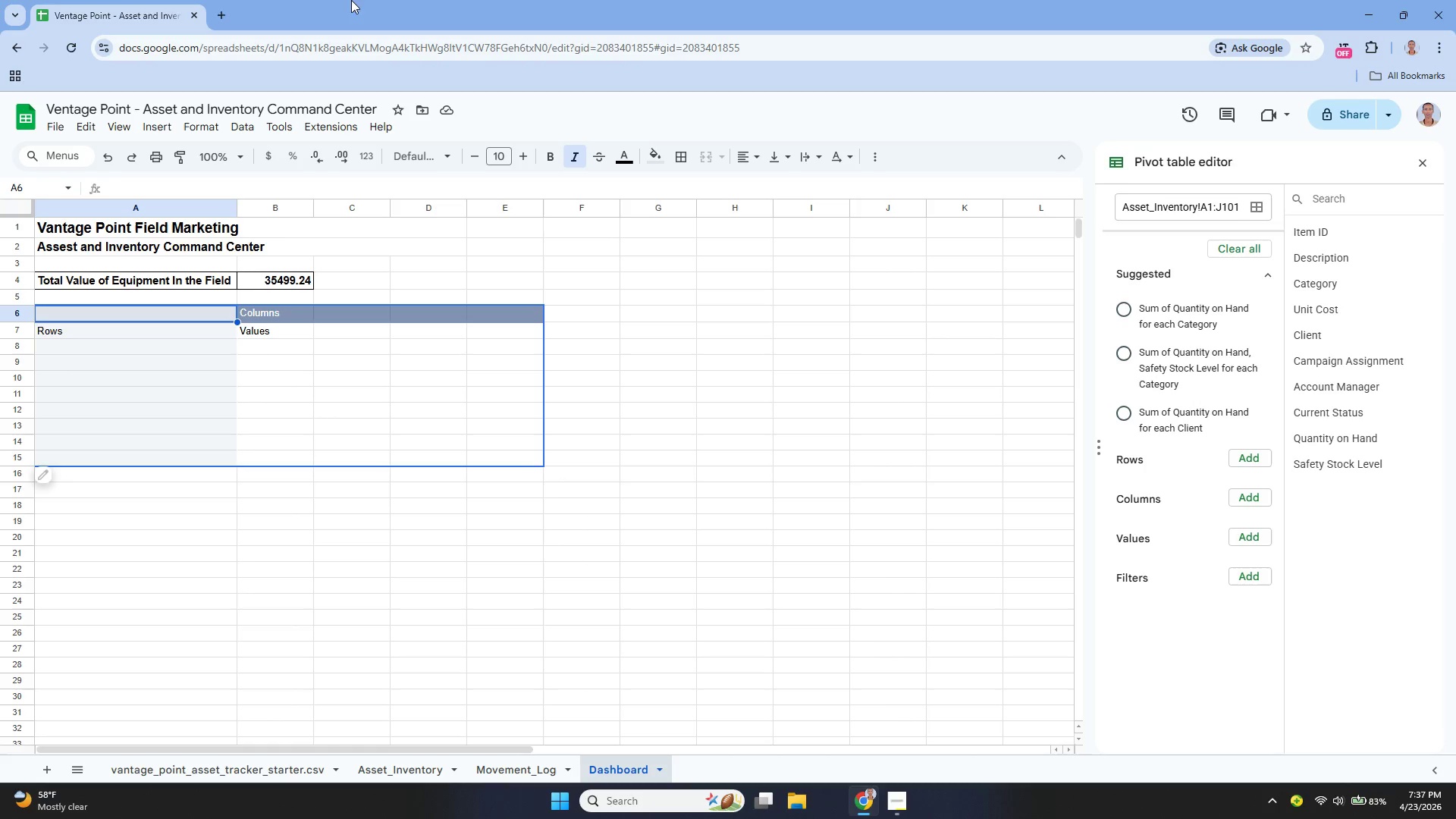 
wait(14.73)
 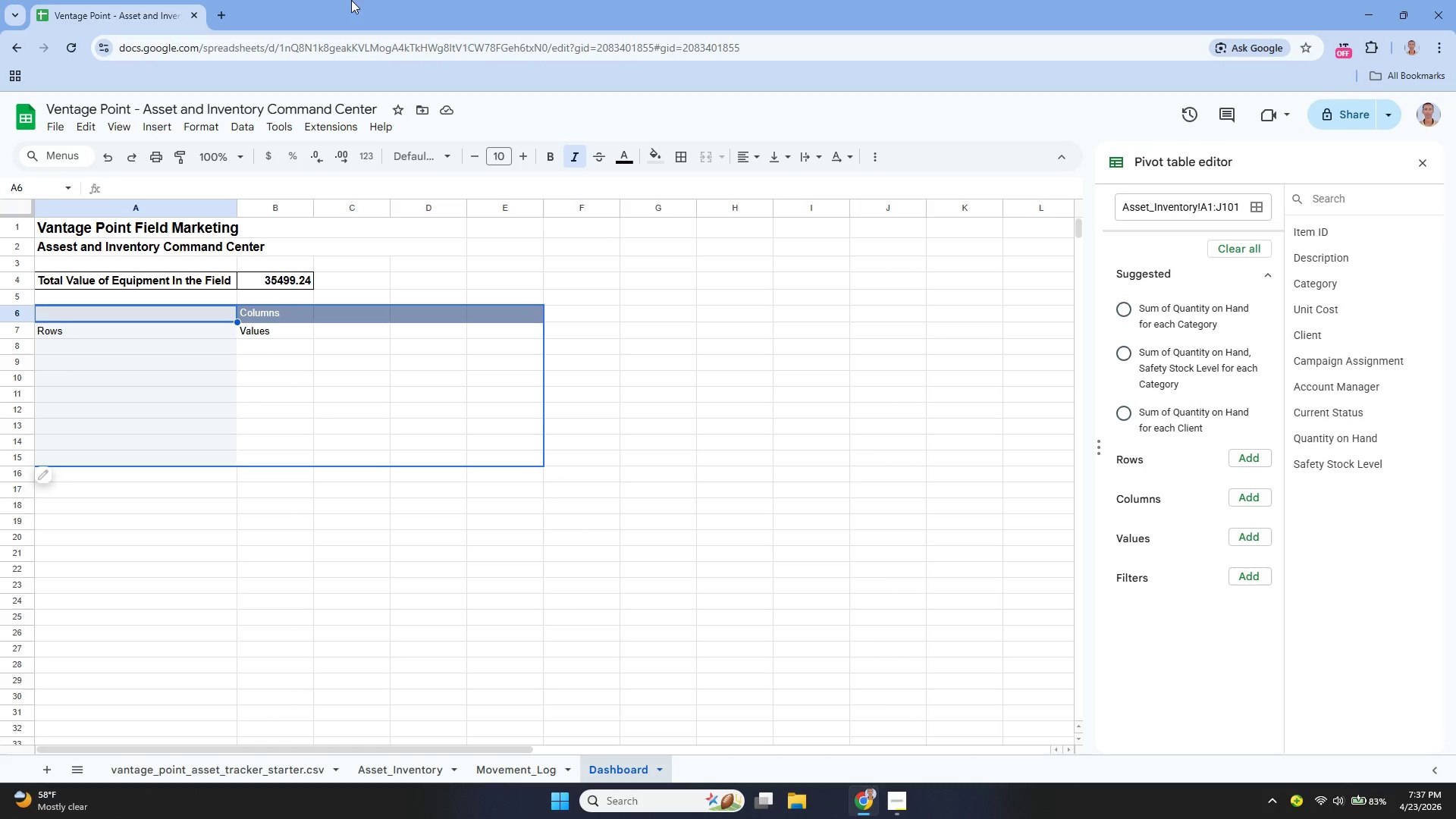 
left_click([1252, 455])
 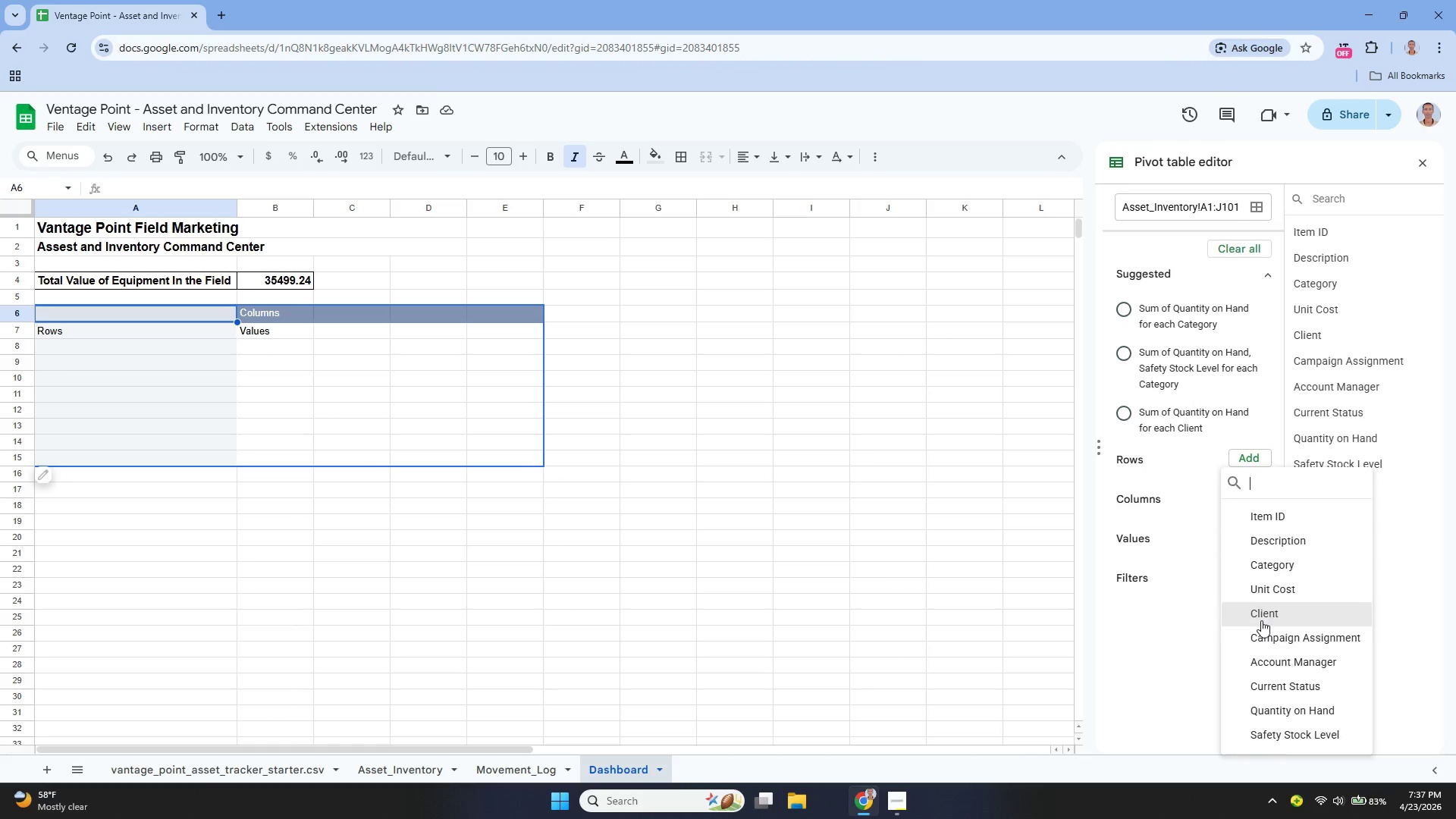 
wait(9.88)
 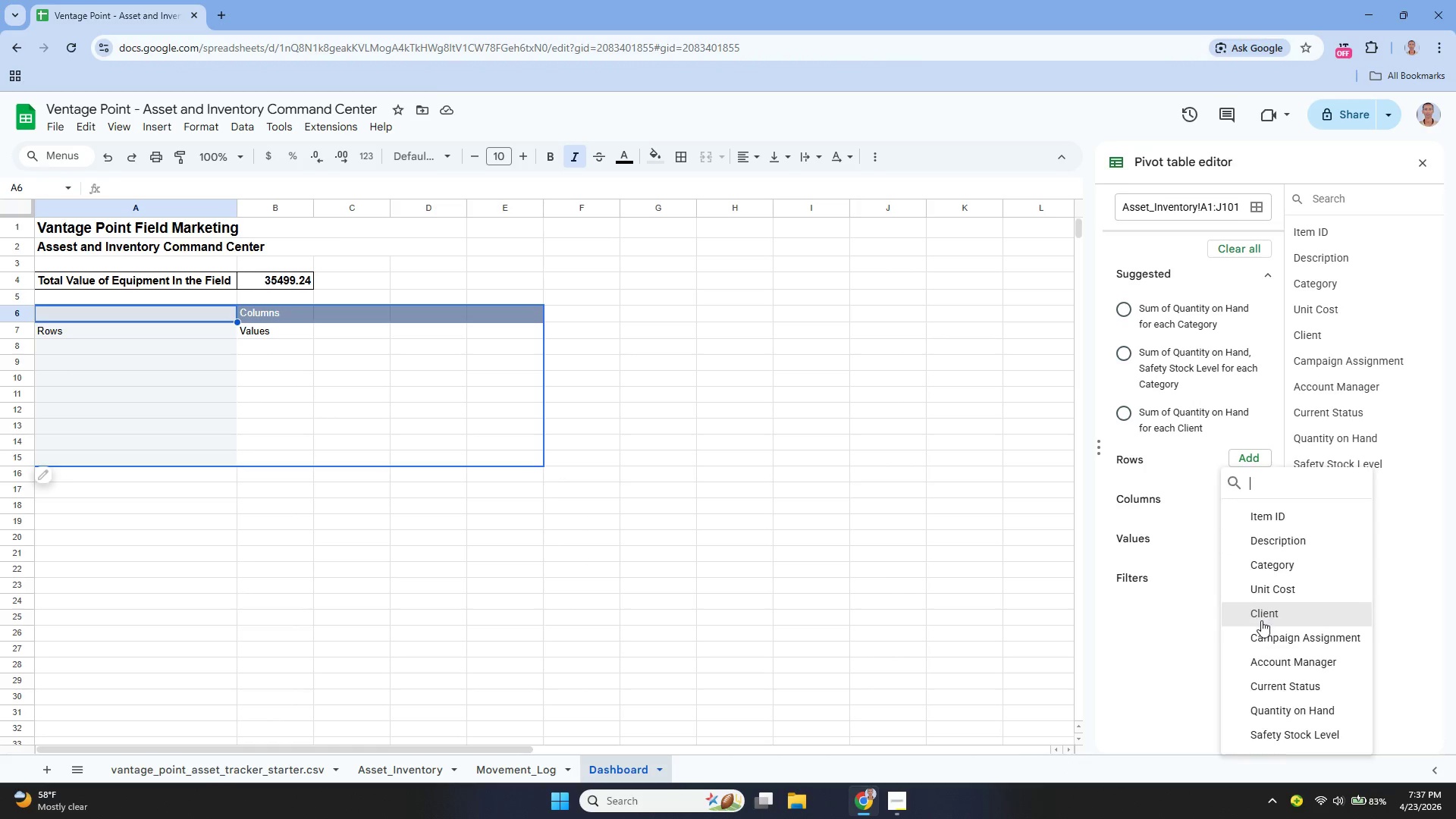 
left_click([1232, 634])
 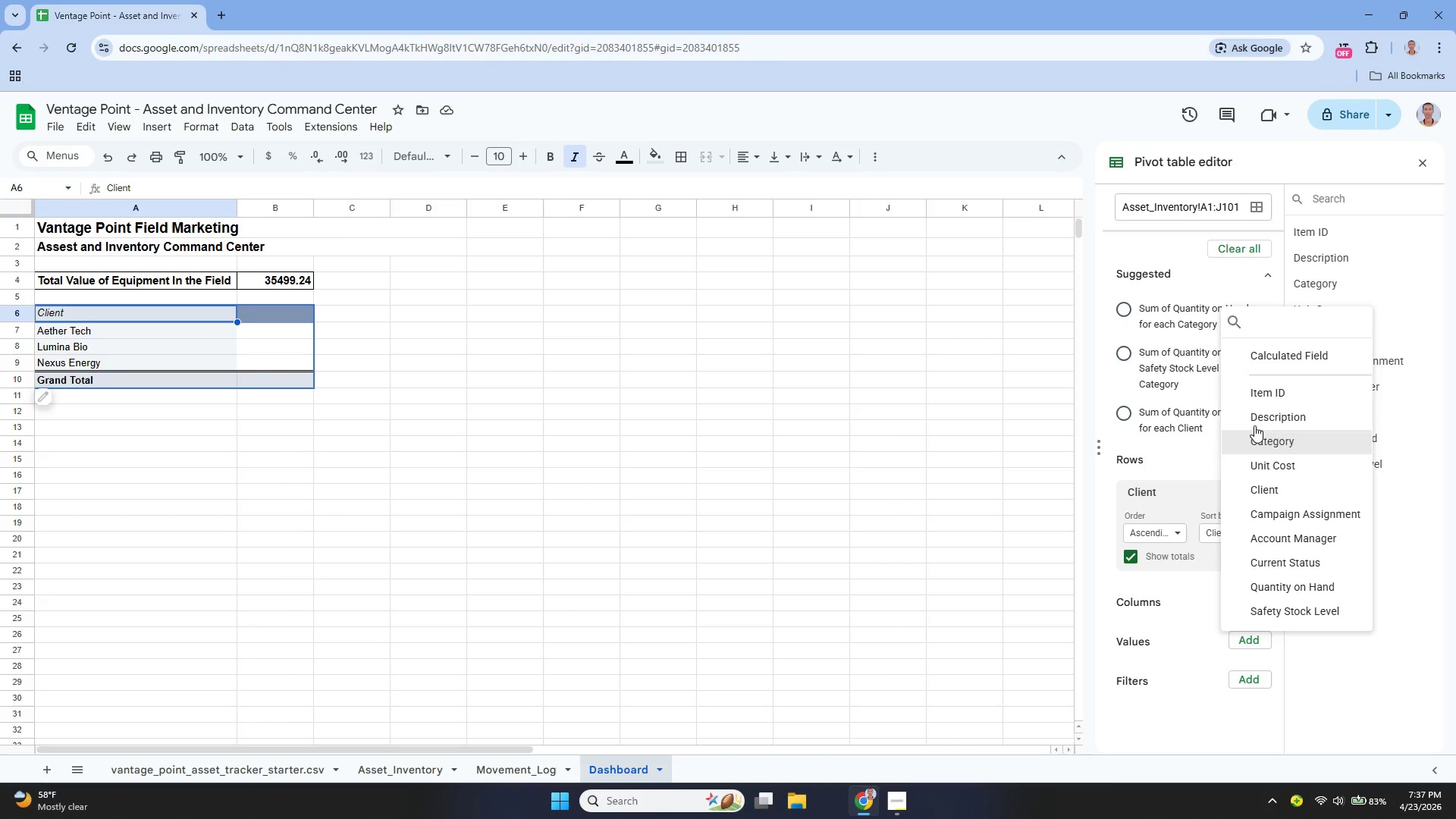 
left_click([1248, 396])
 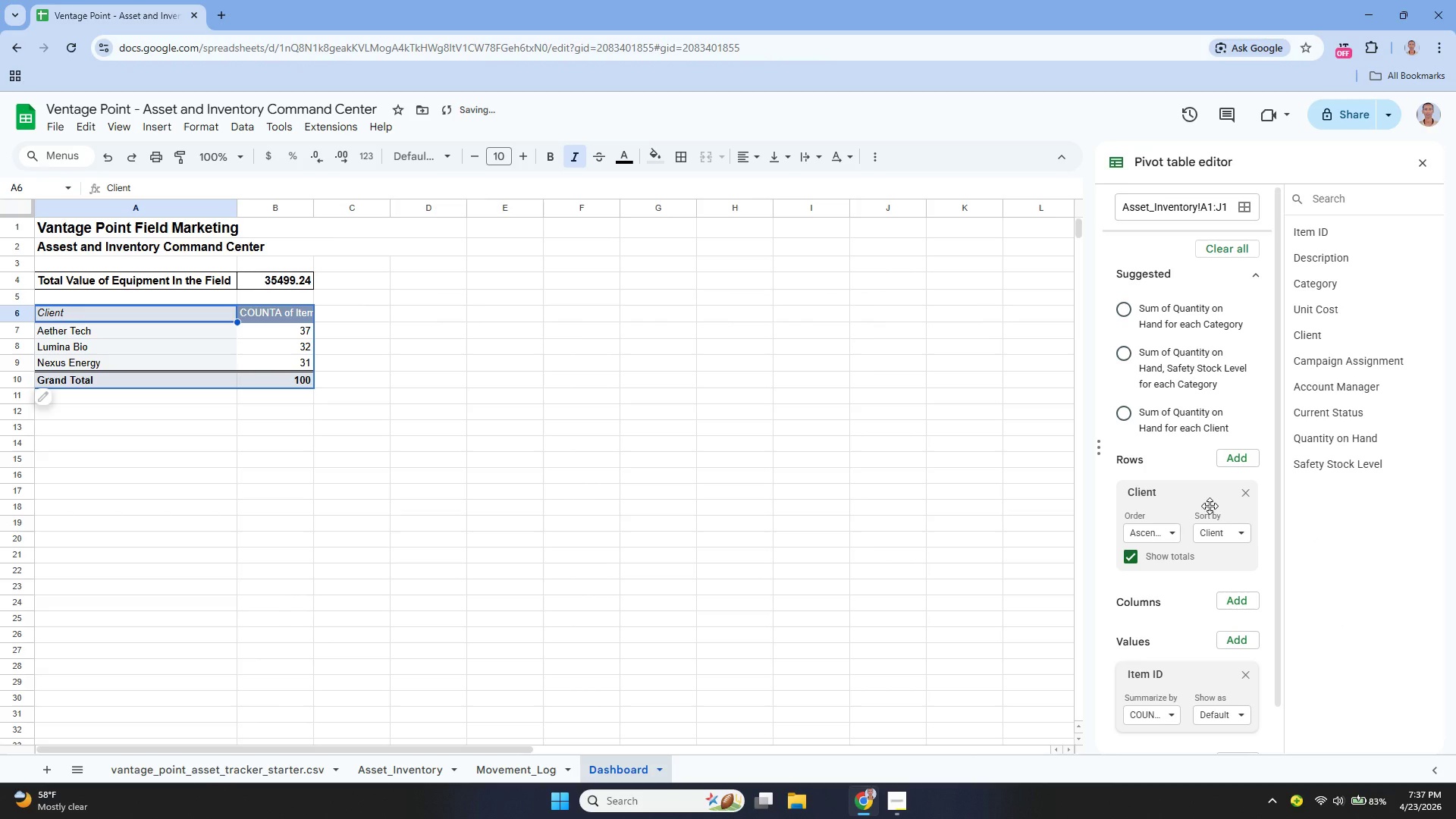 
scroll: coordinate [1211, 514], scroll_direction: down, amount: 2.0
 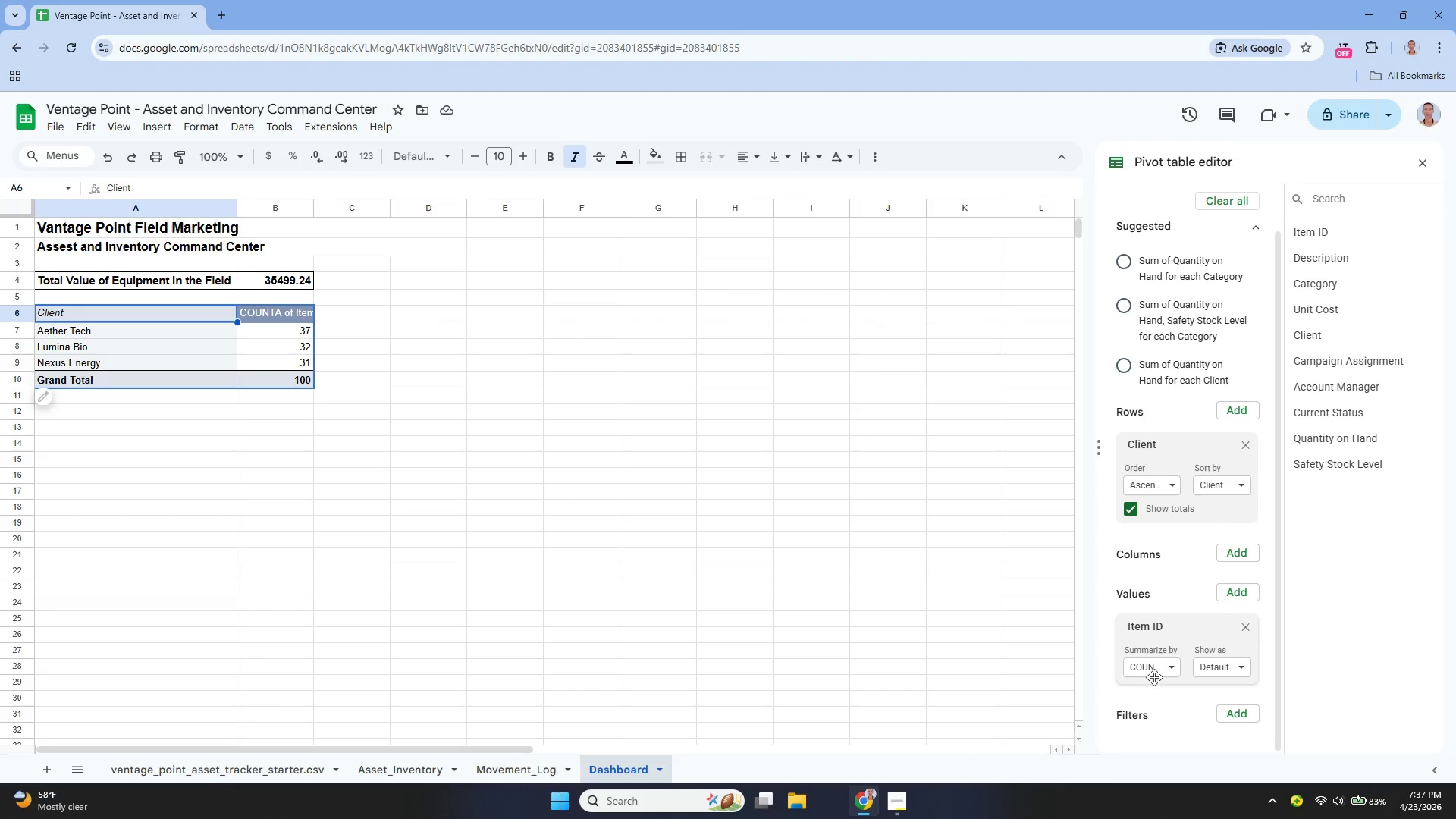 
left_click([1155, 669])
 